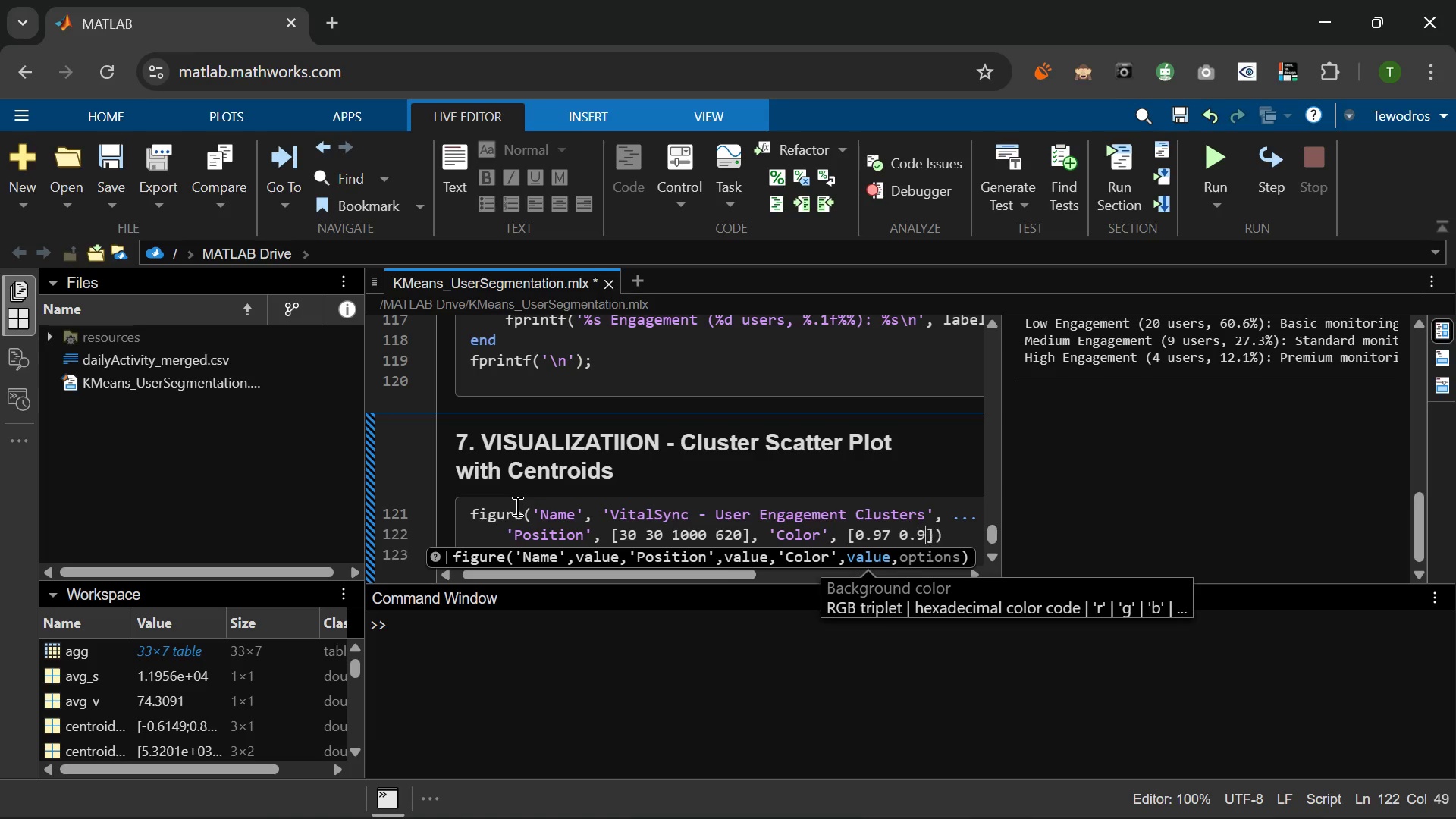 
key(Numpad9)
 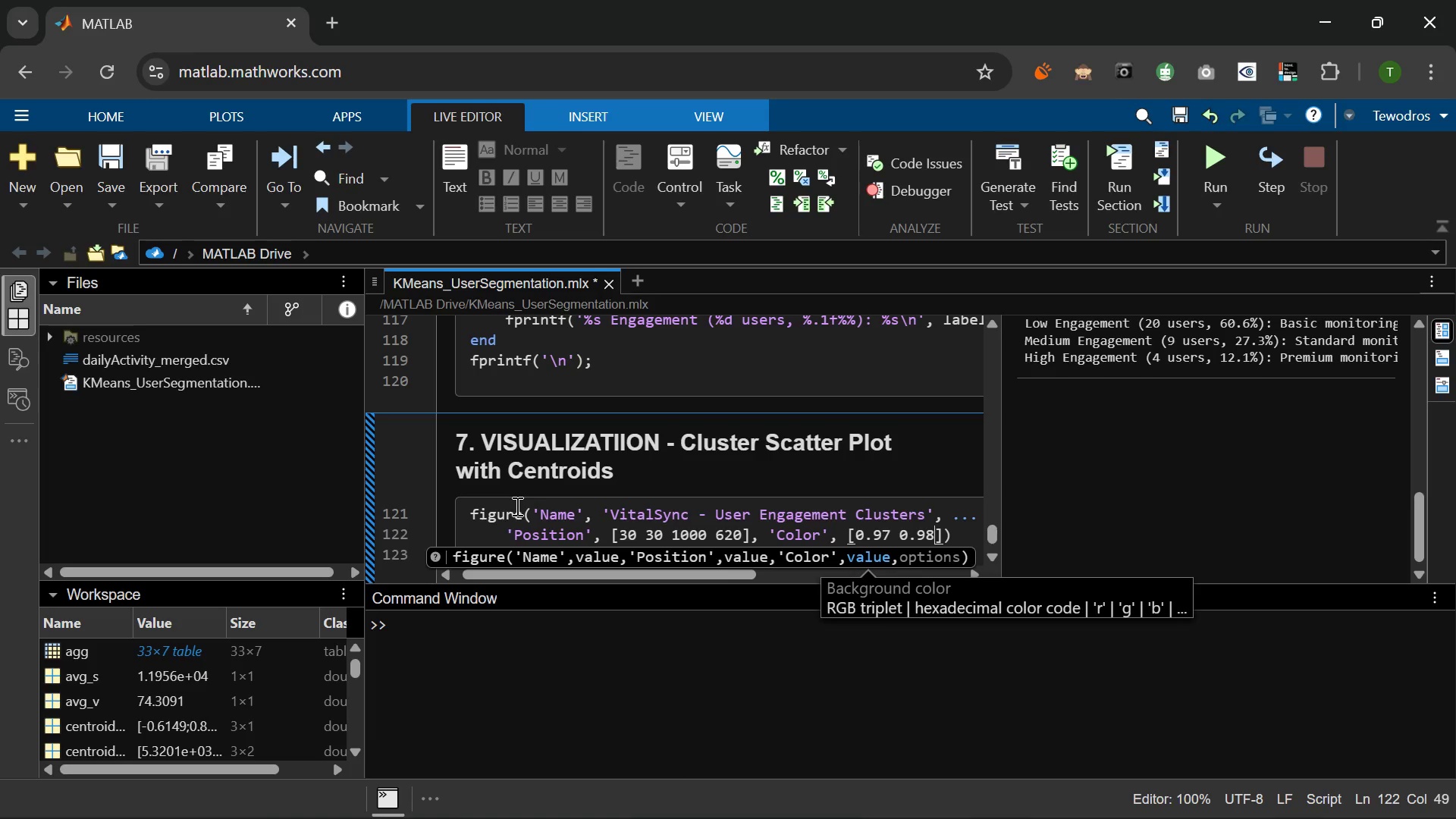 
key(Numpad8)
 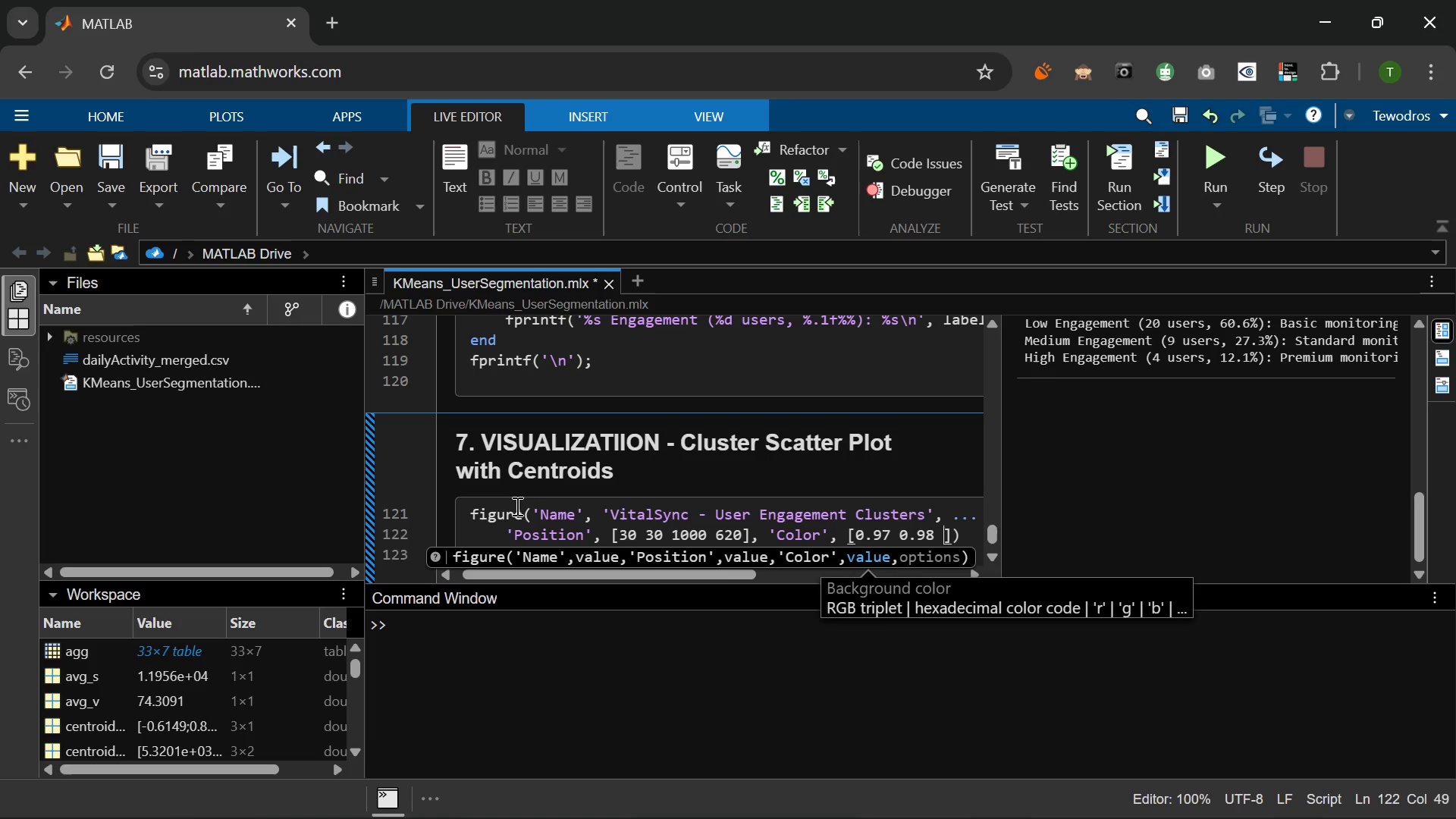 
key(Space)
 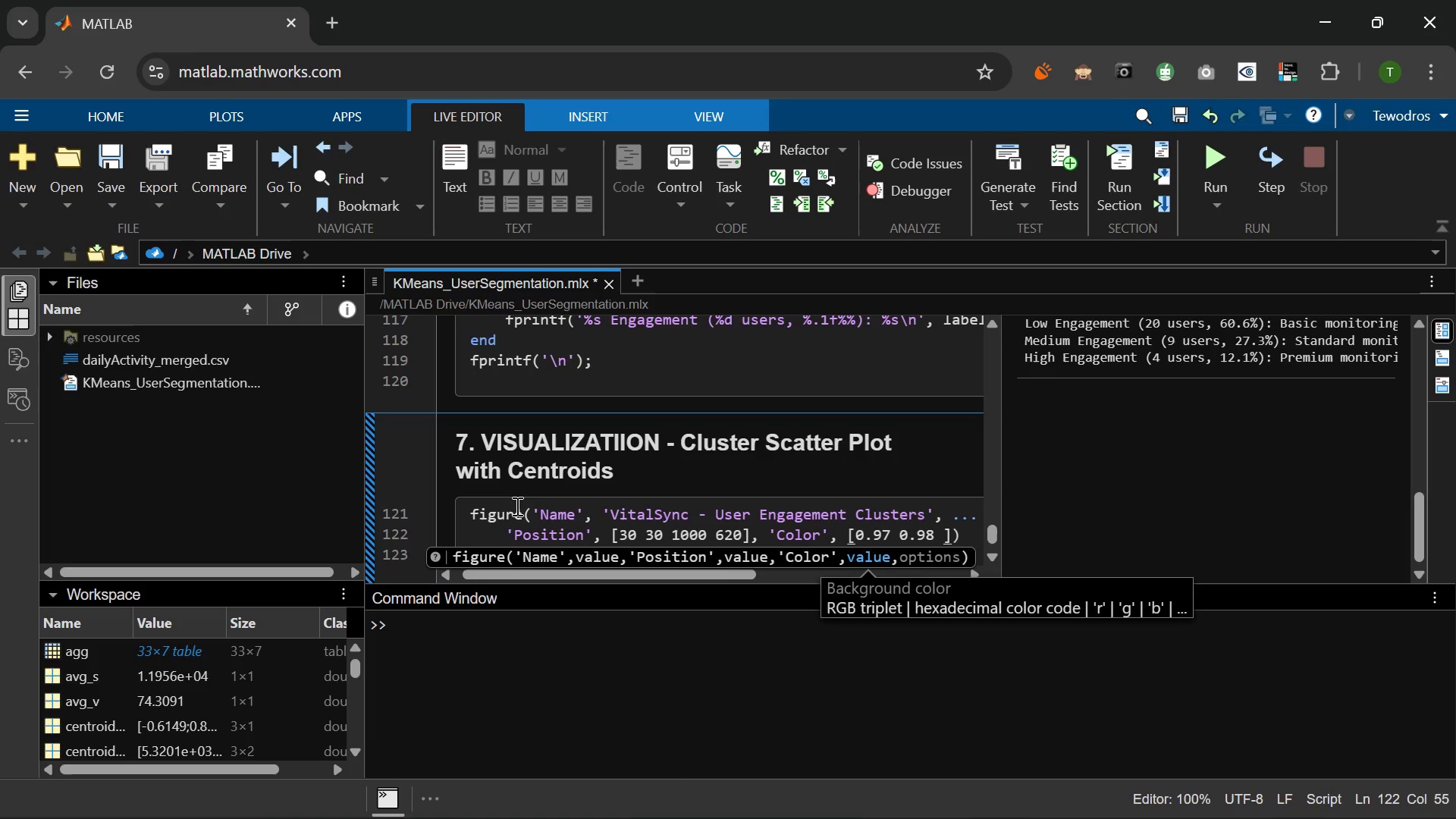 
key(Numpad1)
 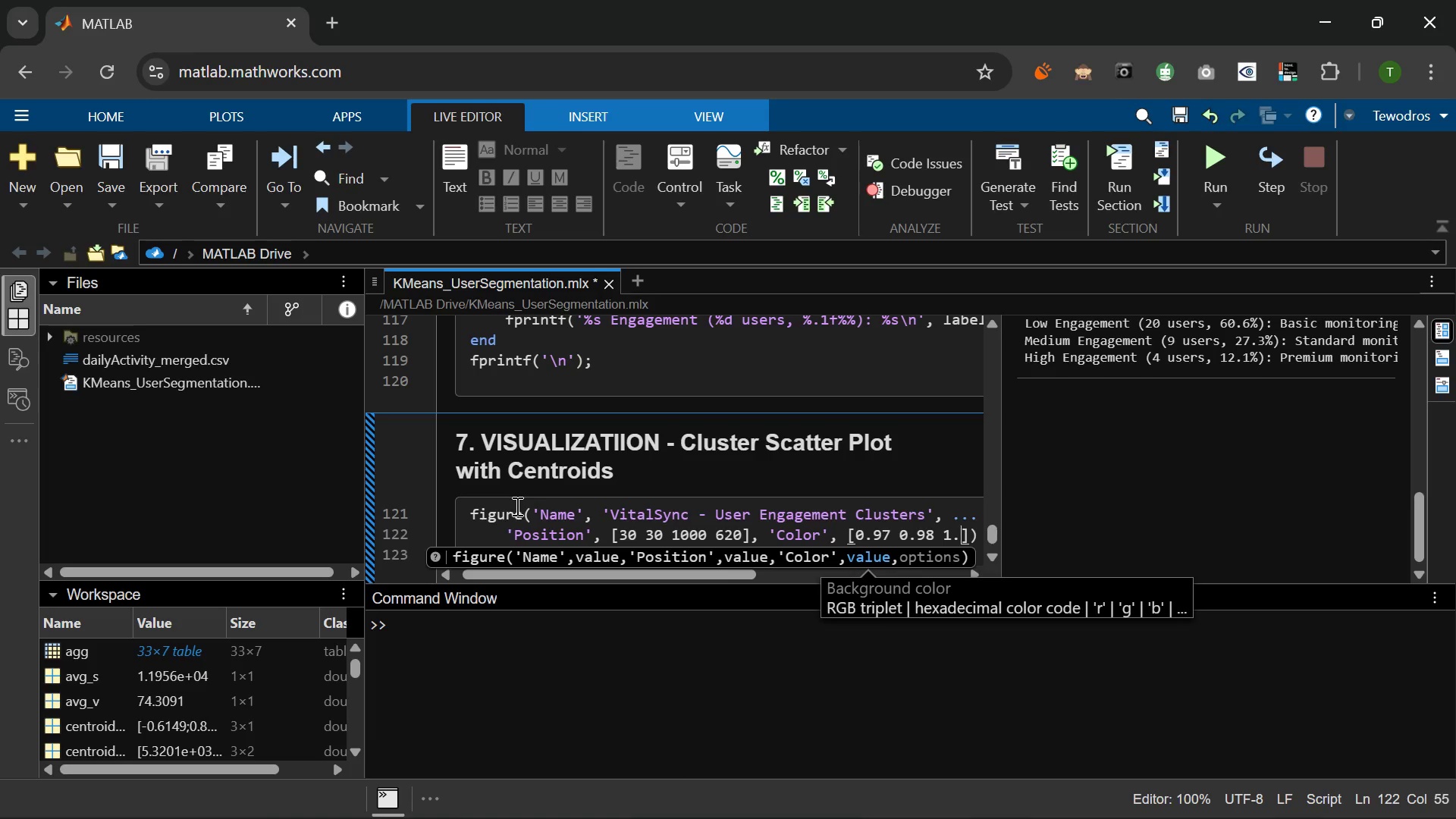 
key(NumpadDecimal)
 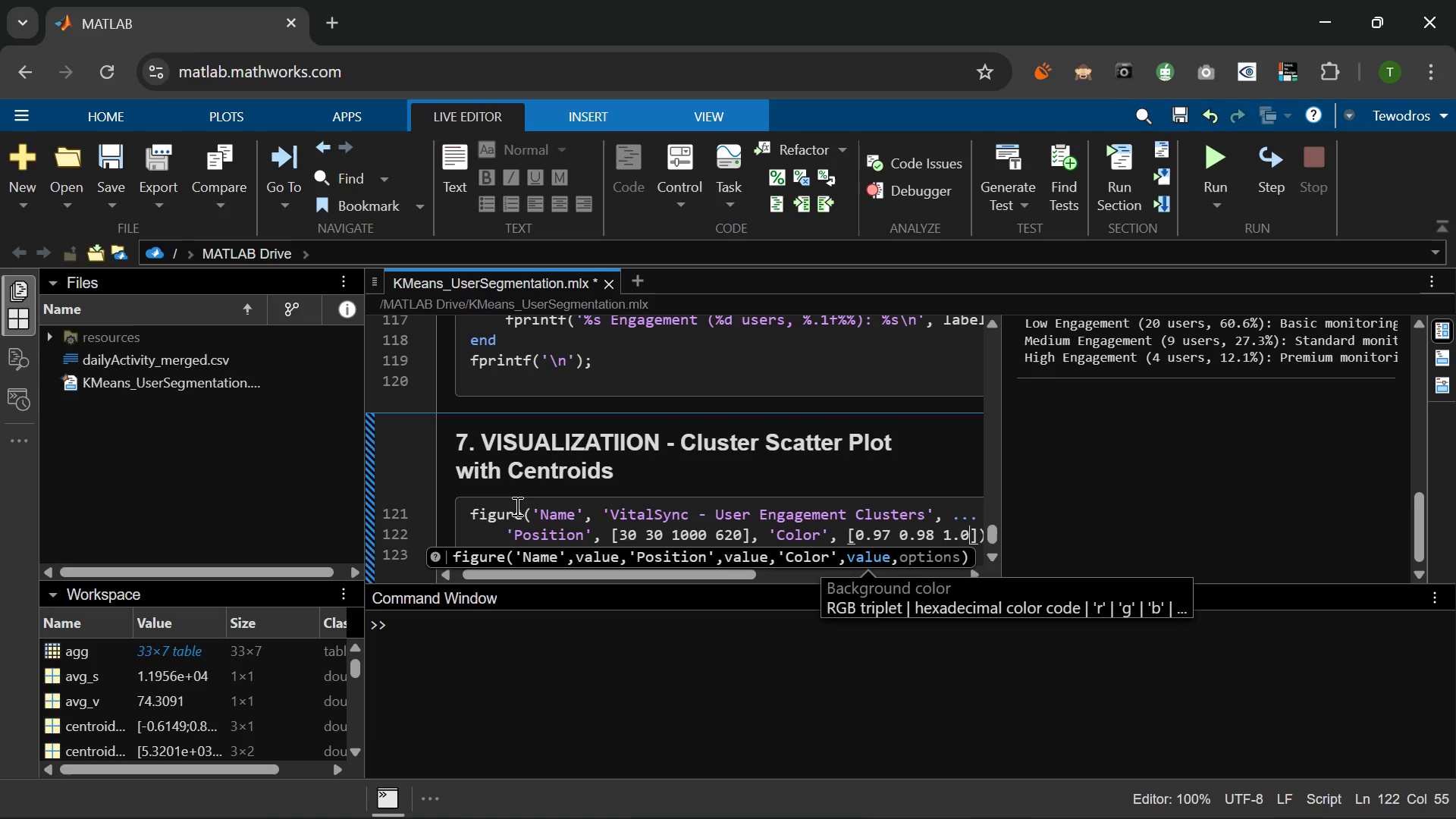 
key(Numpad0)
 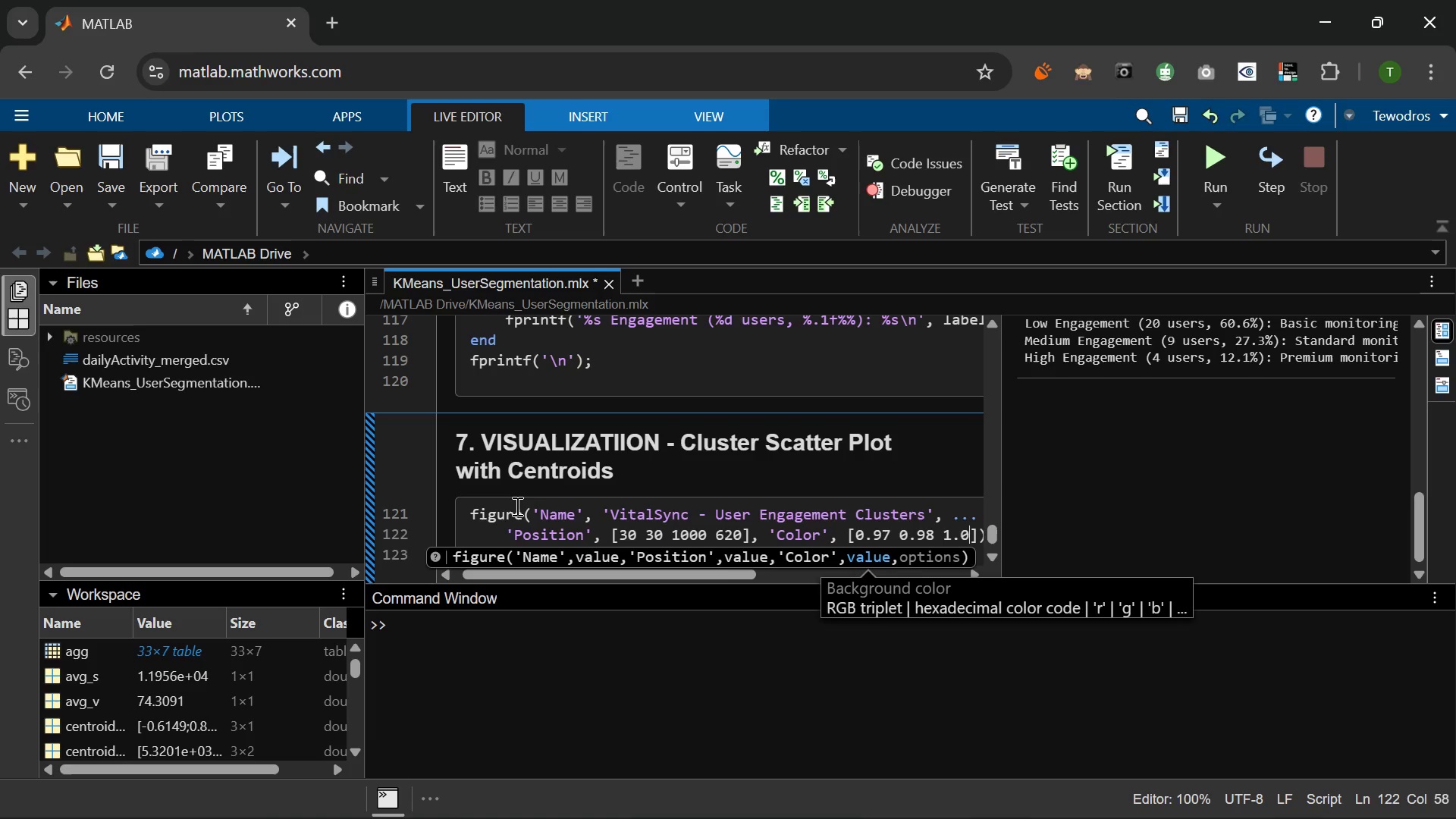 
key(ArrowRight)
 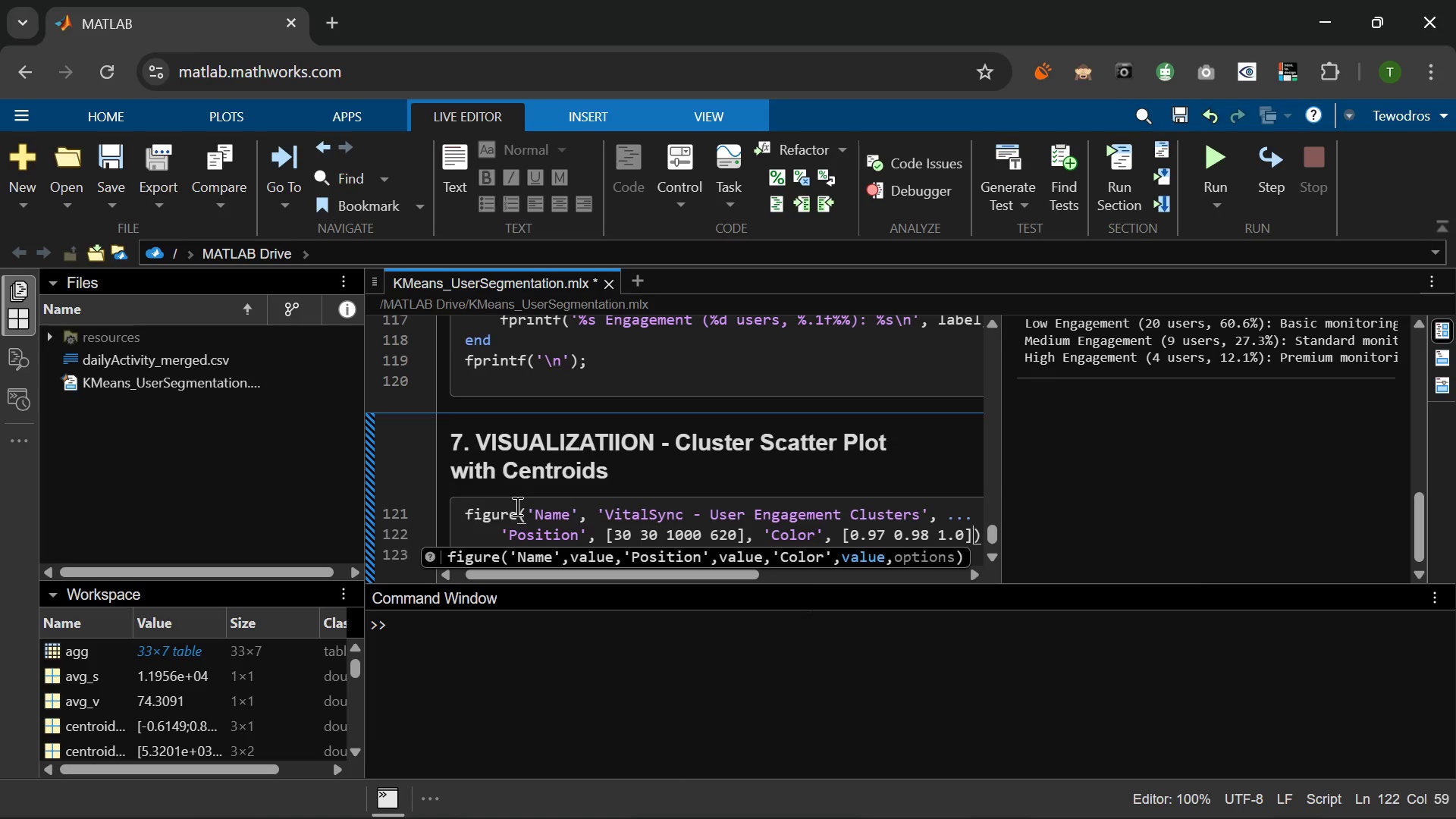 
key(ArrowRight)
 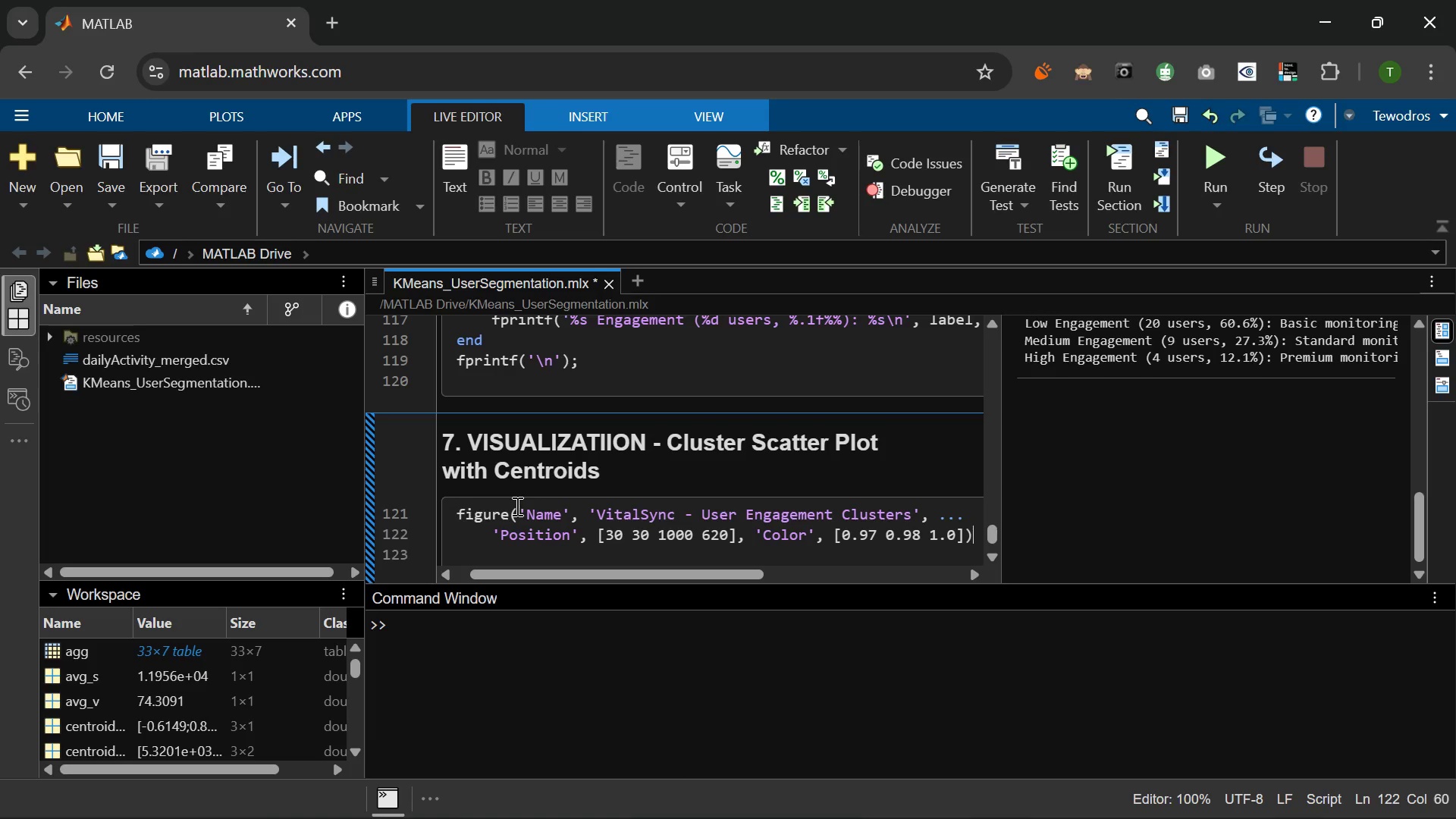 
key(Semicolon)
 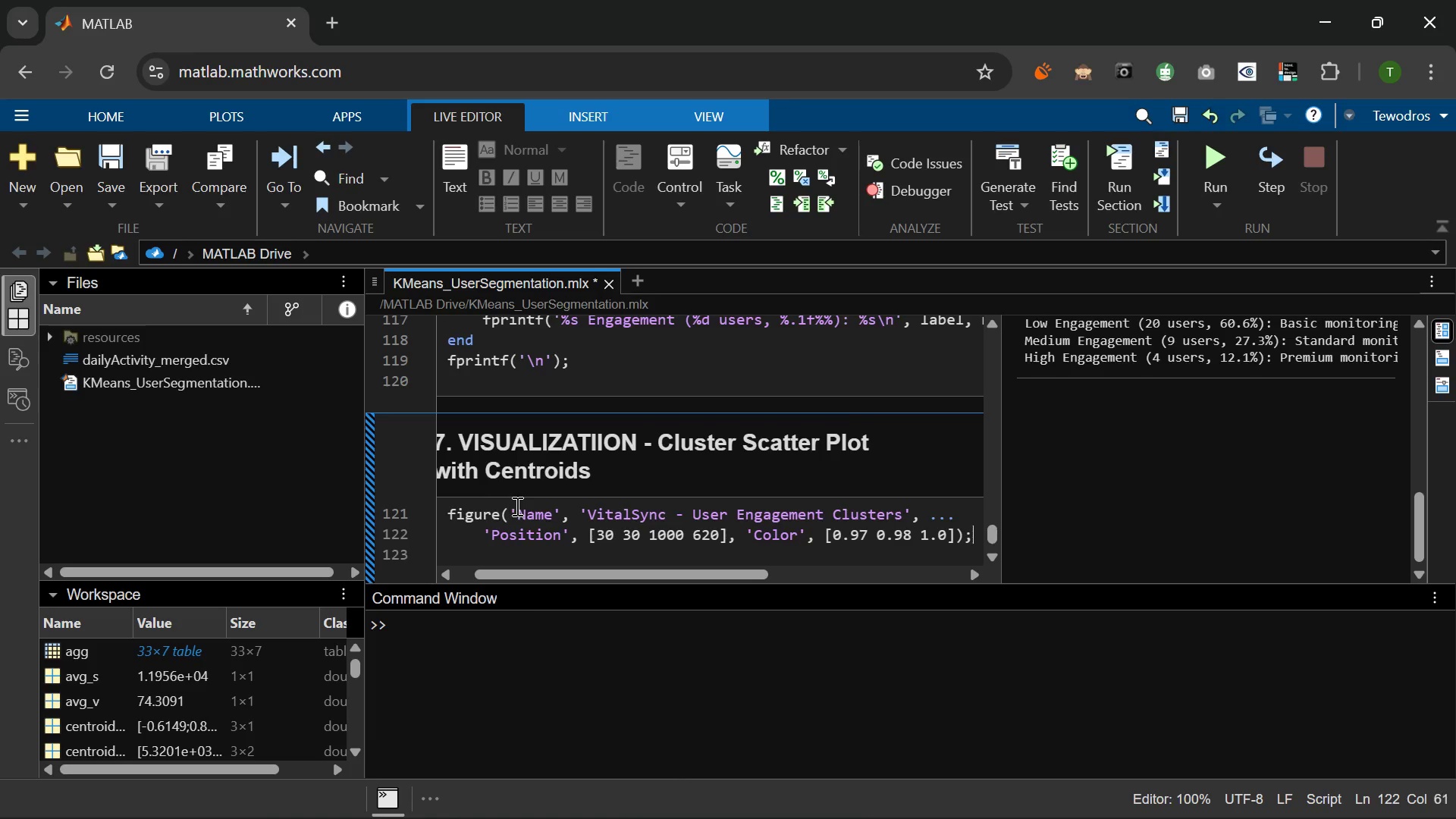 
key(Enter)
 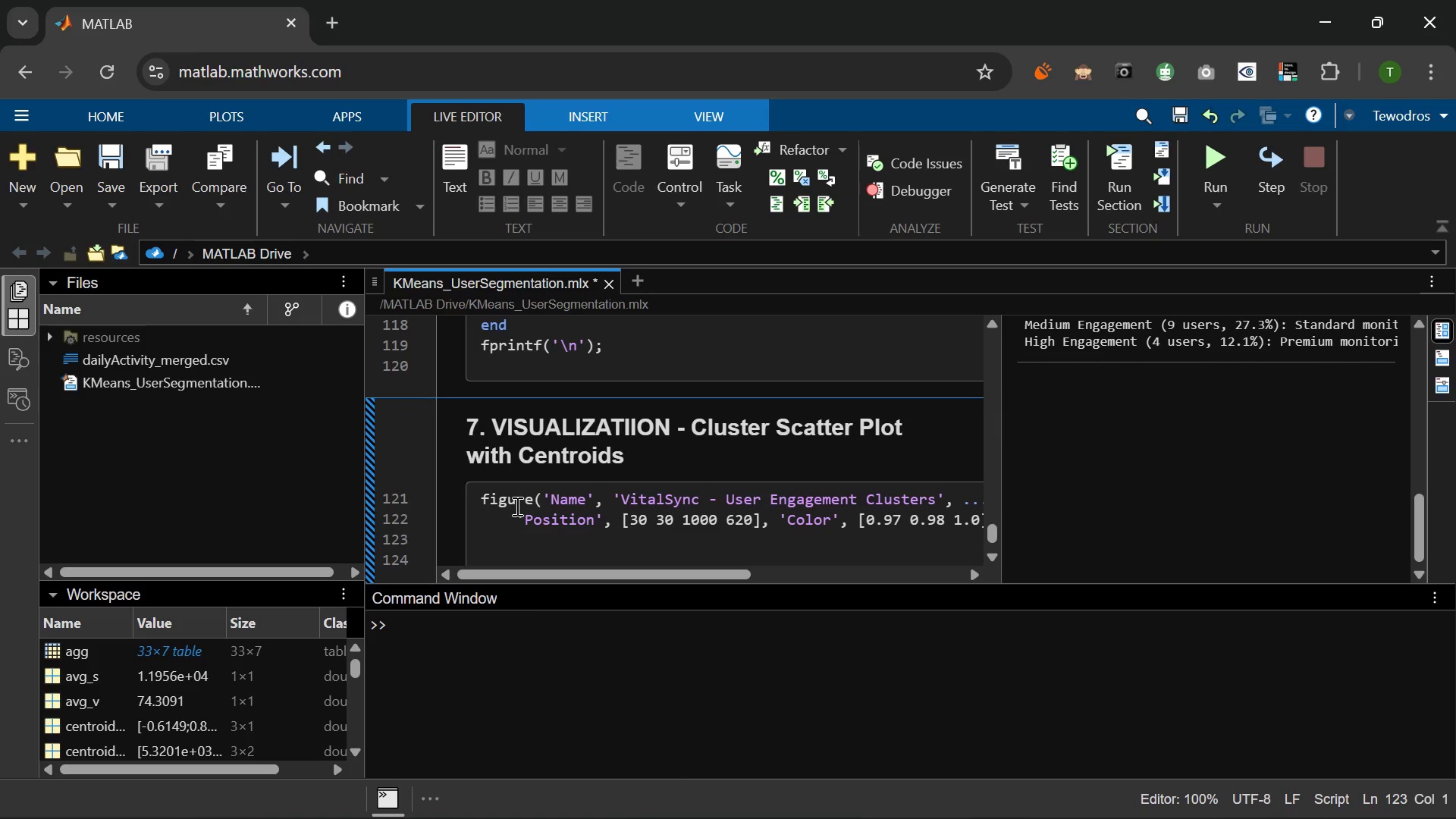 
type(ax)
key(Backspace)
 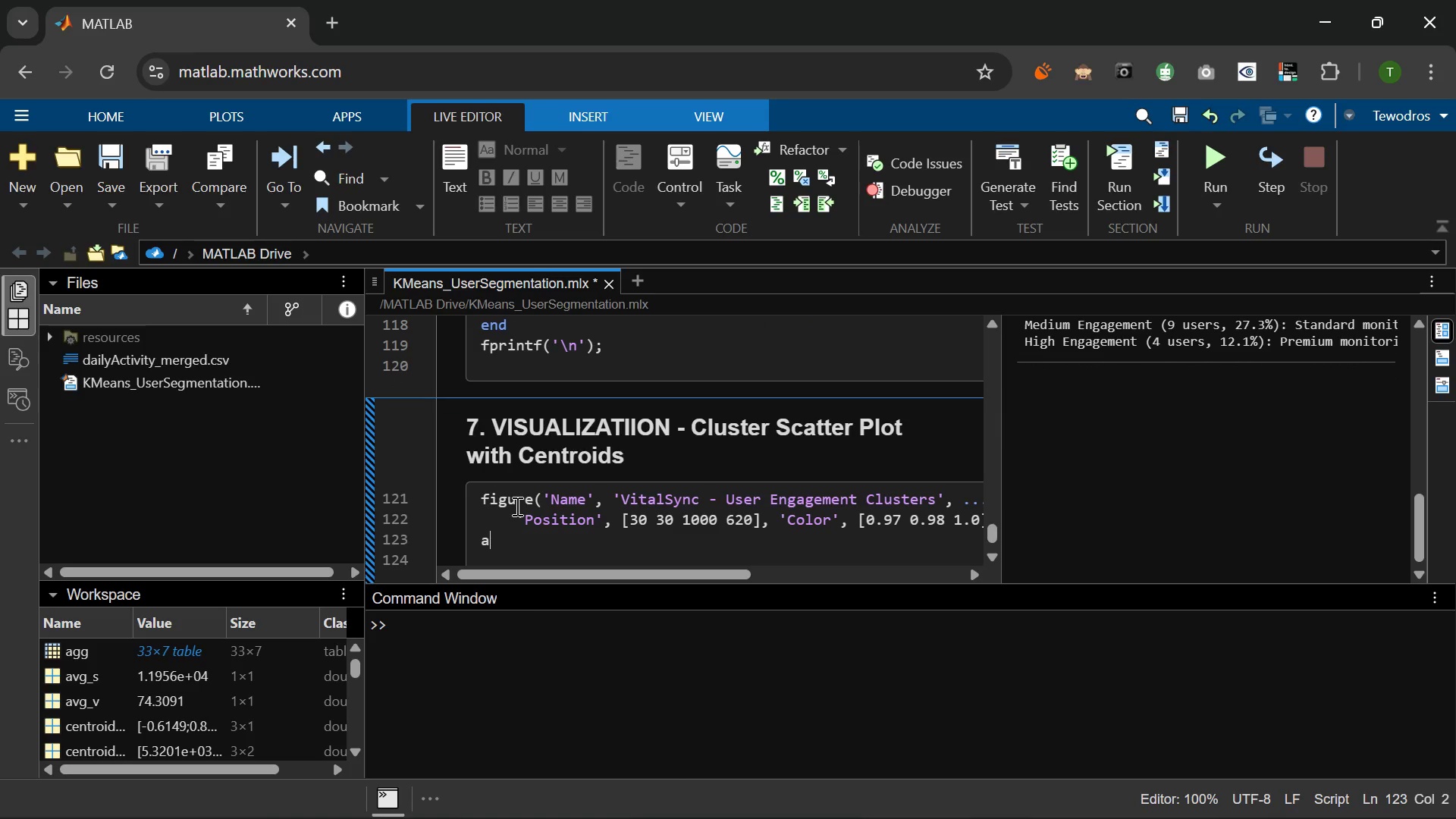 
key(Backspace)
 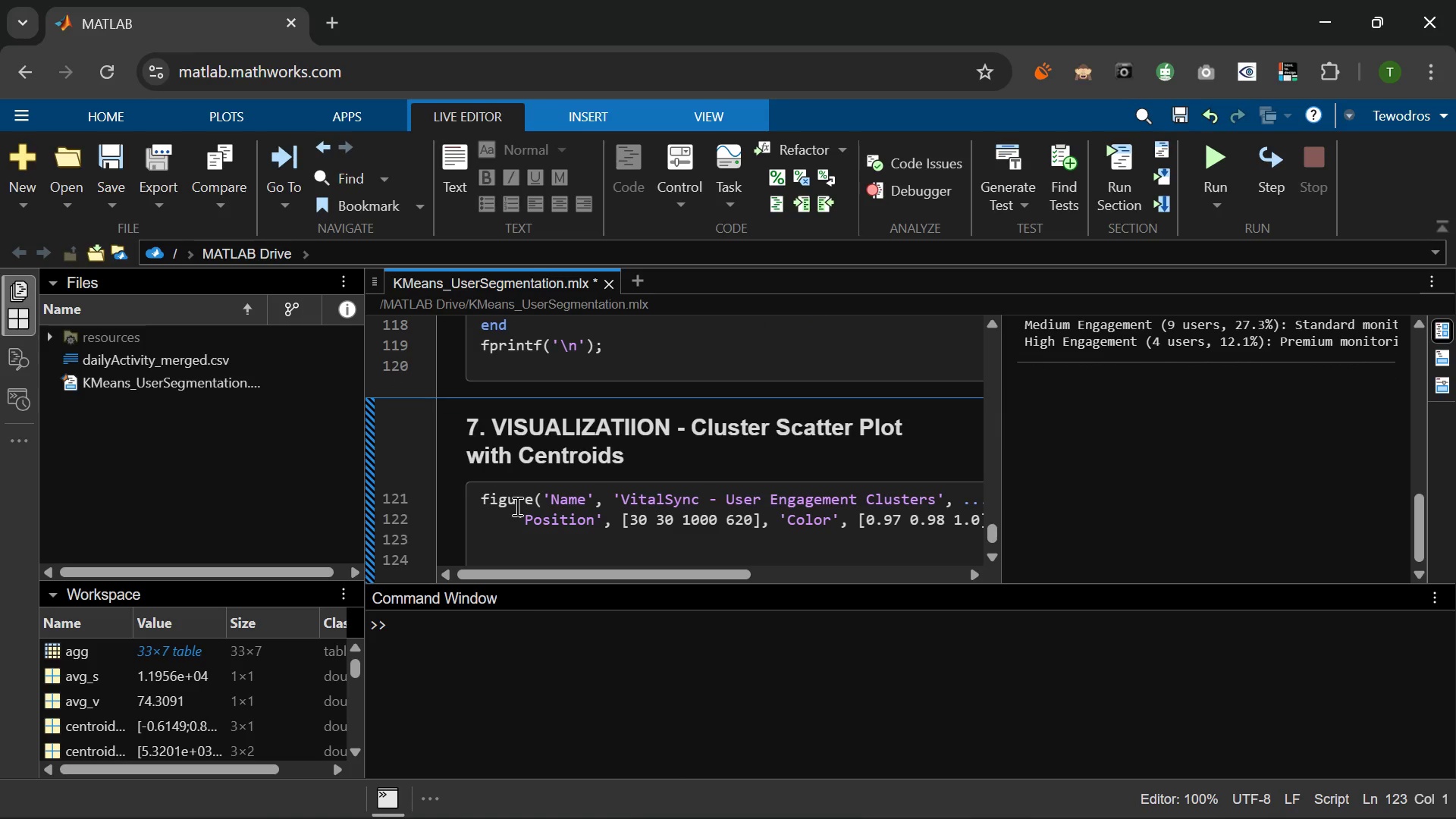 
key(Enter)
 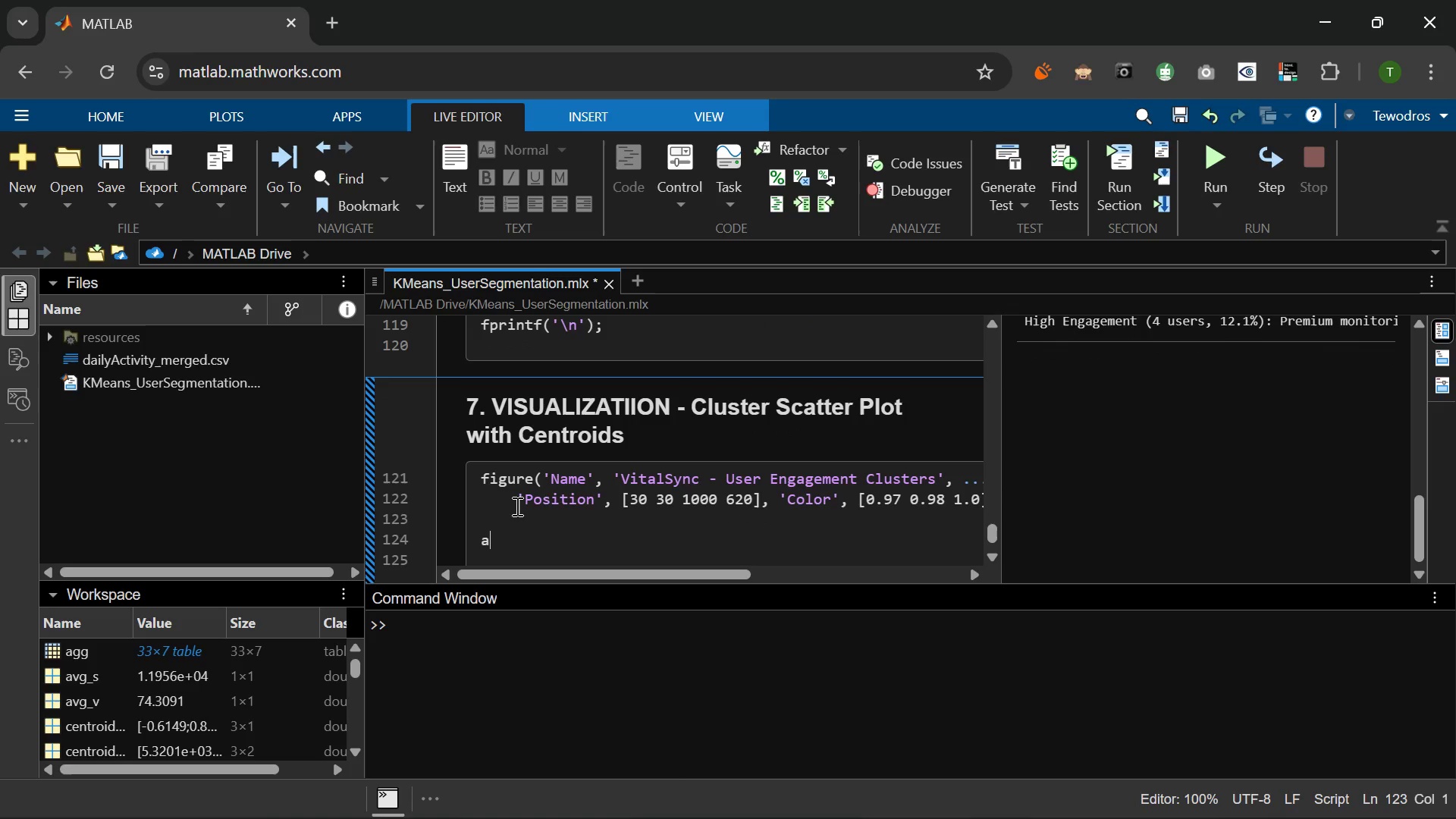 
type(ax )
 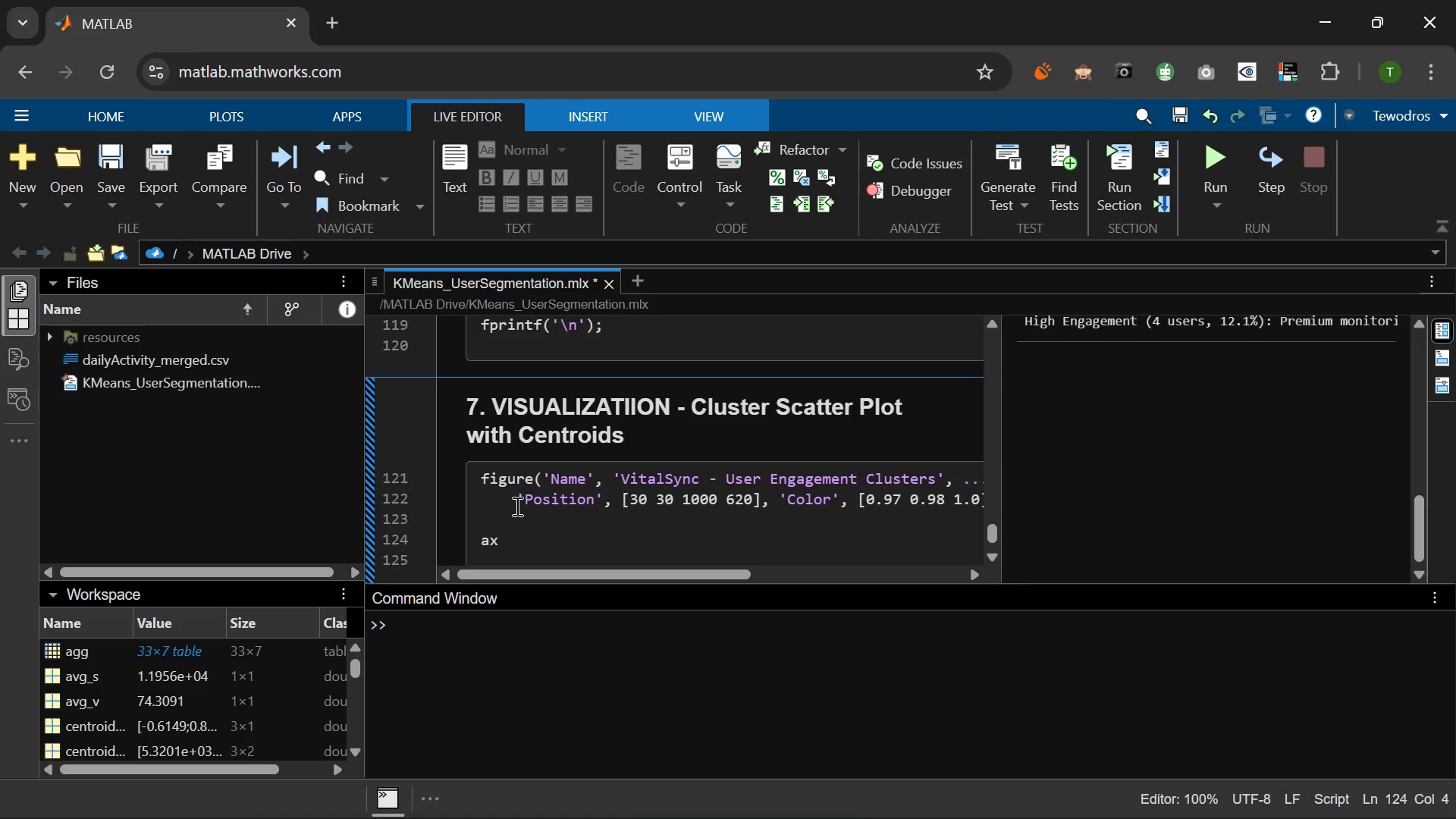 
type(ax)
key(Backspace)
key(Backspace)
type(= ac)
key(Backspace)
type(xes('Color)
 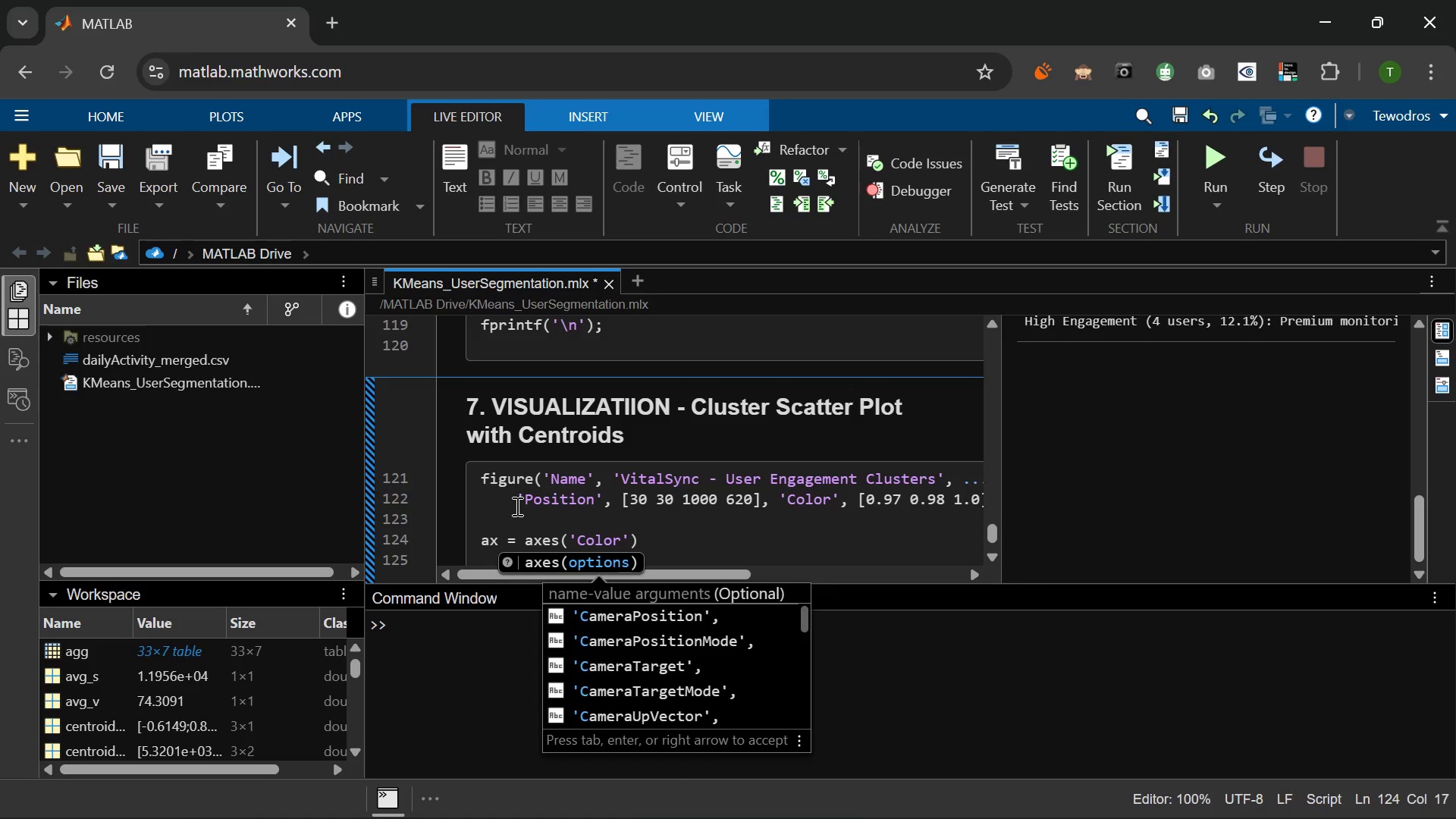 
key(ArrowRight)
 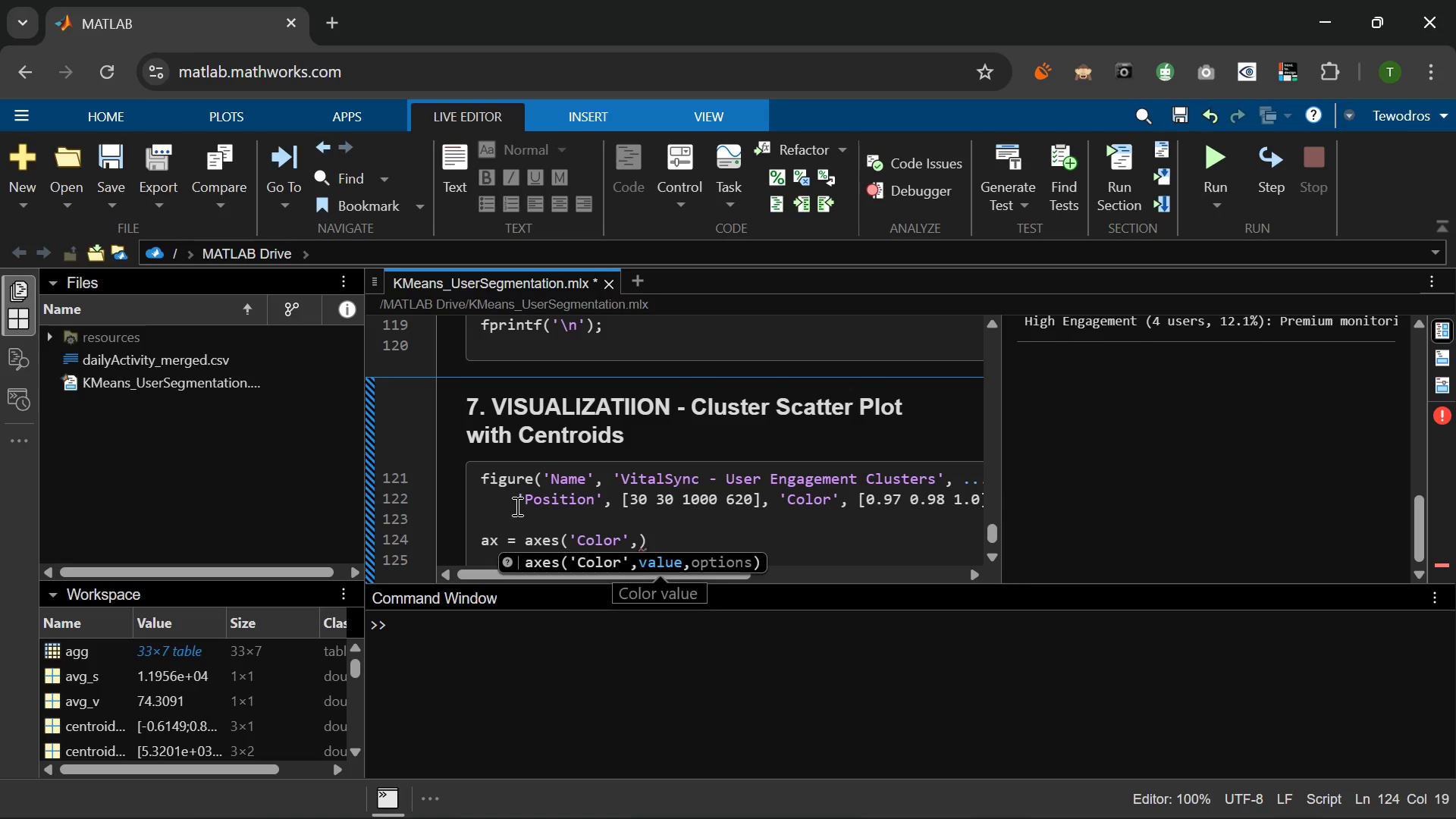 
key(Space)
 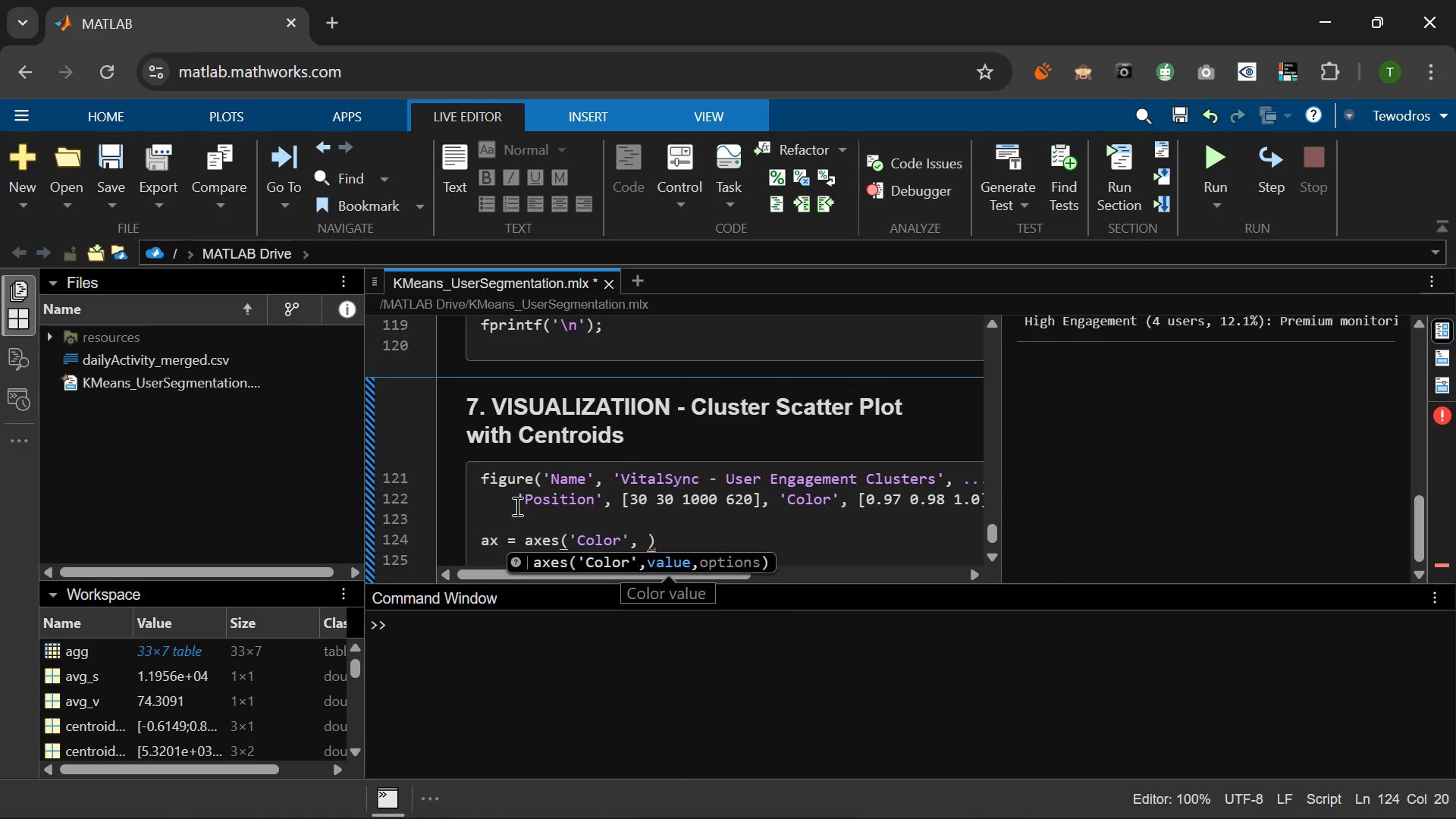 
key(BracketLeft)
 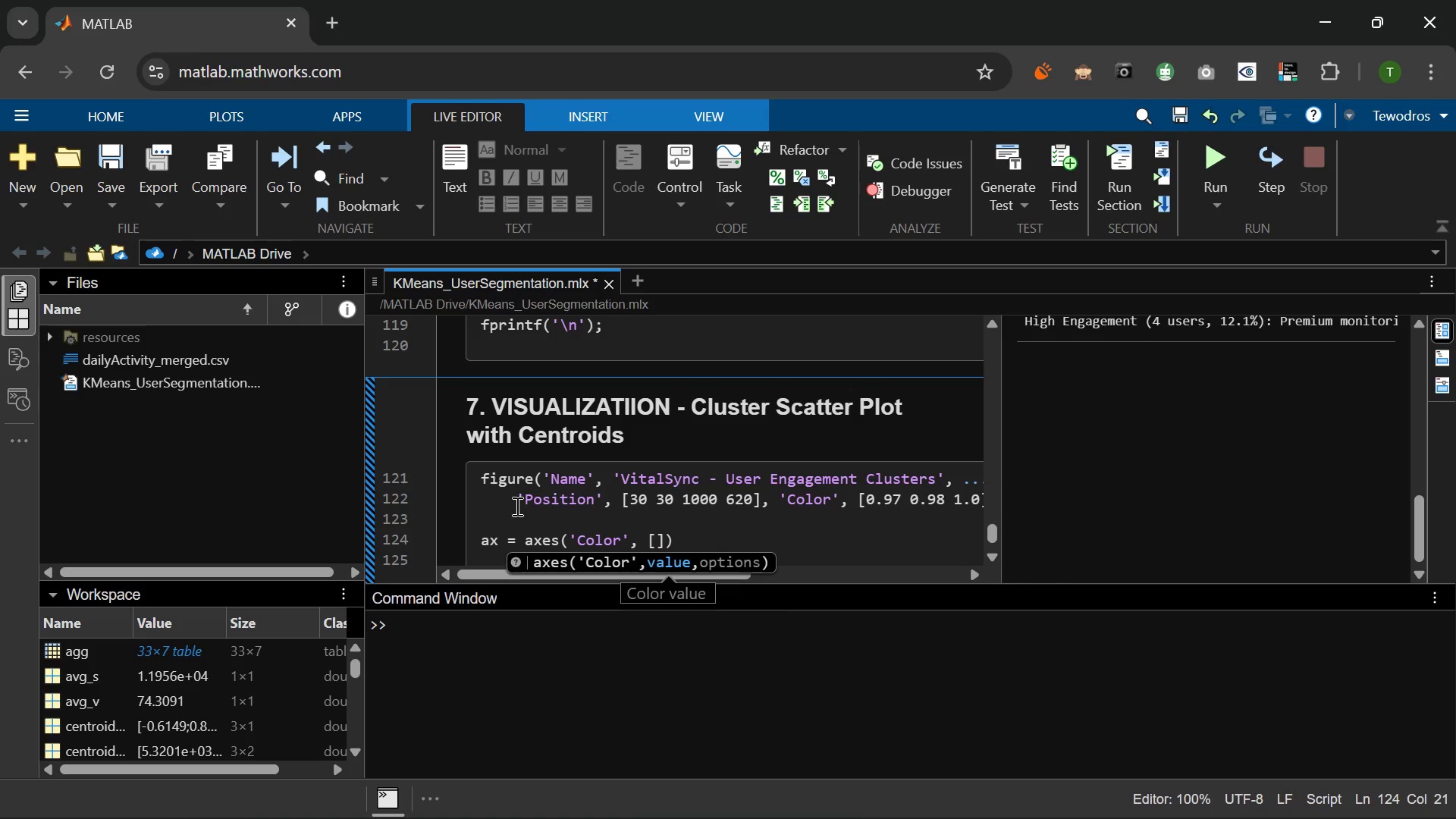 
key(Numpad0)
 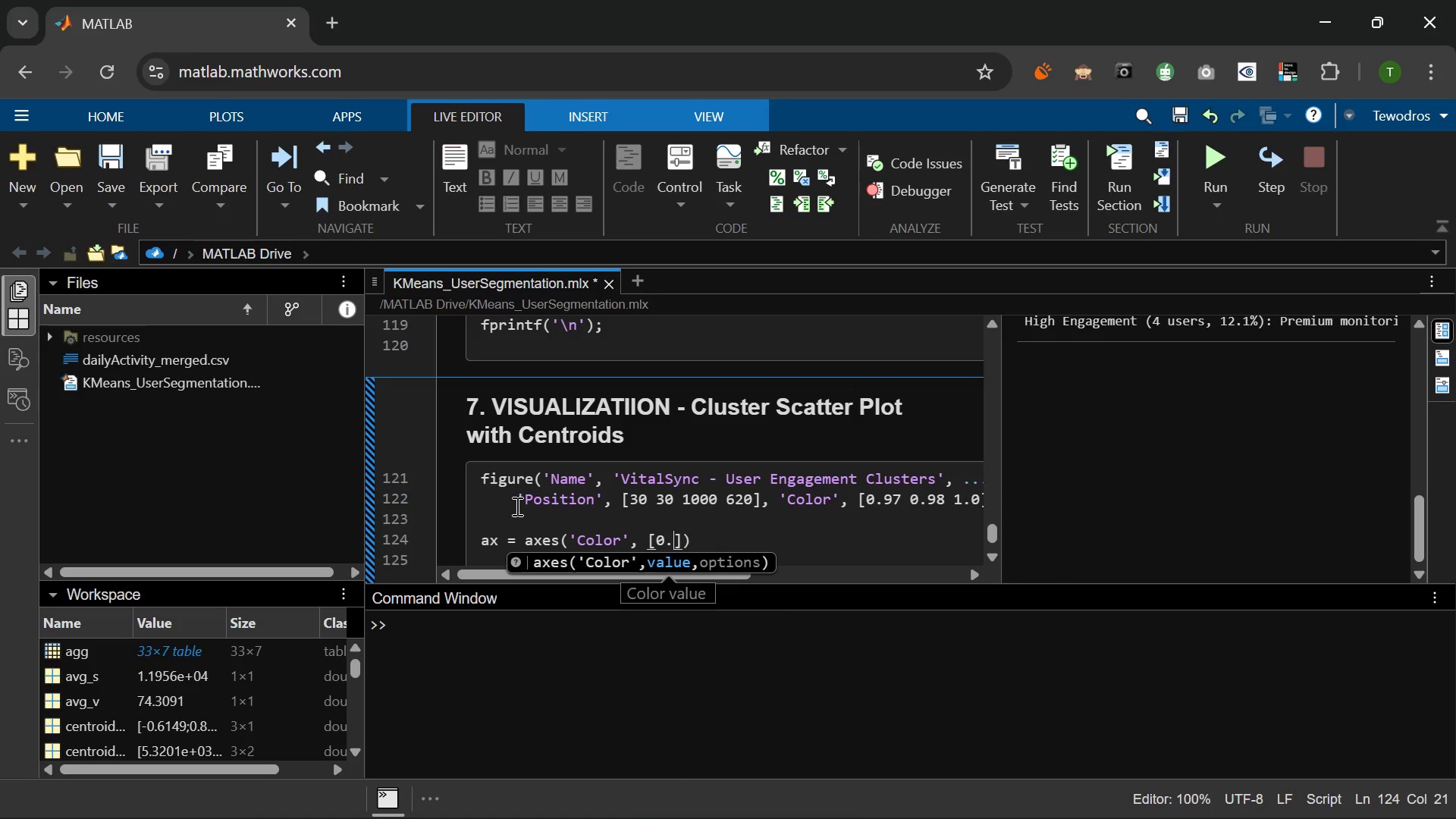 
key(NumpadDecimal)
 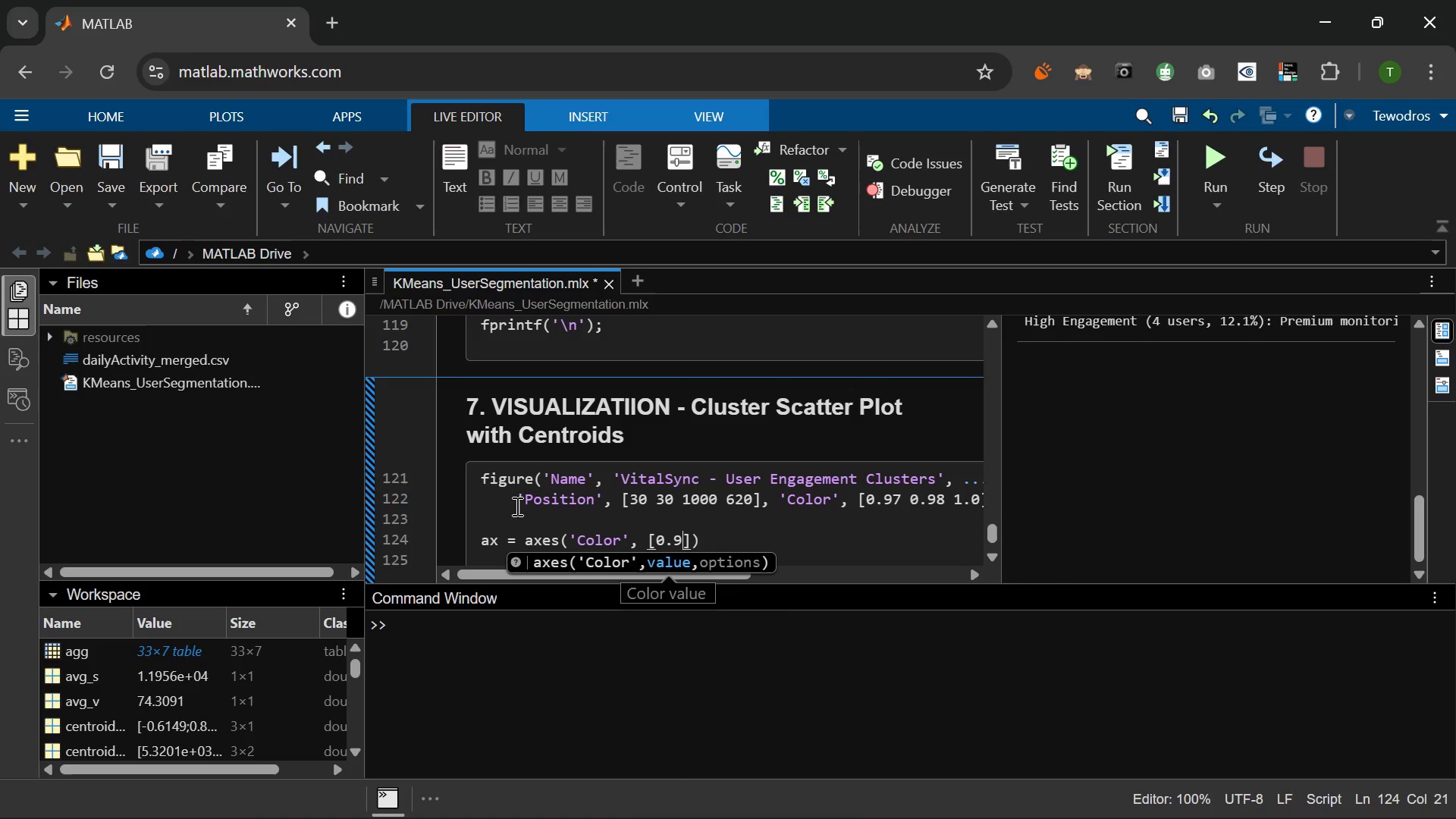 
key(Numpad9)
 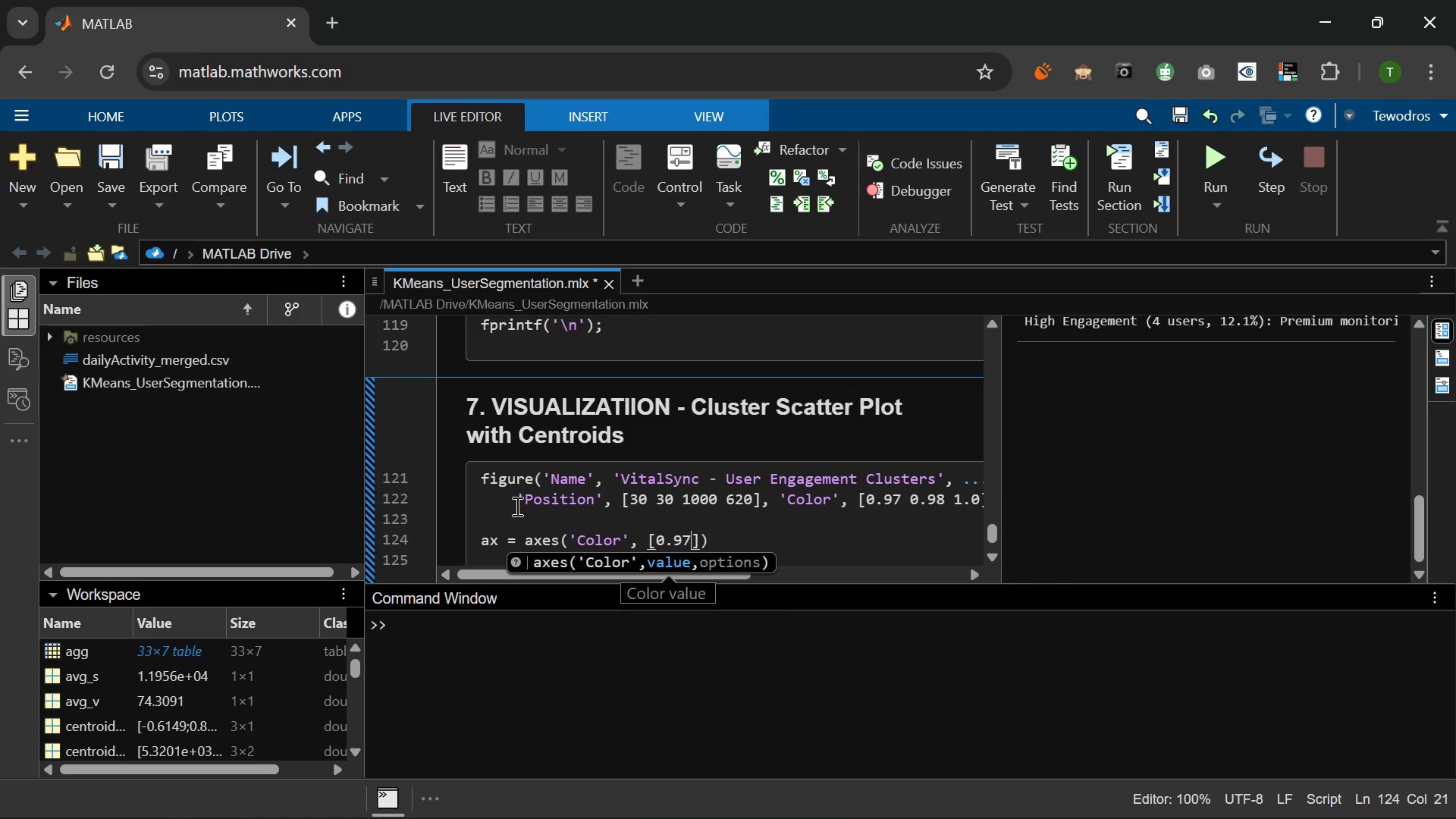 
key(Numpad7)
 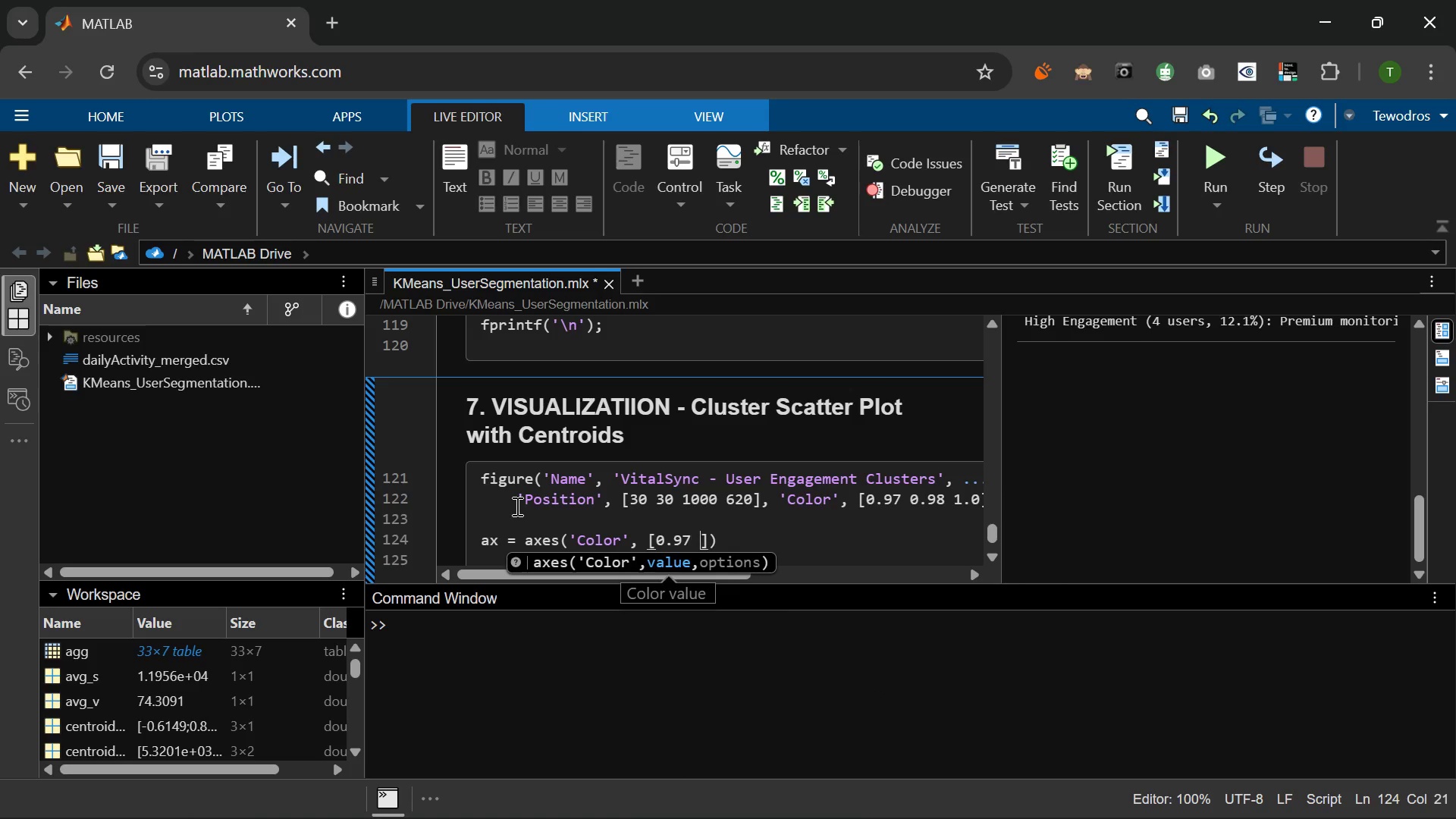 
key(Space)
 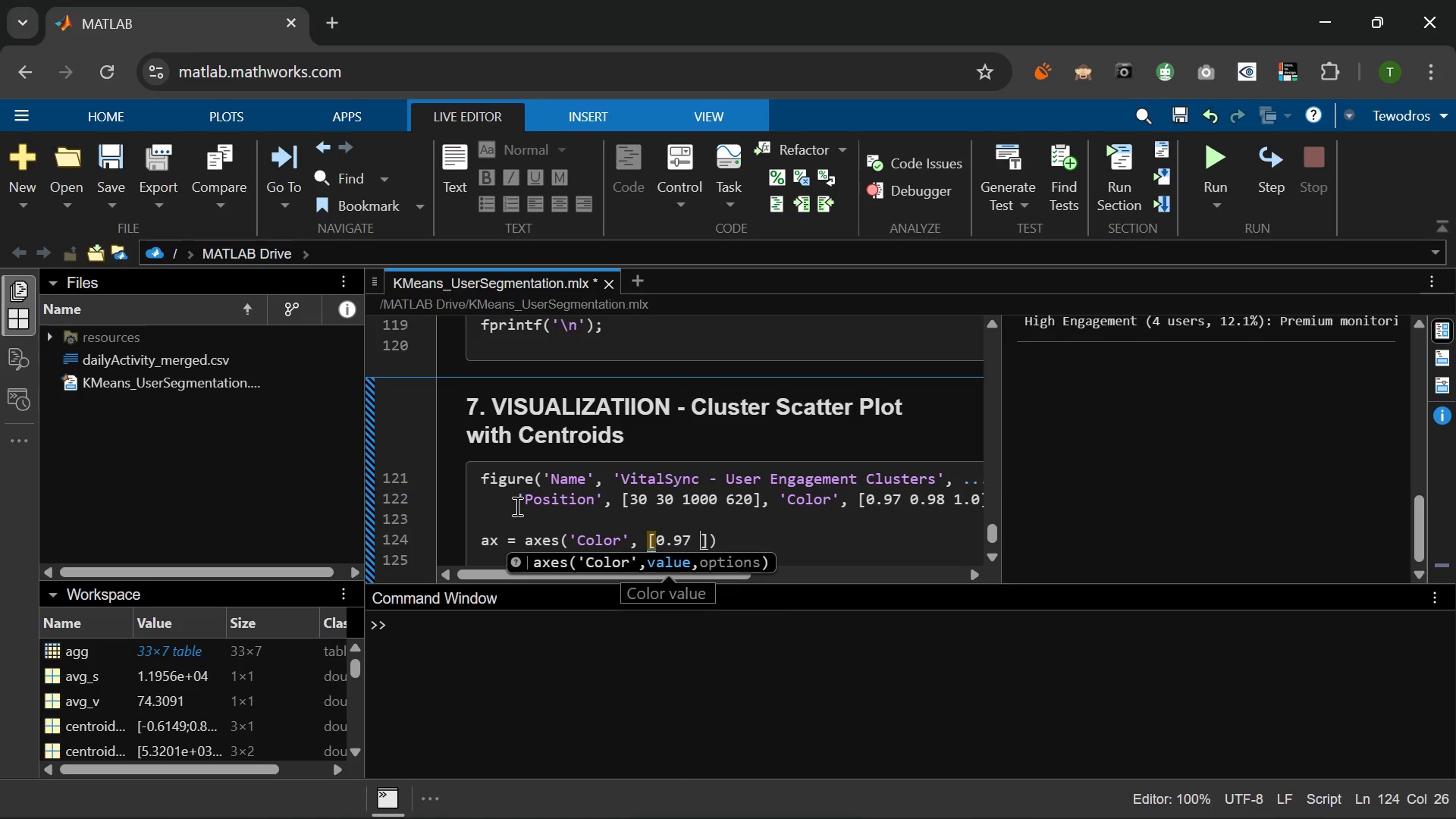 
key(Numpad0)
 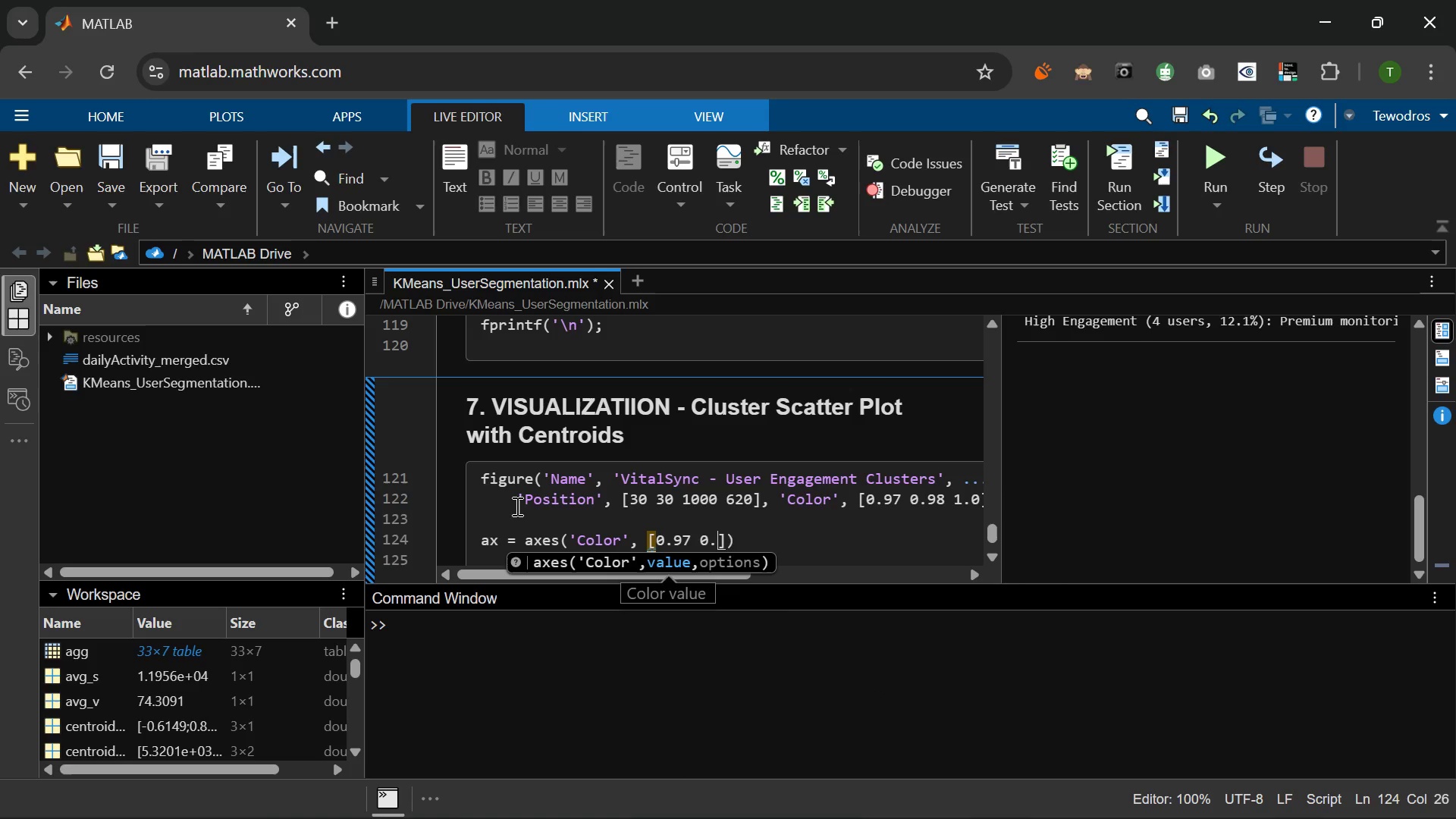 
key(NumpadDecimal)
 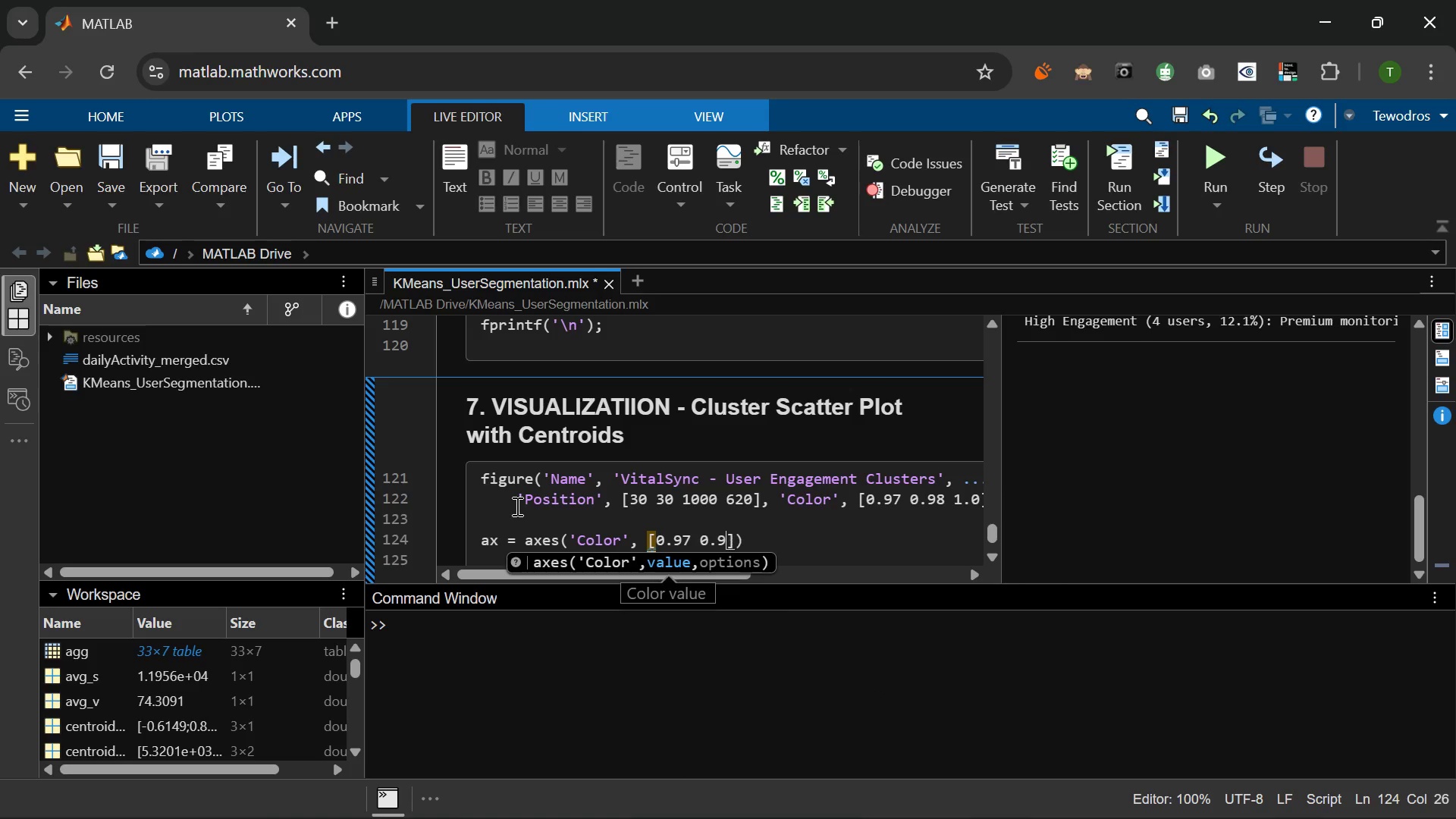 
key(Numpad9)
 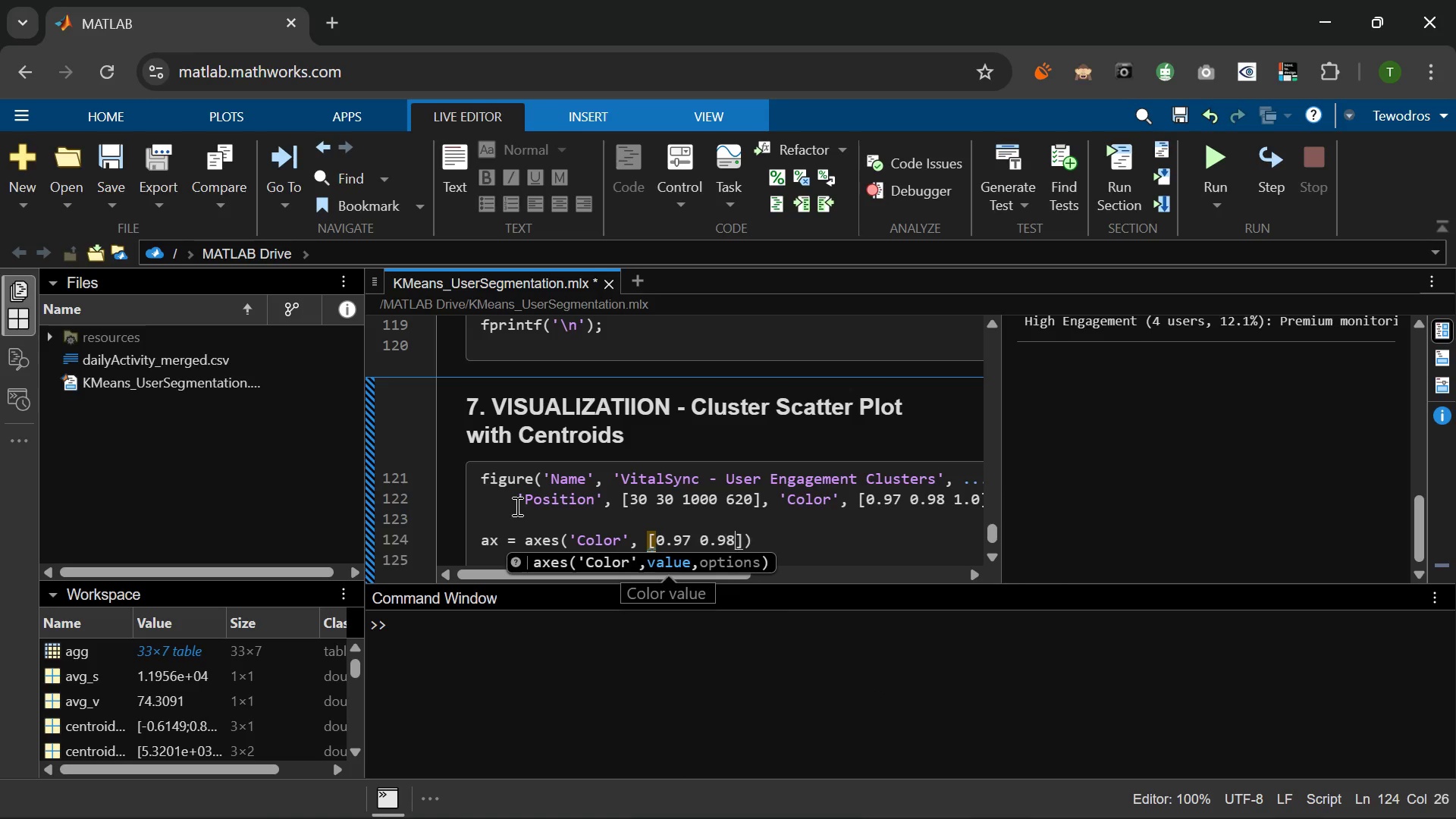 
key(Numpad8)
 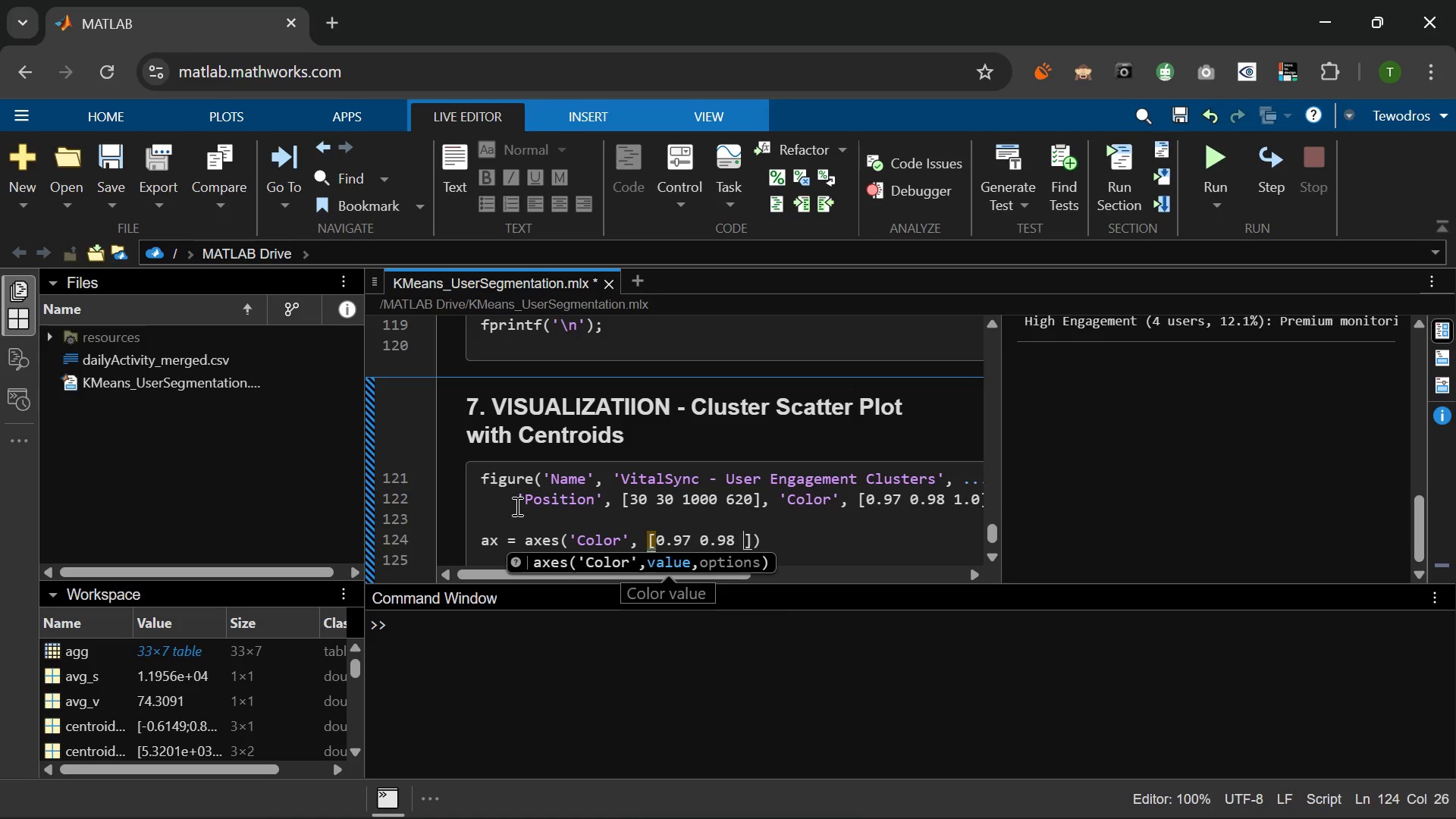 
key(Space)
 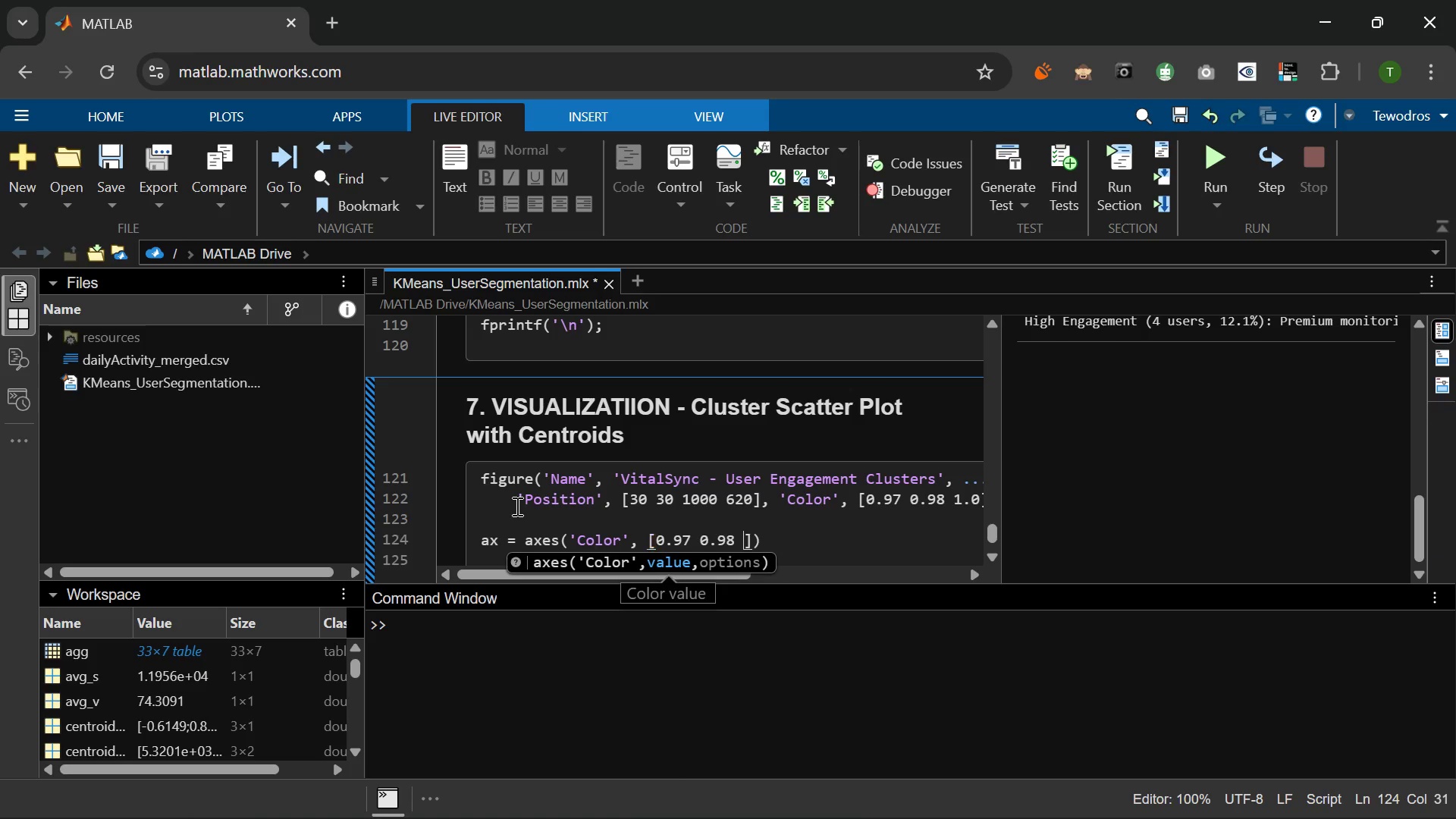 
key(Numpad1)
 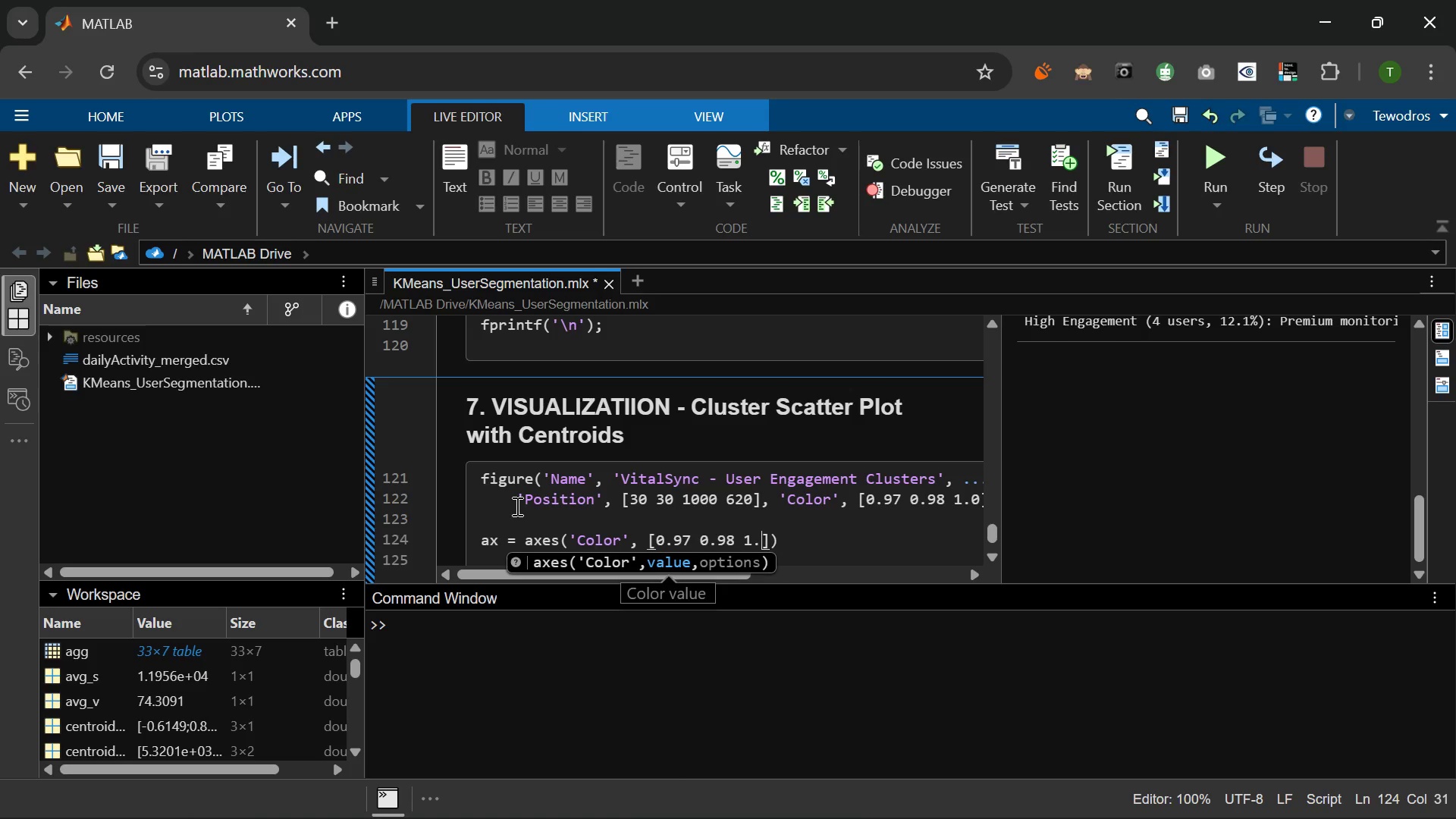 
key(NumpadDecimal)
 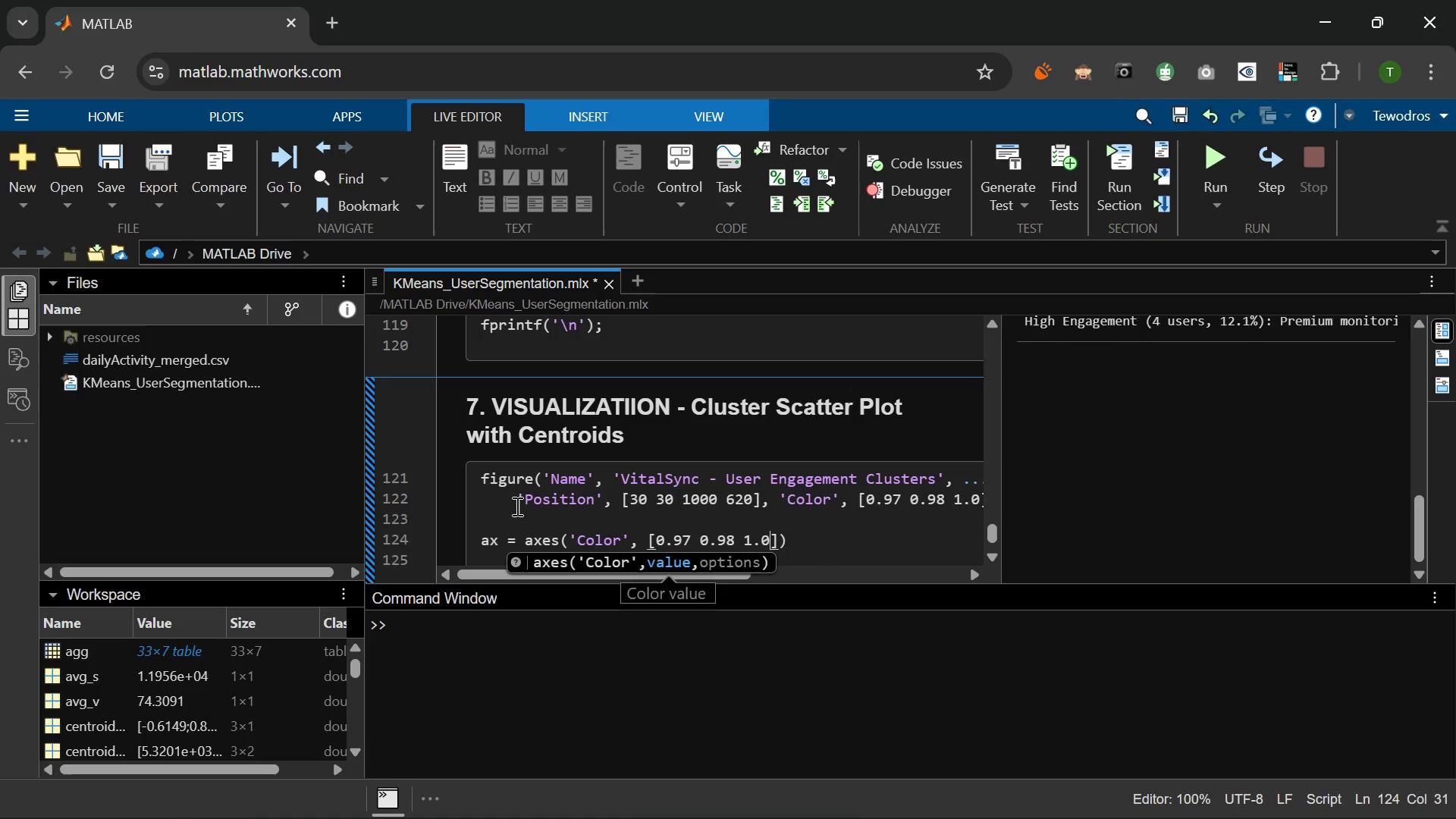 
key(Numpad0)
 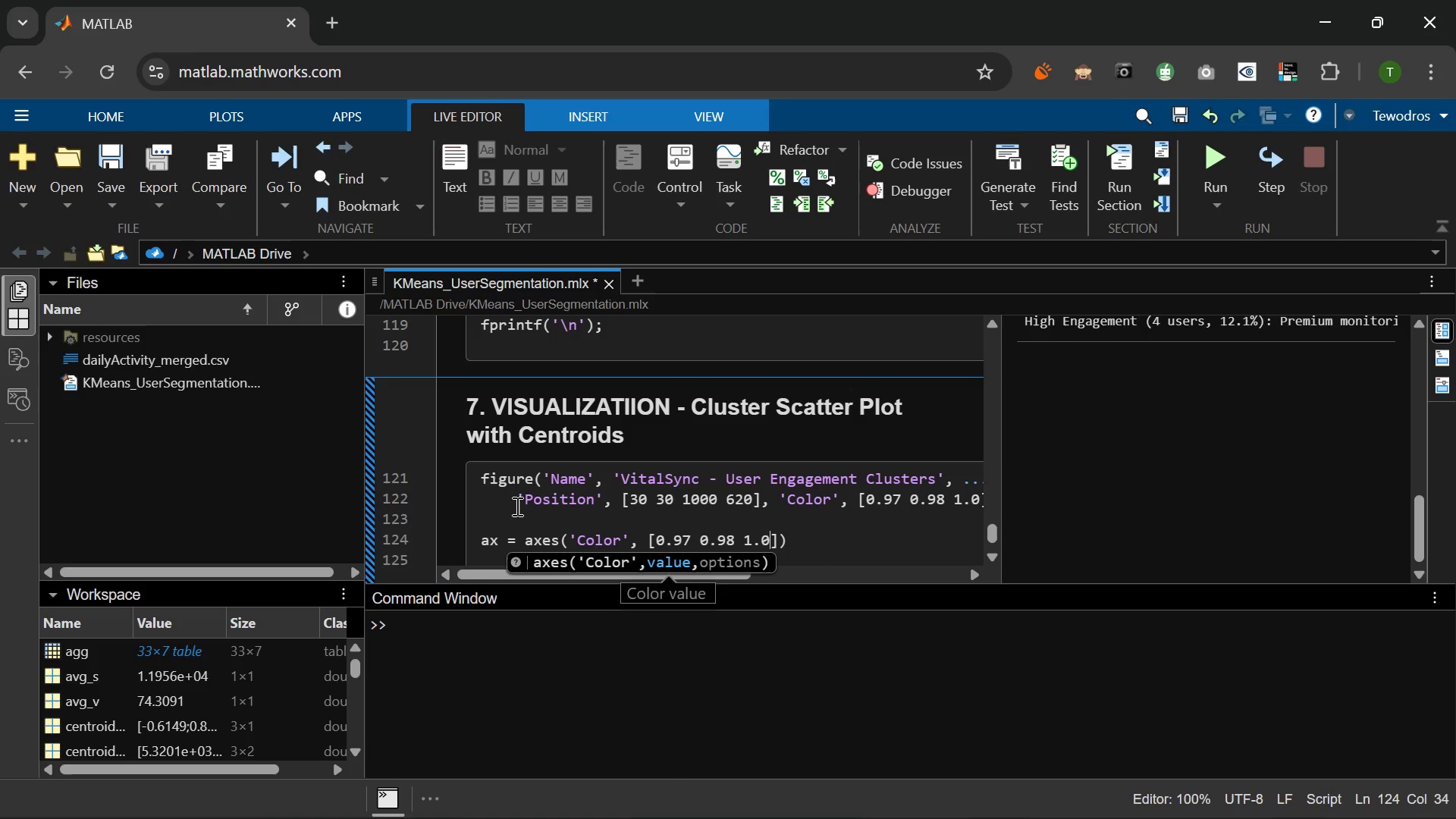 
key(ArrowRight)
 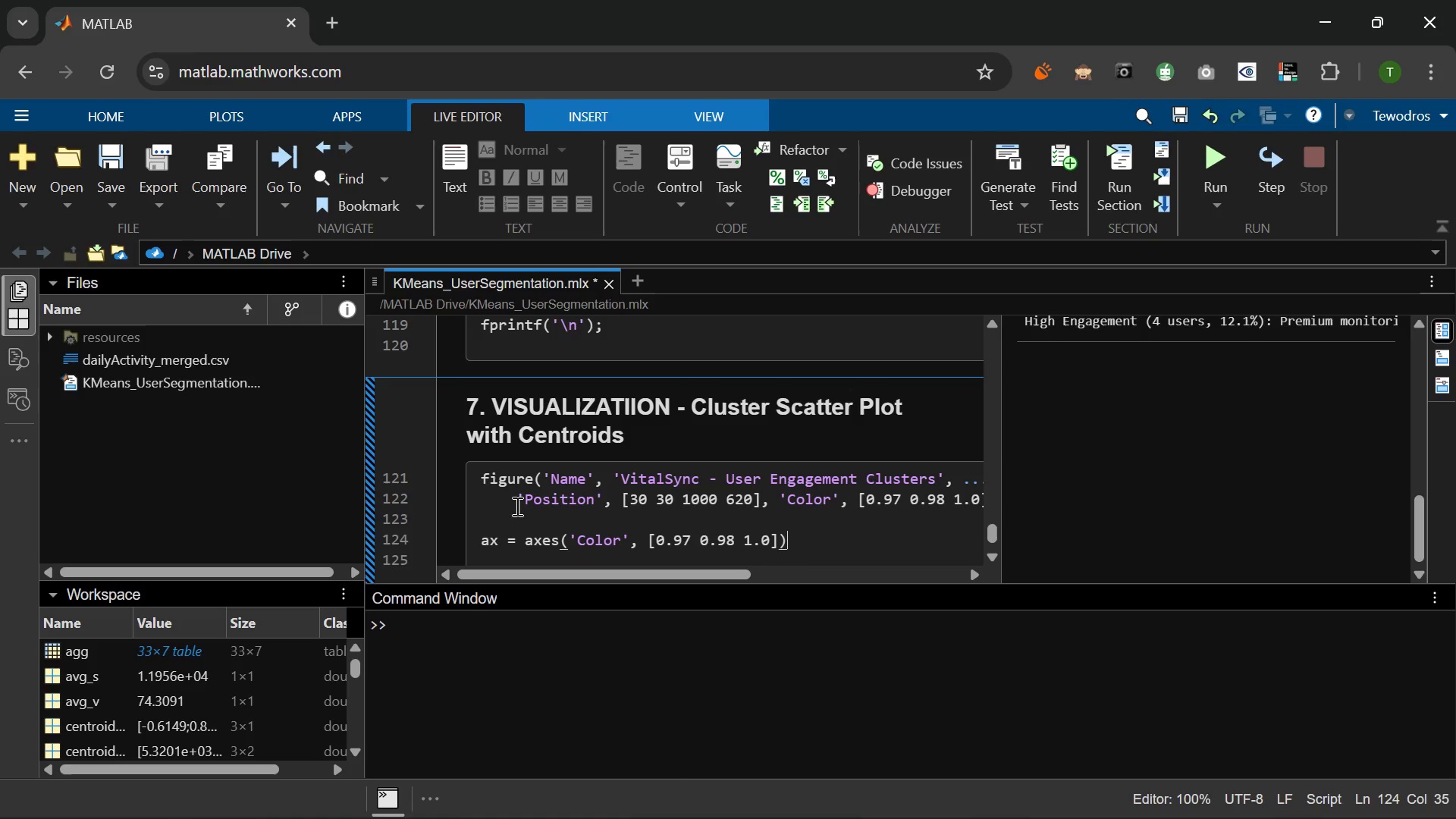 
key(ArrowRight)
 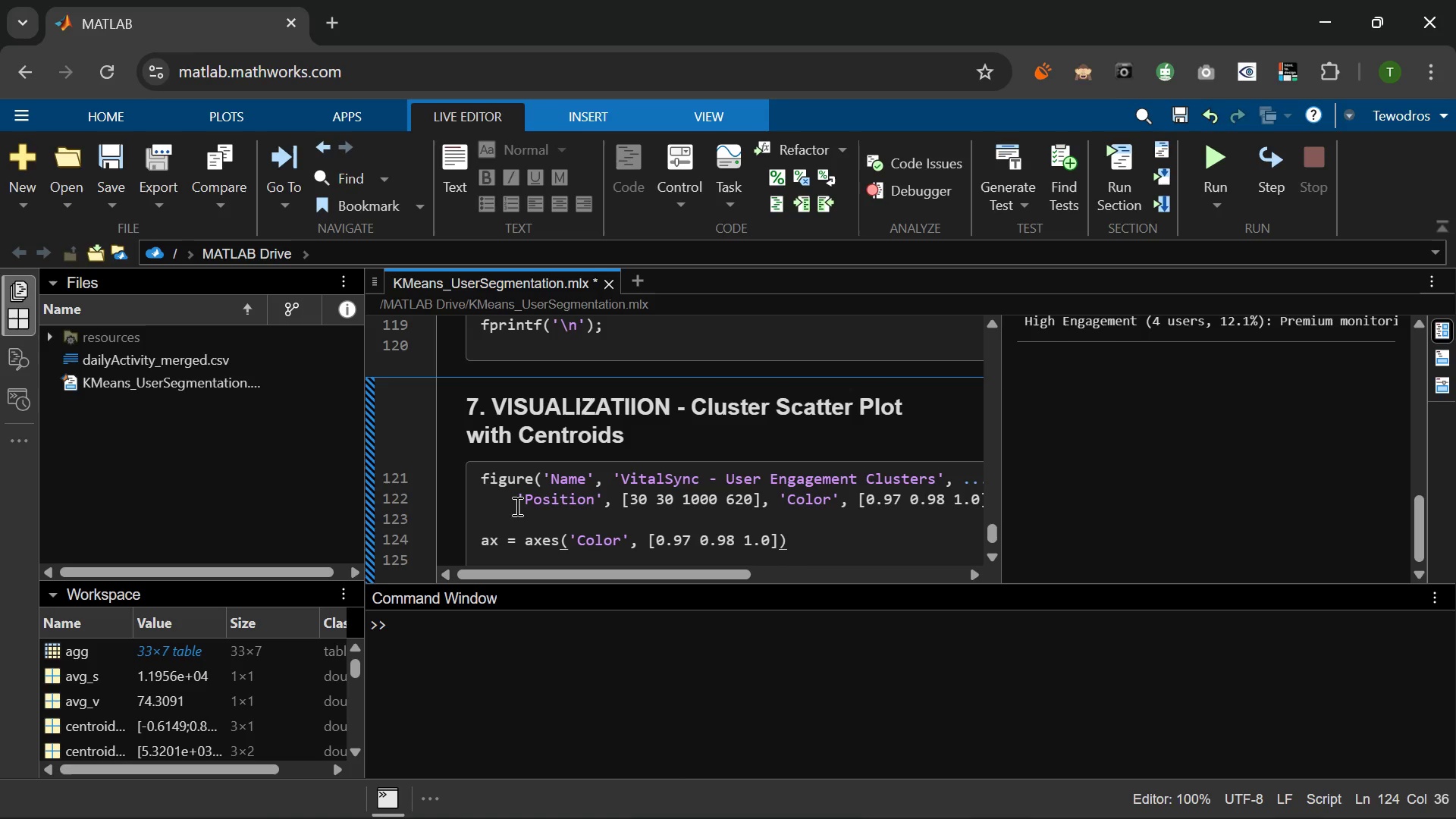 
key(Semicolon)
 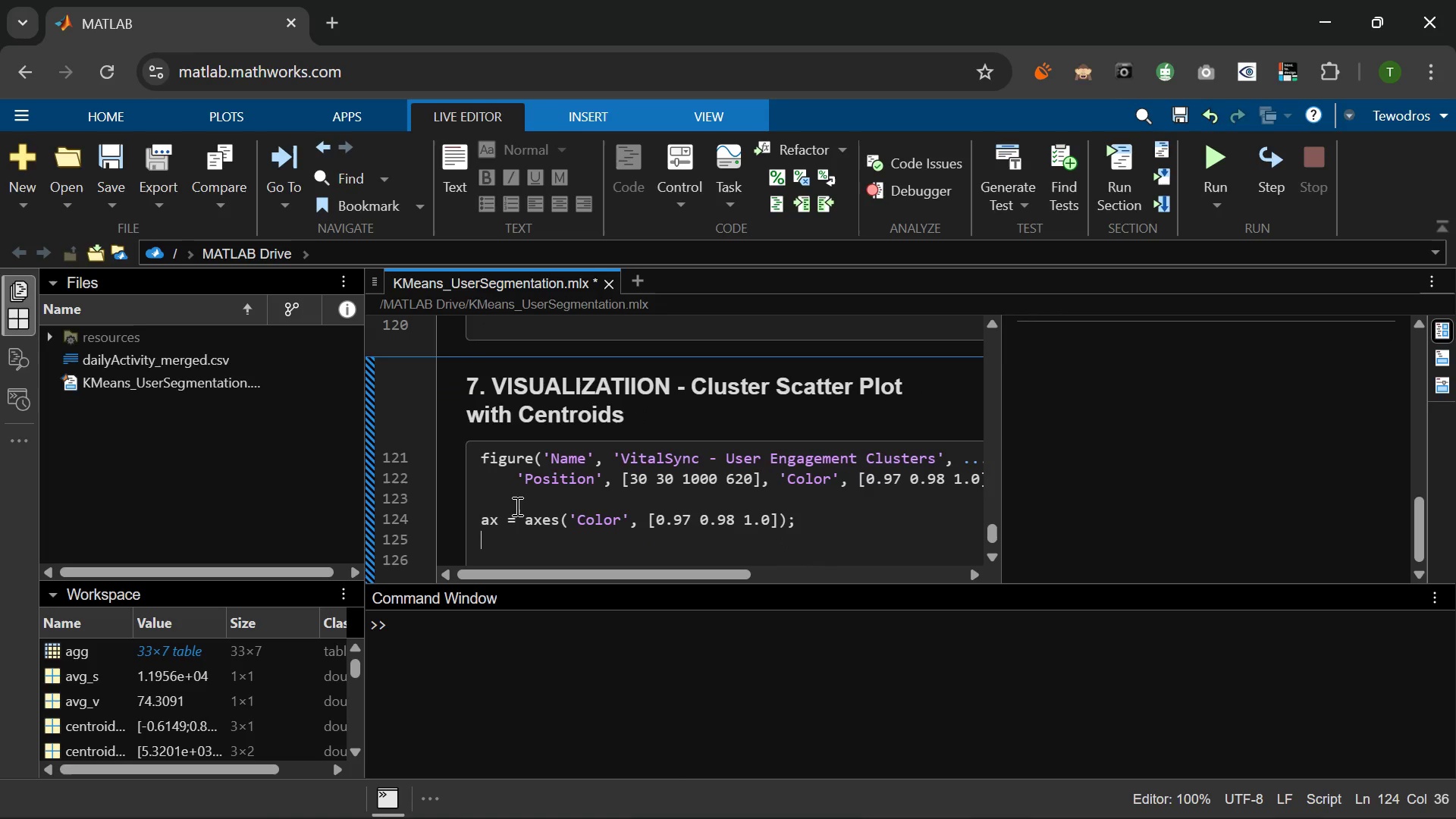 
key(Enter)
 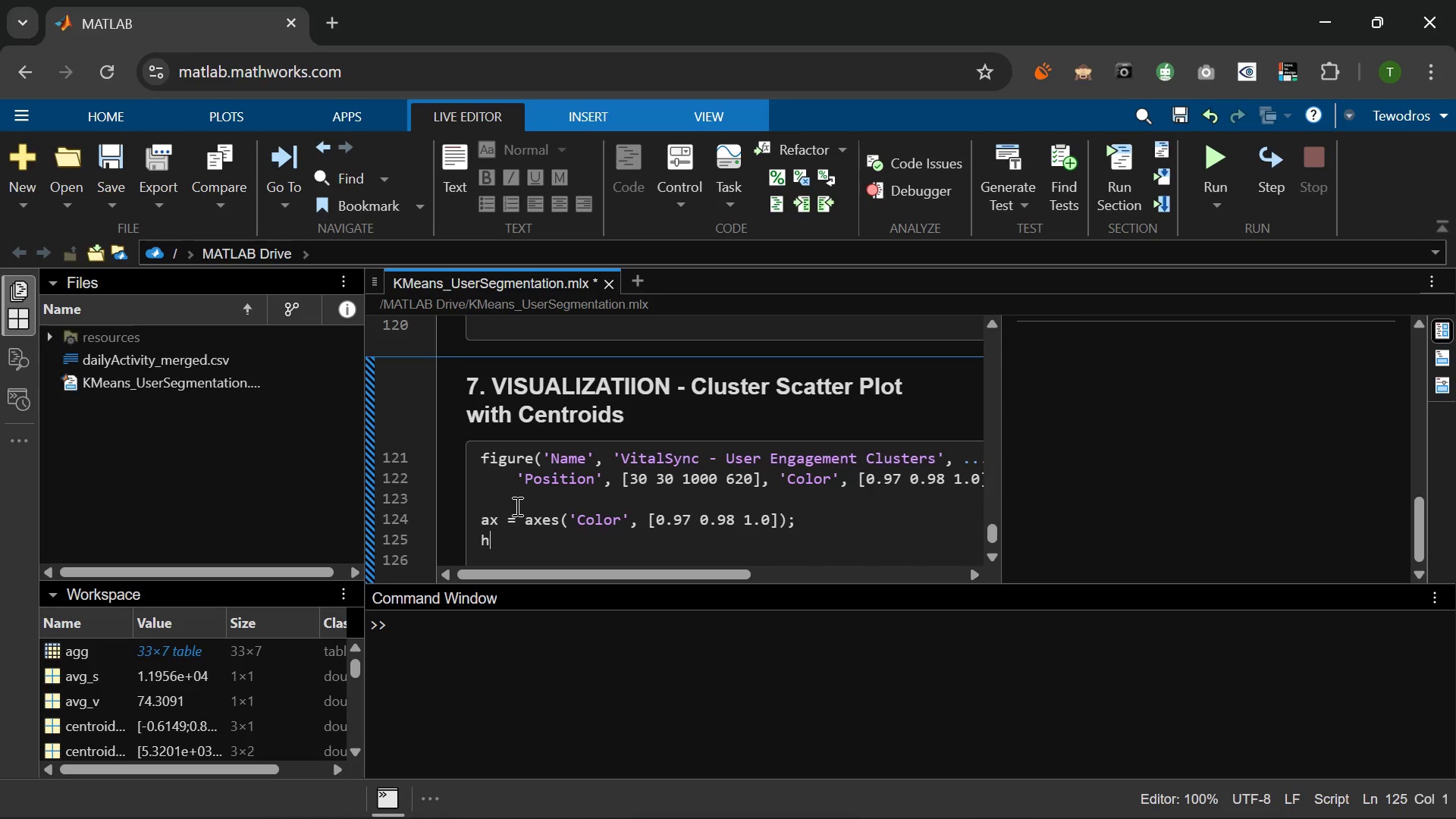 
type(hold(ax, 'on)
 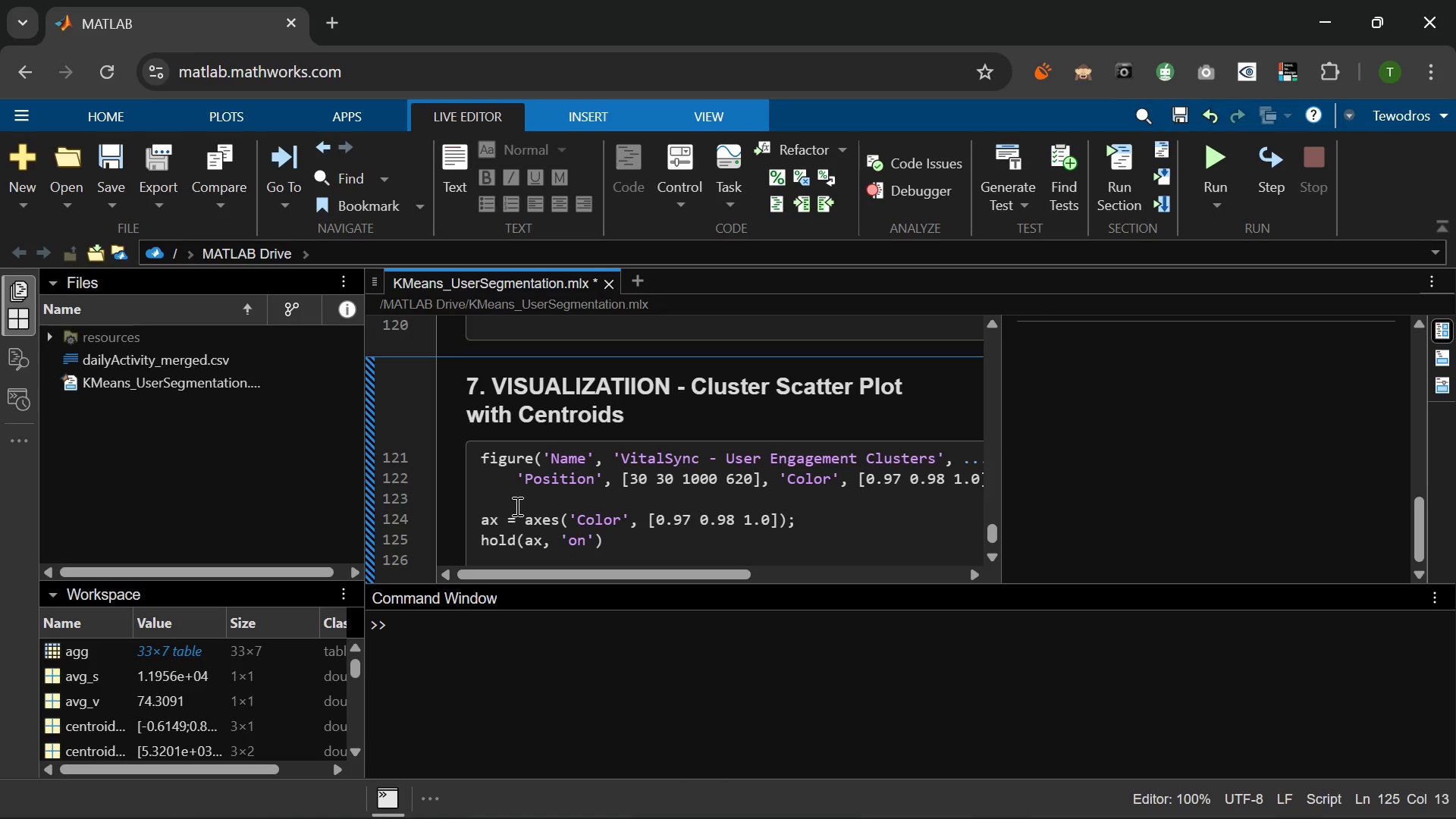 
key(ArrowRight)
 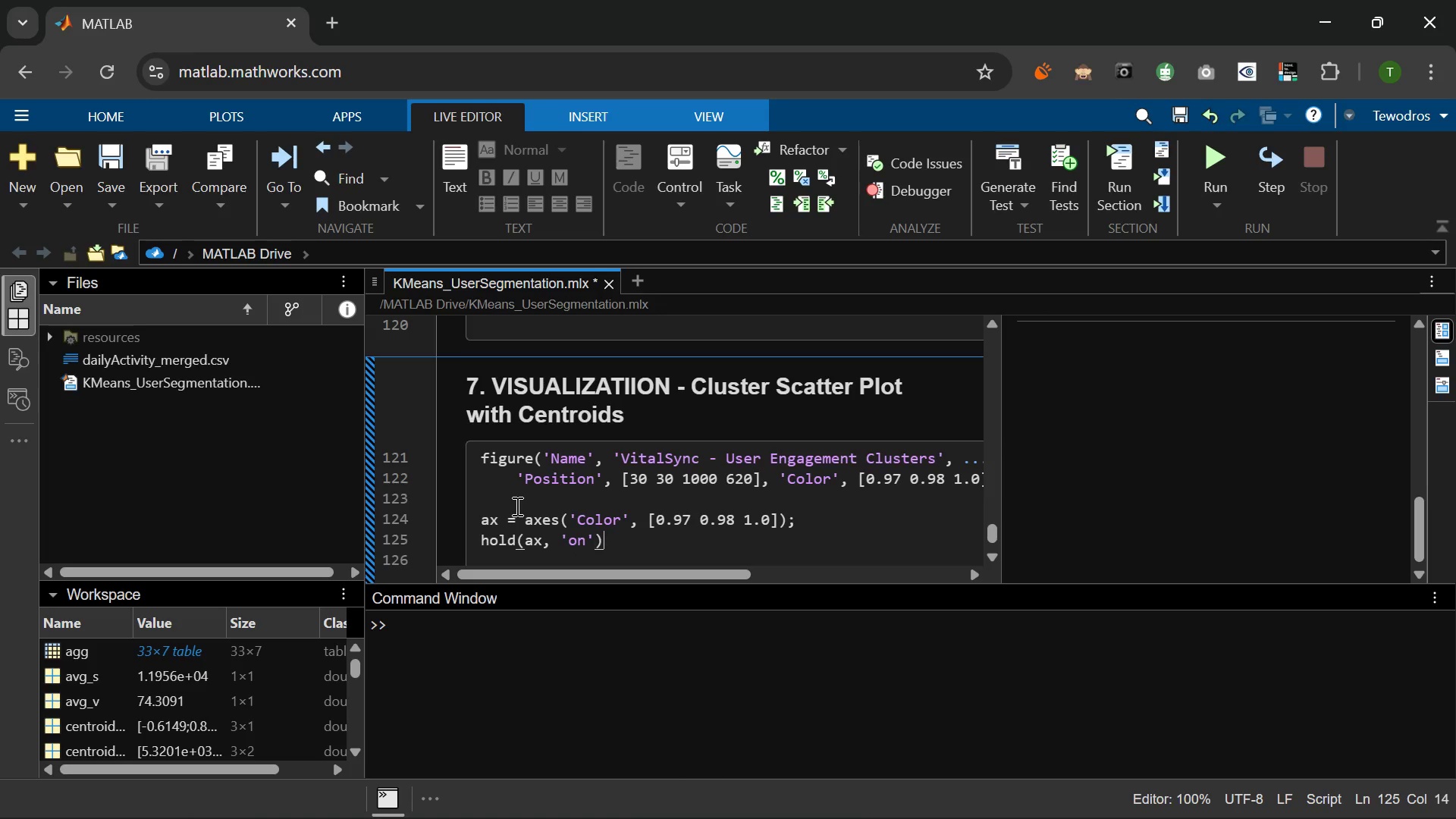 
key(ArrowRight)
 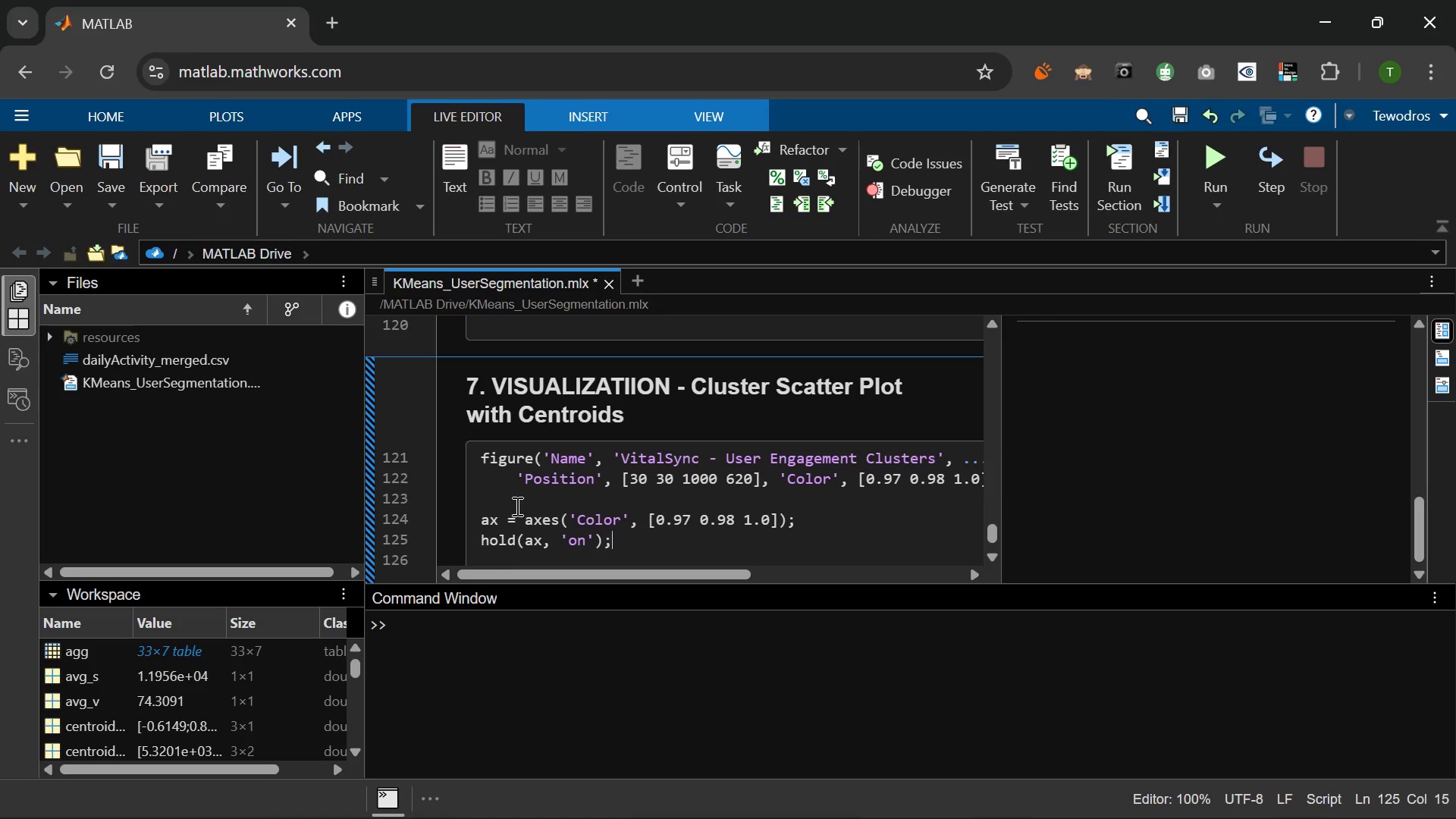 
key(Semicolon)
 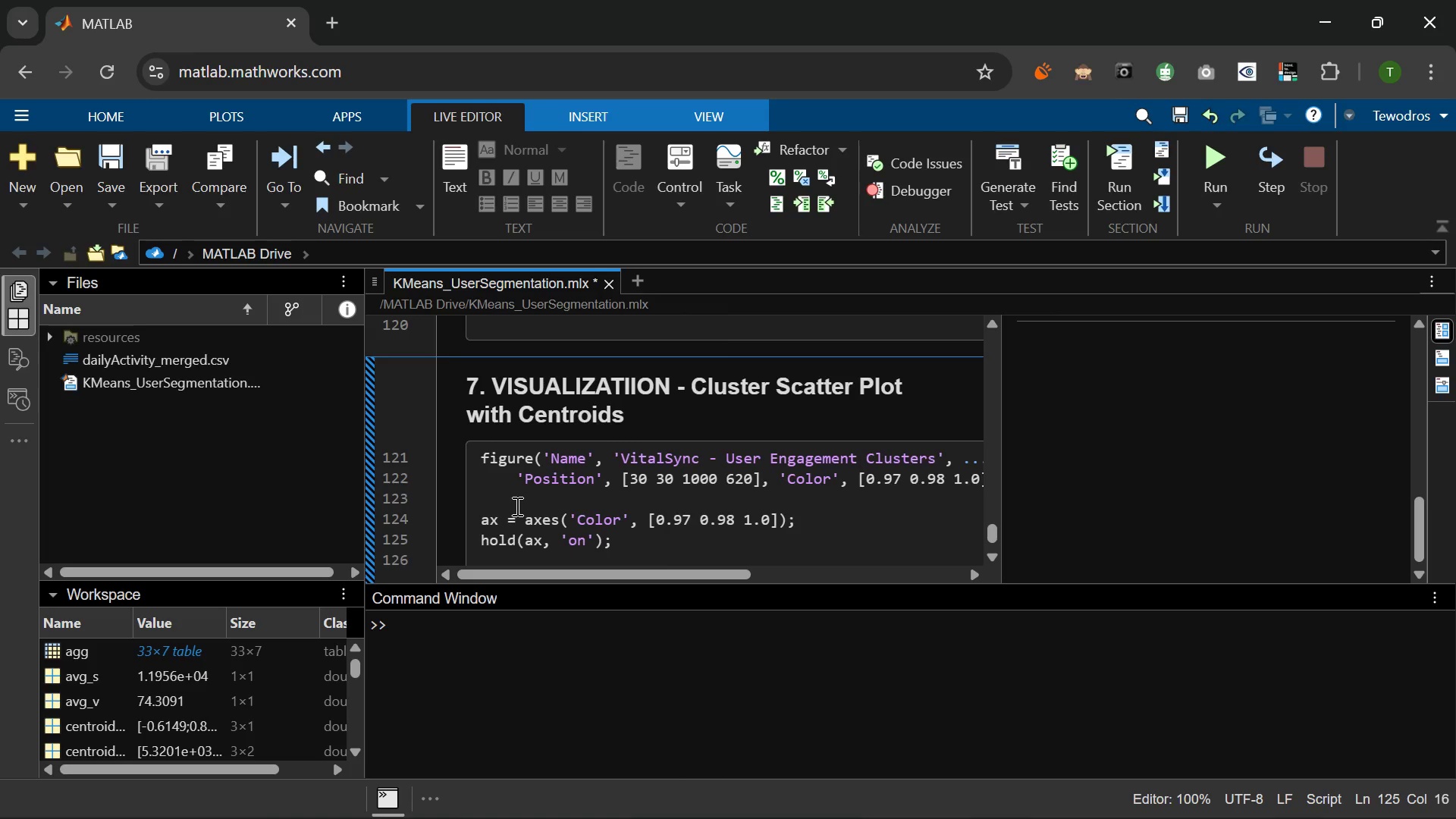 
key(Enter)
 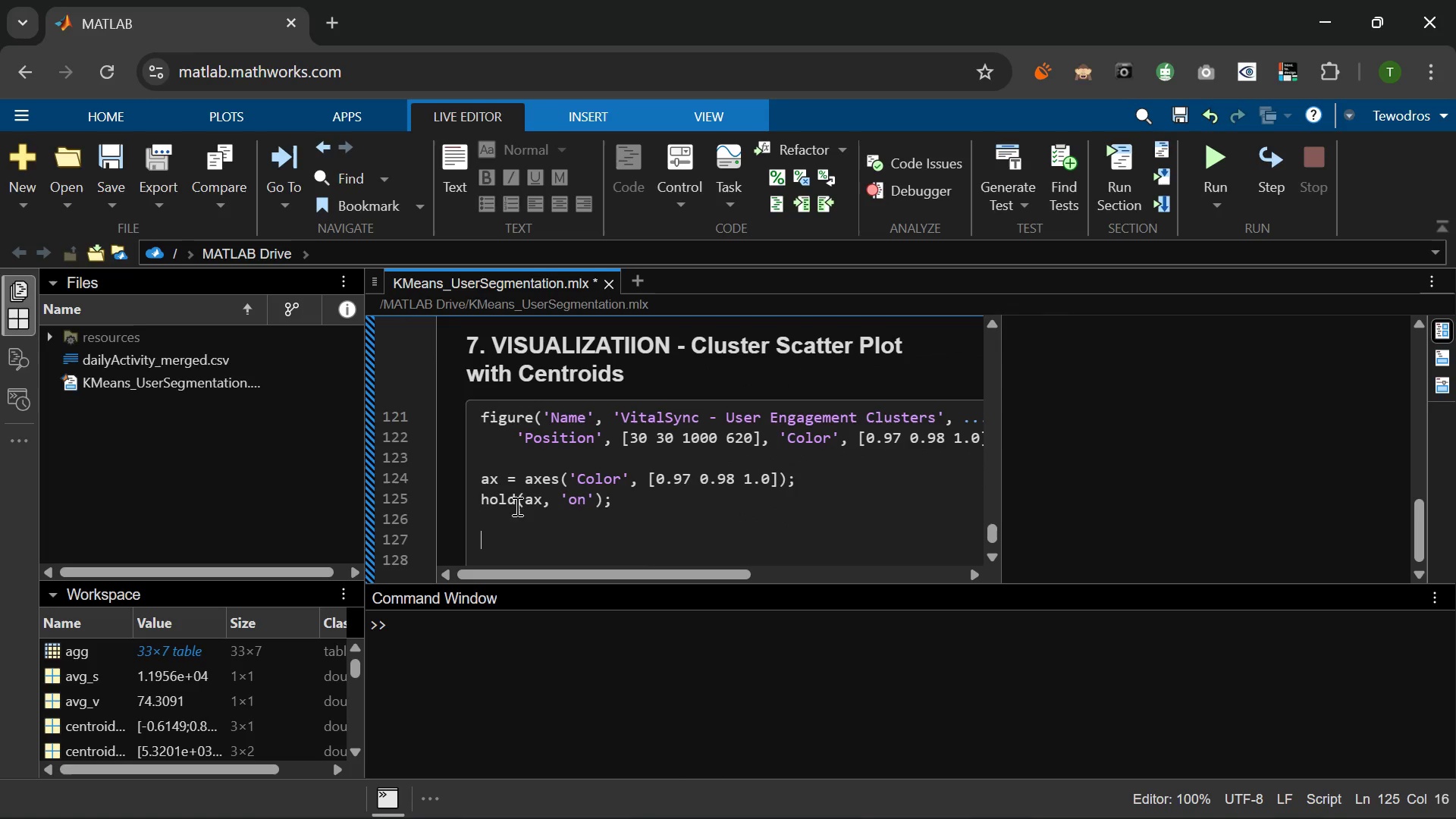 
key(Enter)
 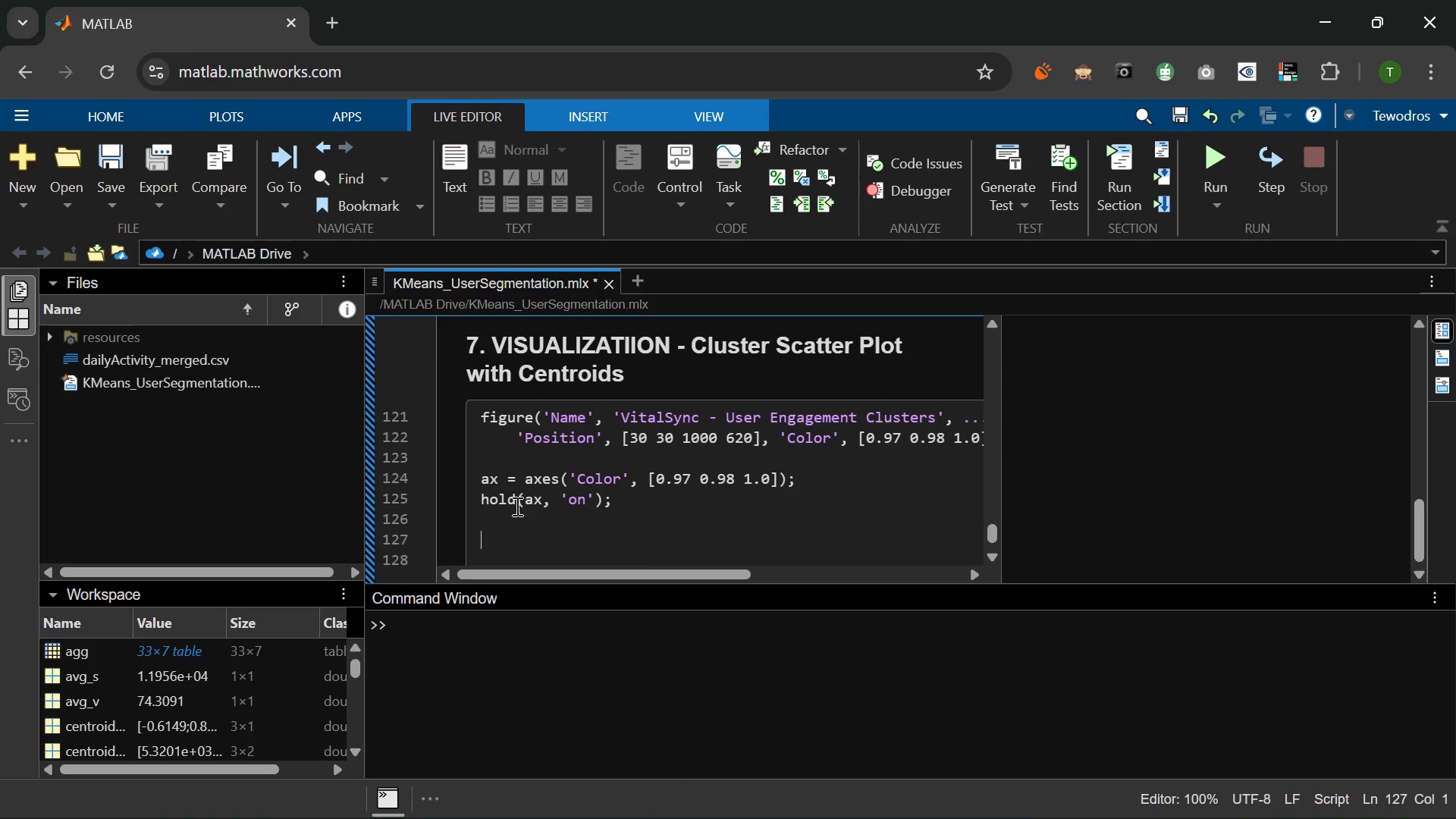 
type(%P)
key(Backspace)
type( Plot eahc)
key(Backspace)
key(Backspace)
type(ch tier with s)
key(Backspace)
type(gscatter style (manual loop for color control))
 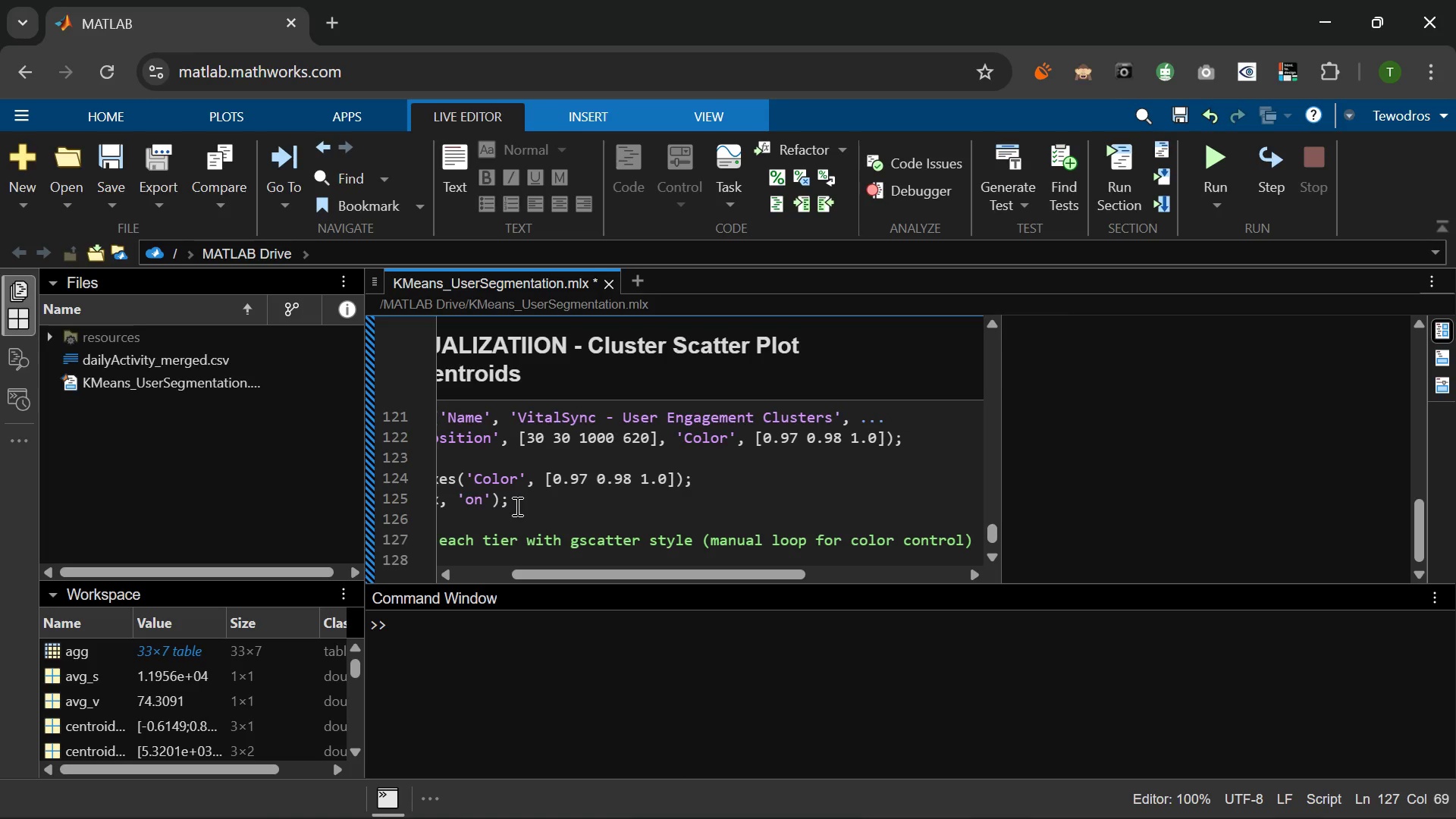 
key(Enter)
 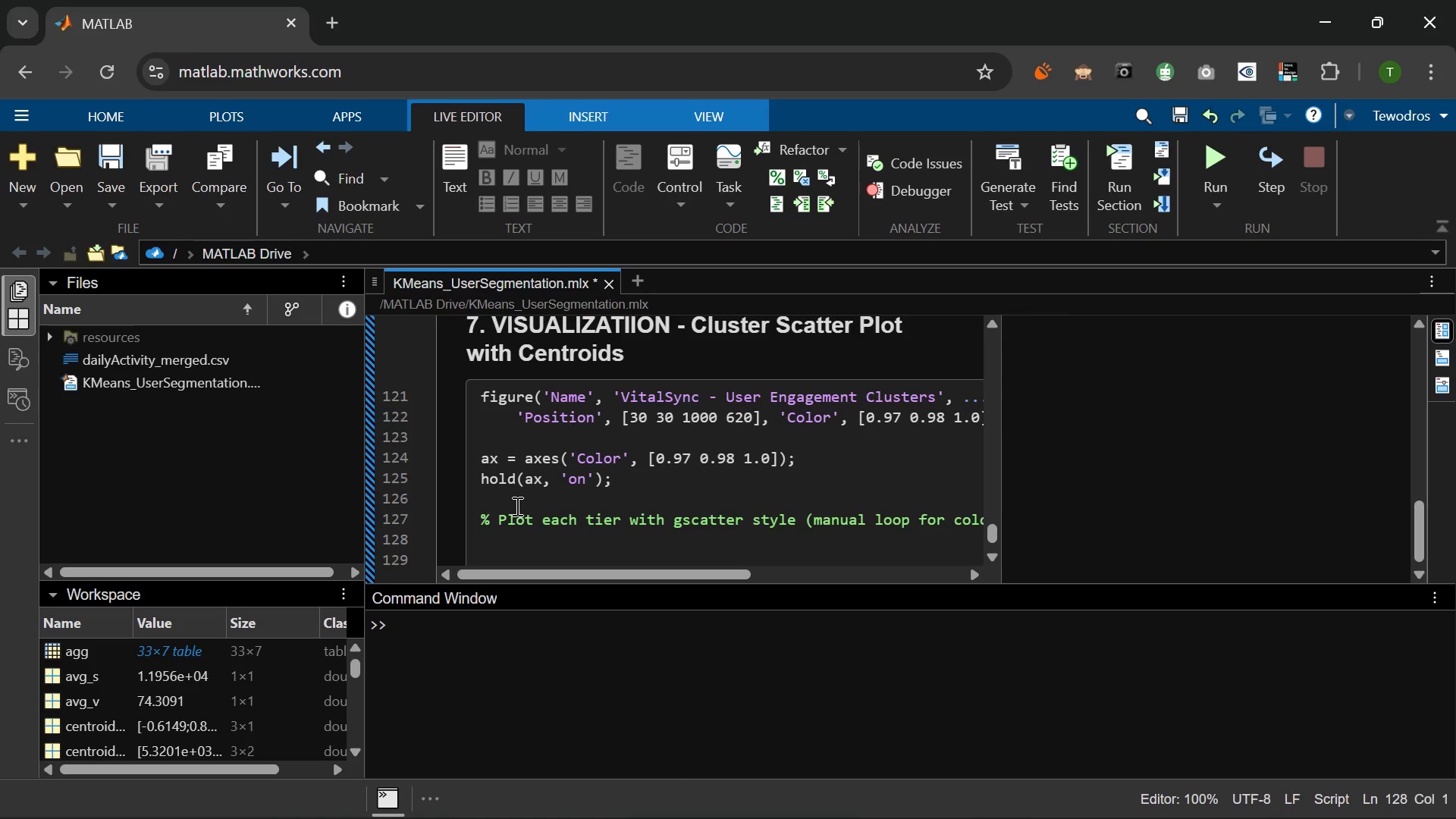 
type(tier_an)
key(Backspace)
key(Backspace)
type(names = {)
 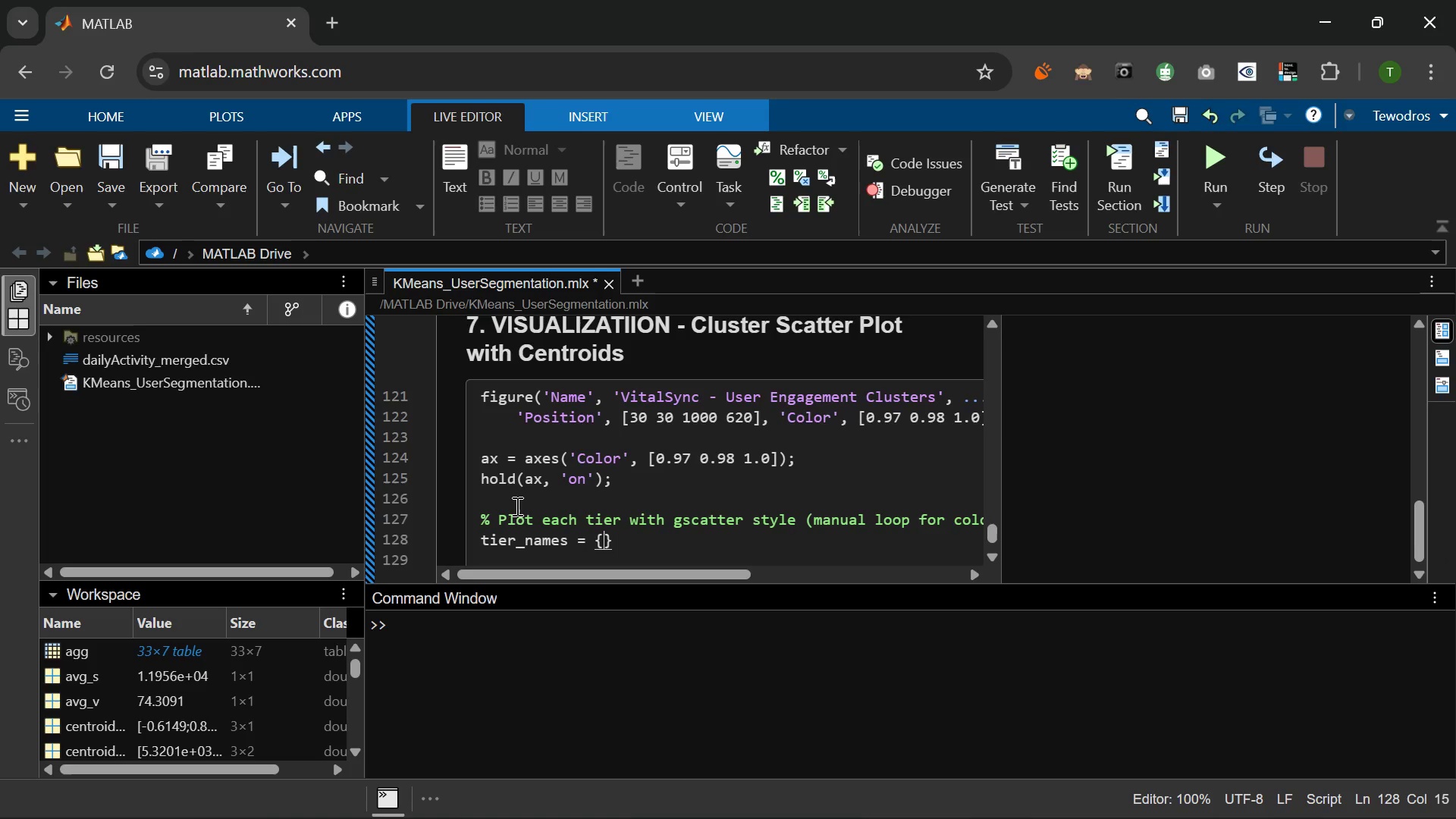 
key(Enter)
 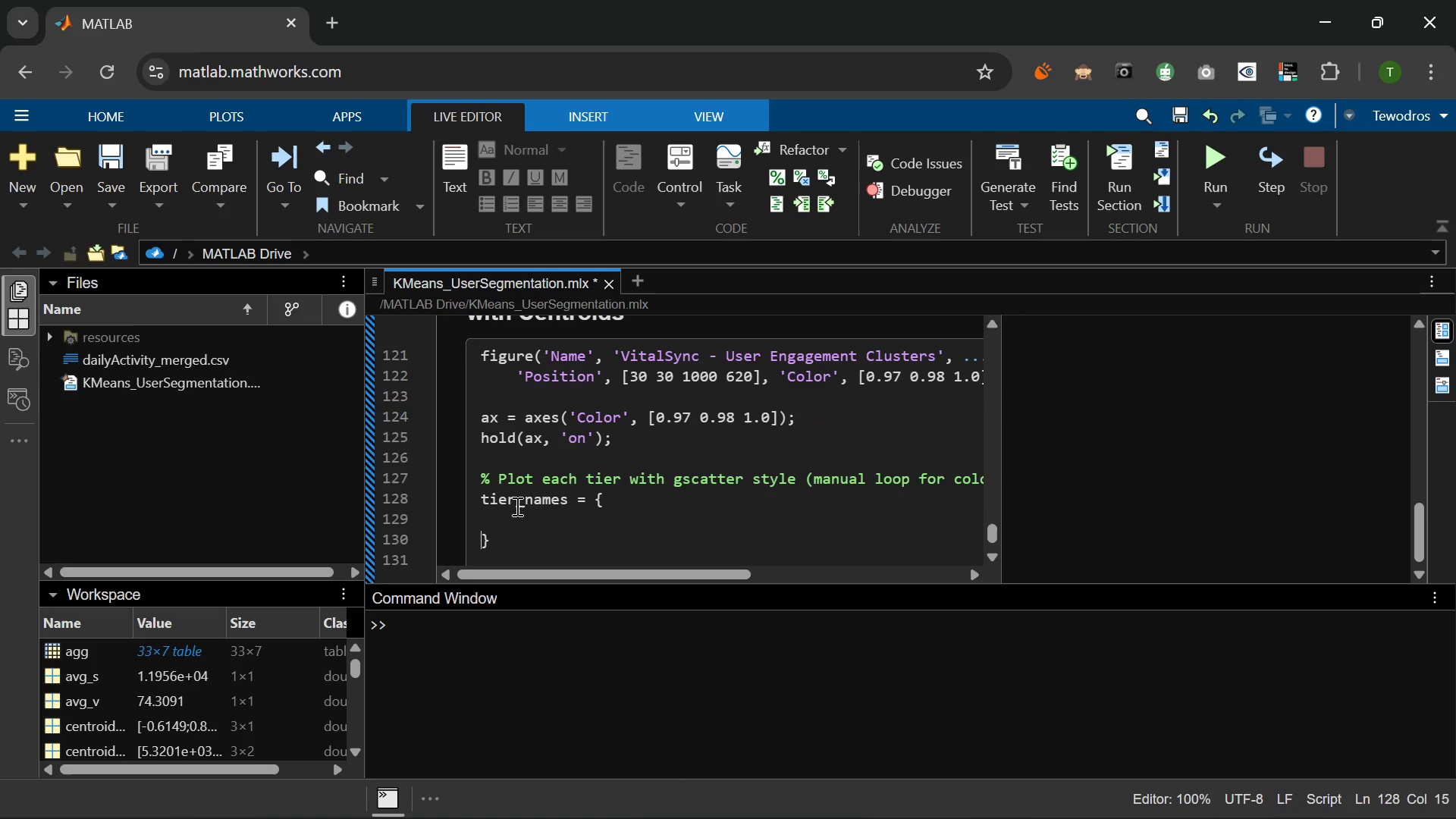 
key(Enter)
 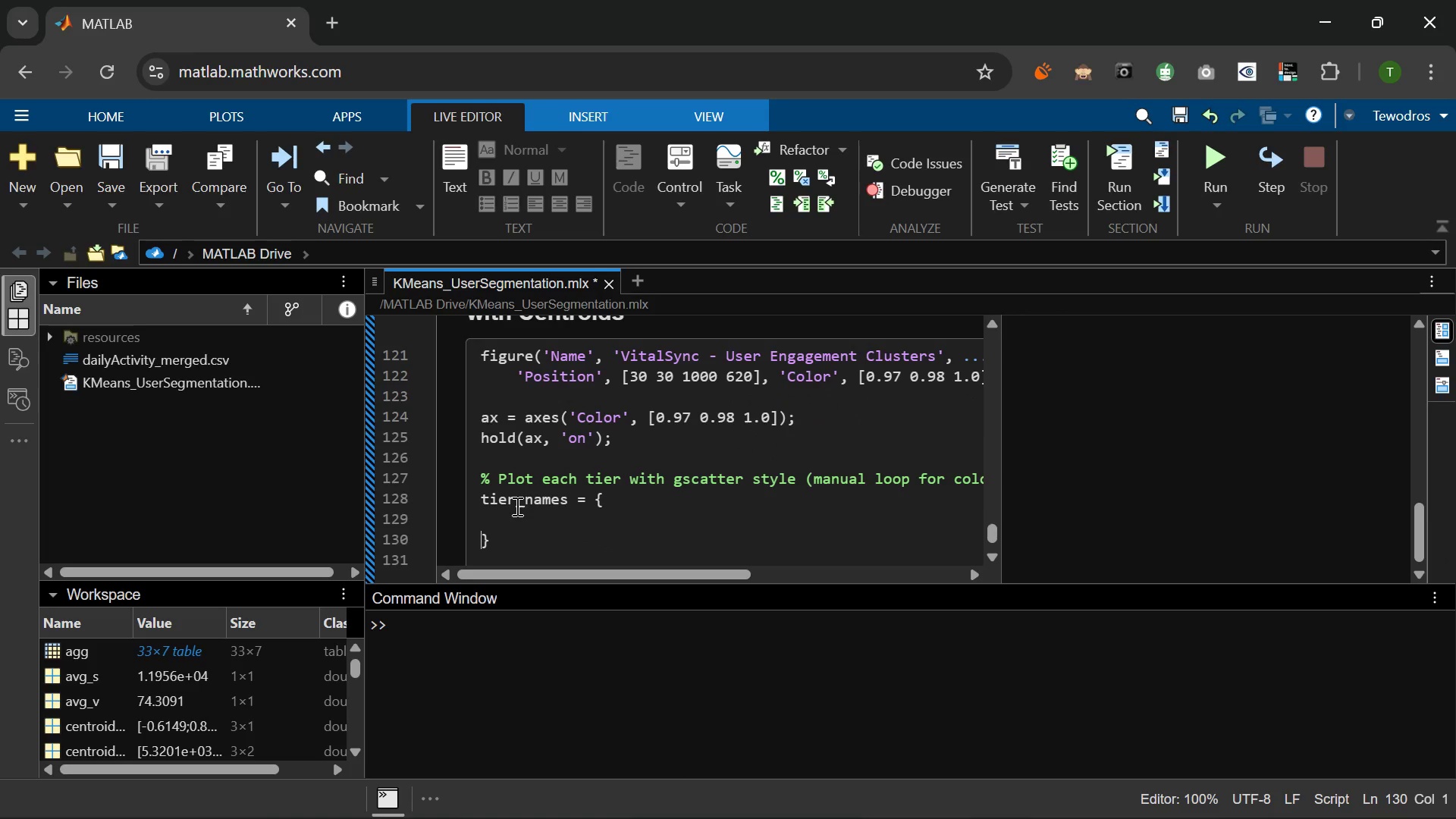 
key(Control+Z)
 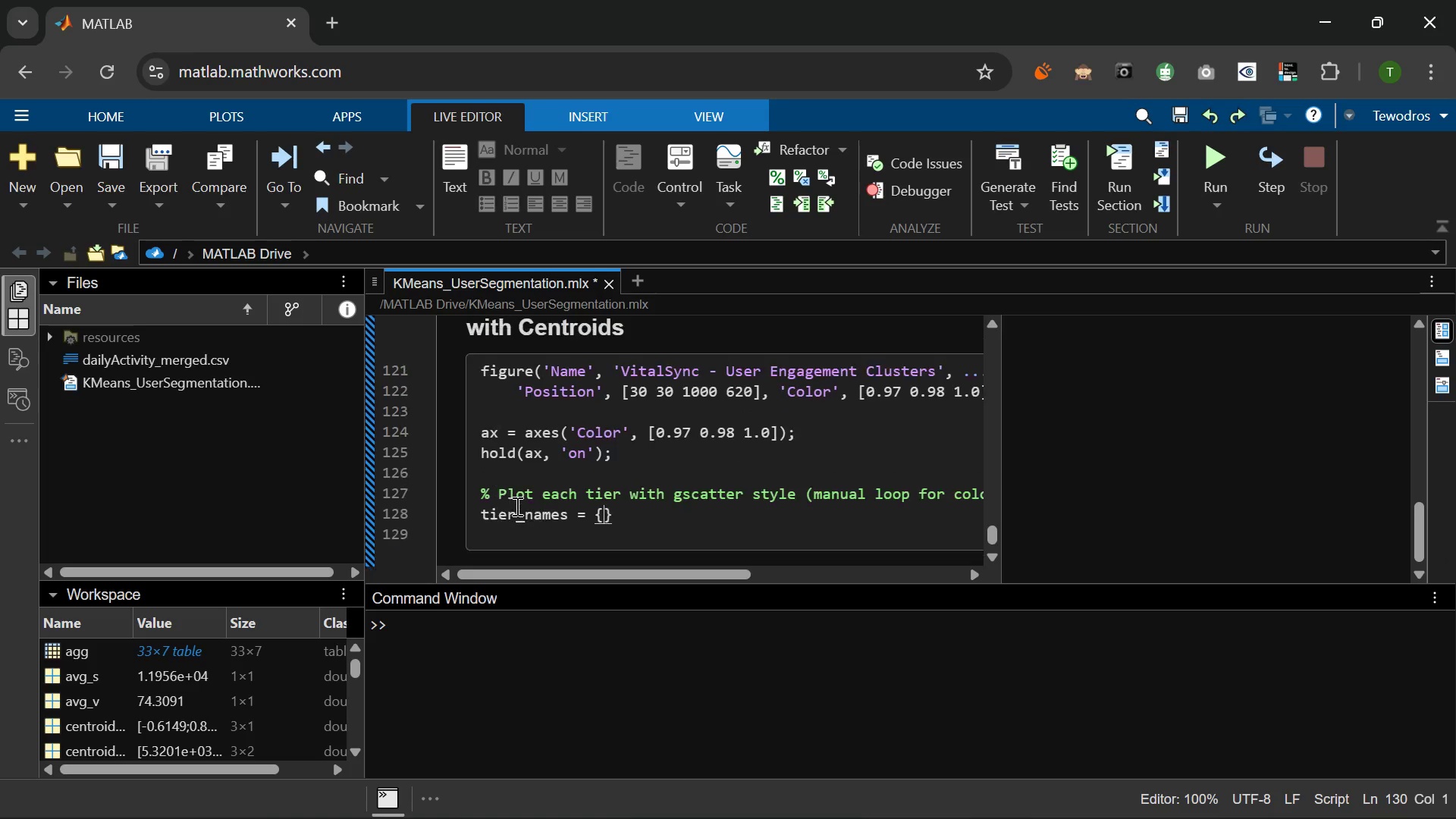 
key(Control+Z)
 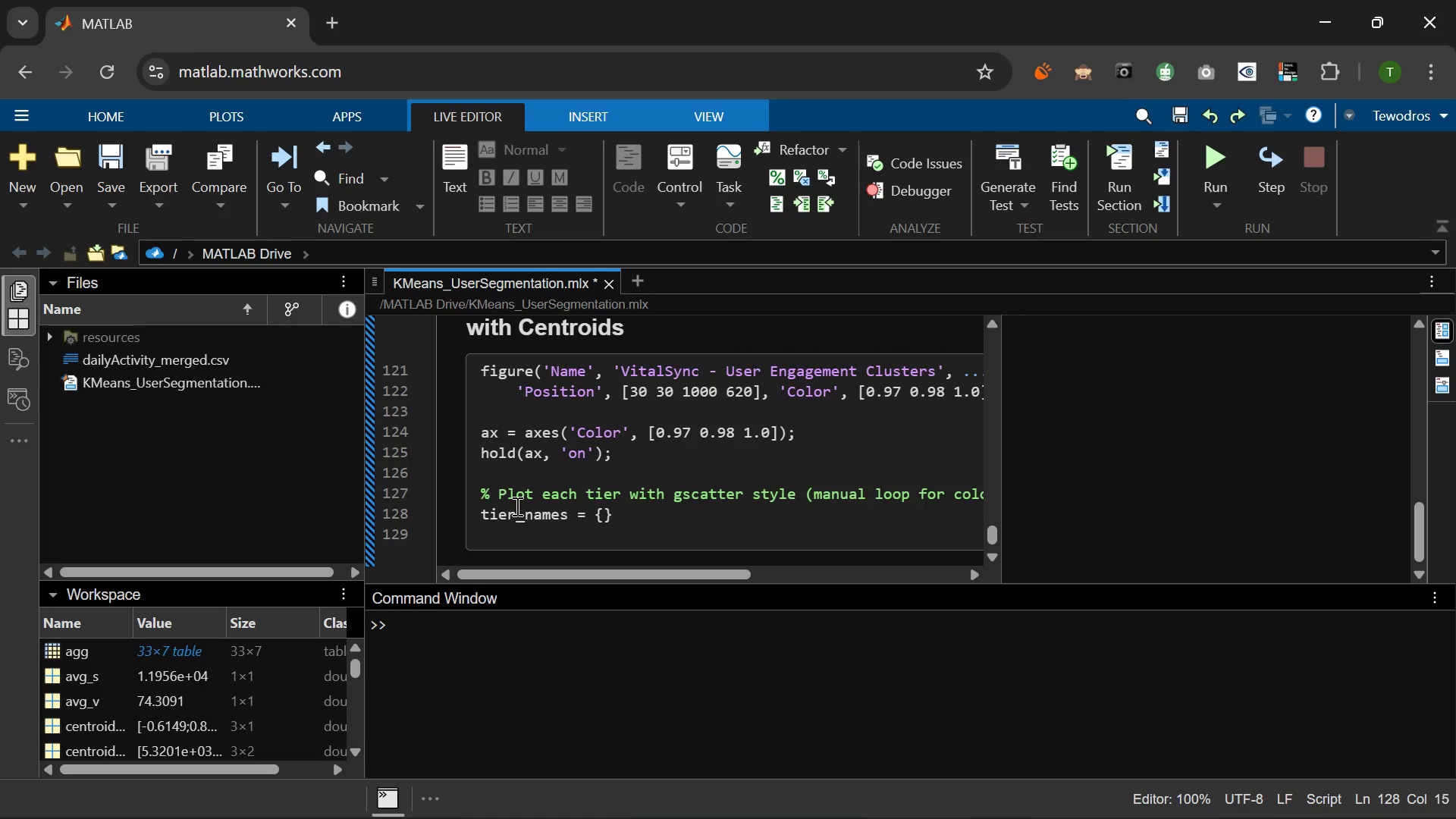 
key(Control+Quote)
 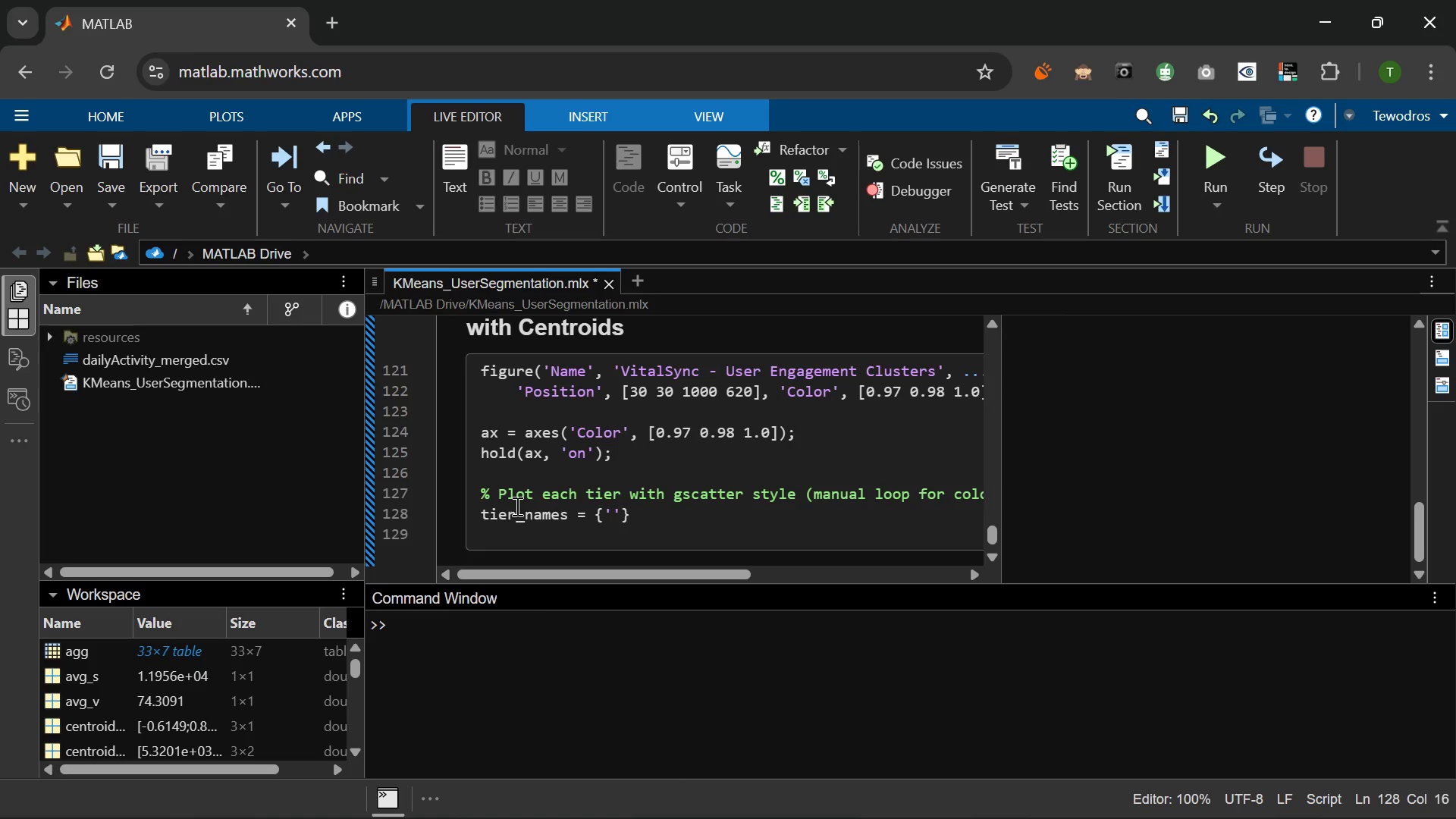 
type(Low Engagement)
 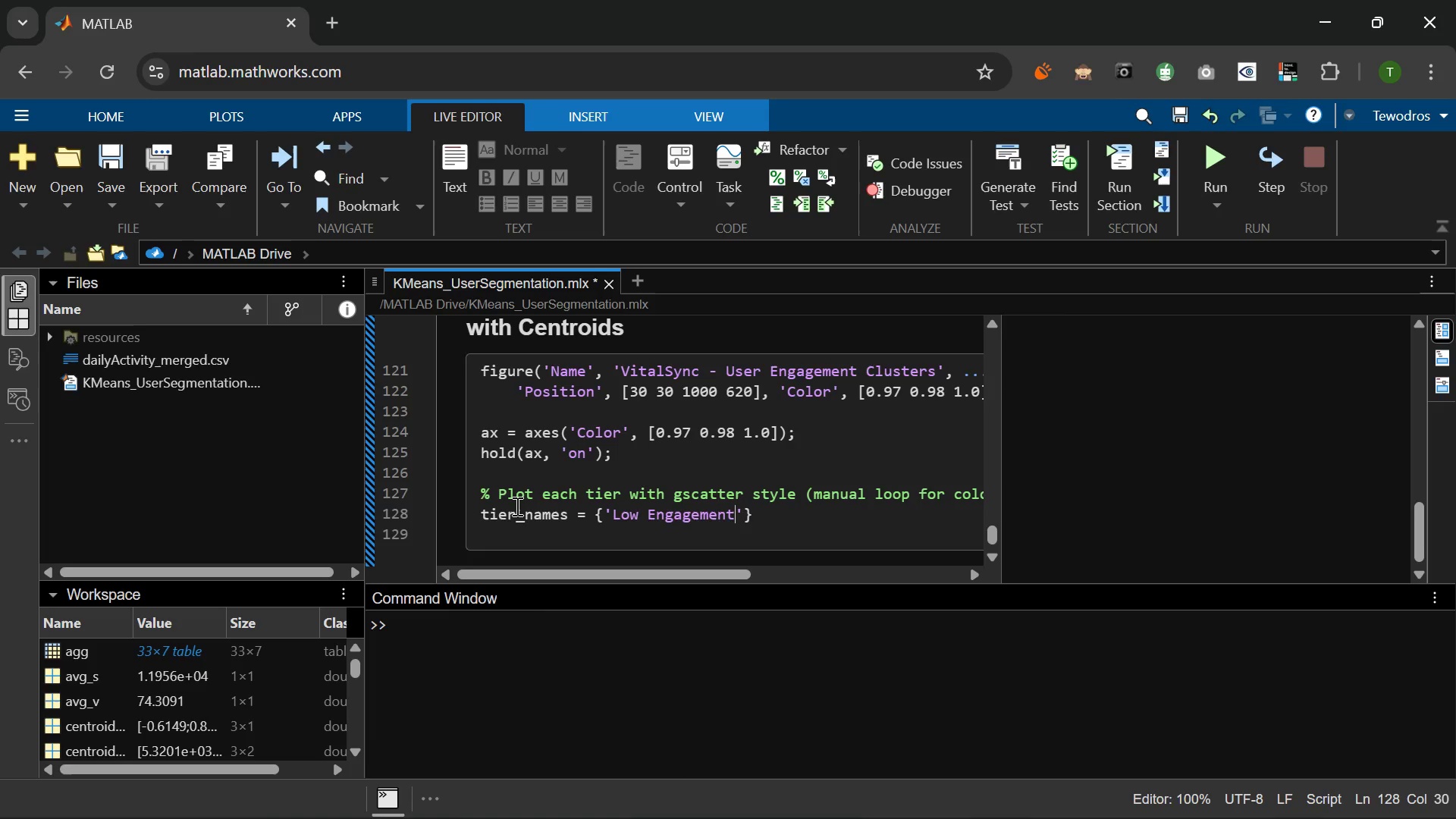 
key(ArrowRight)
 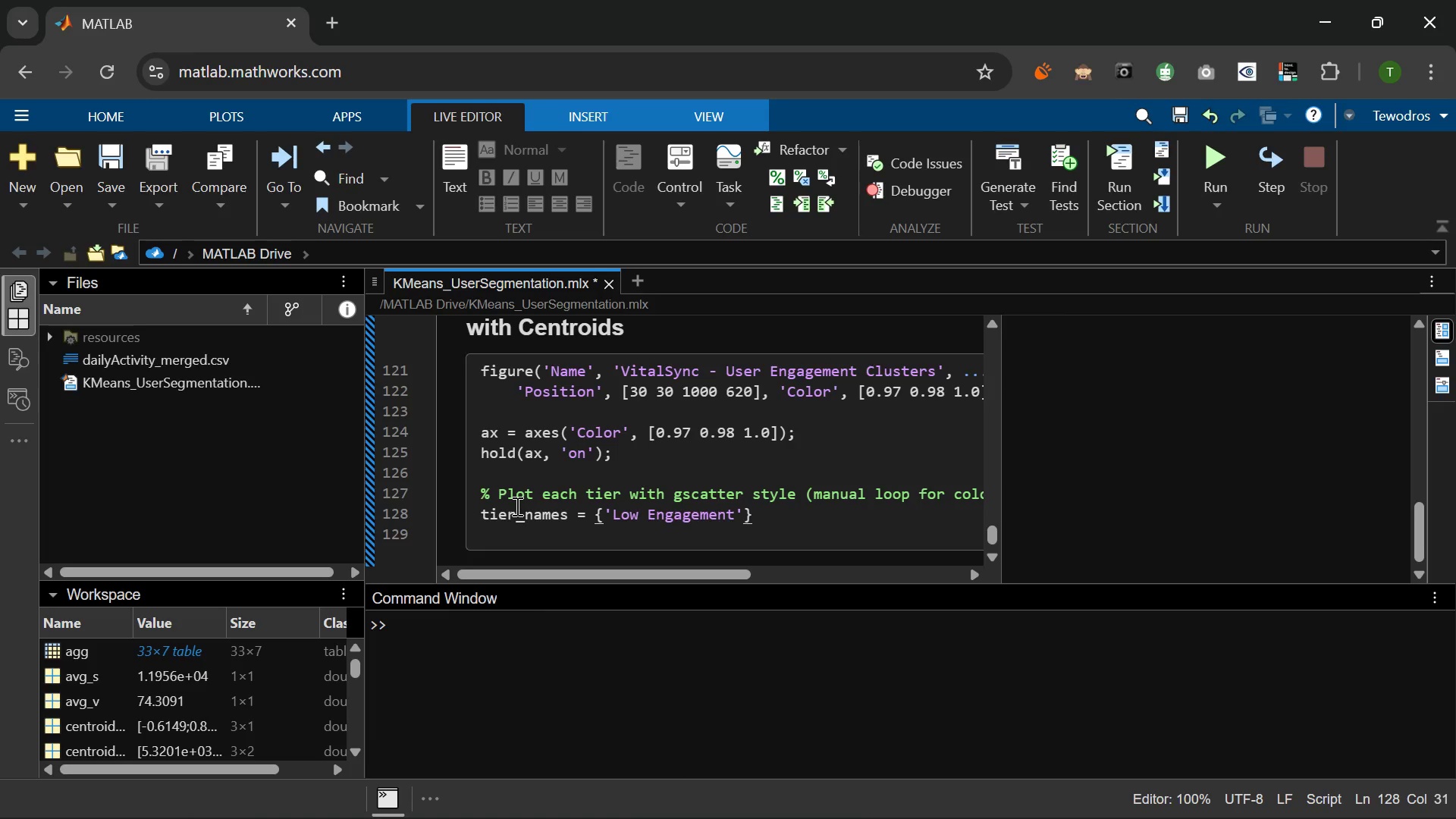 
type(, 'Medium Engagement)
 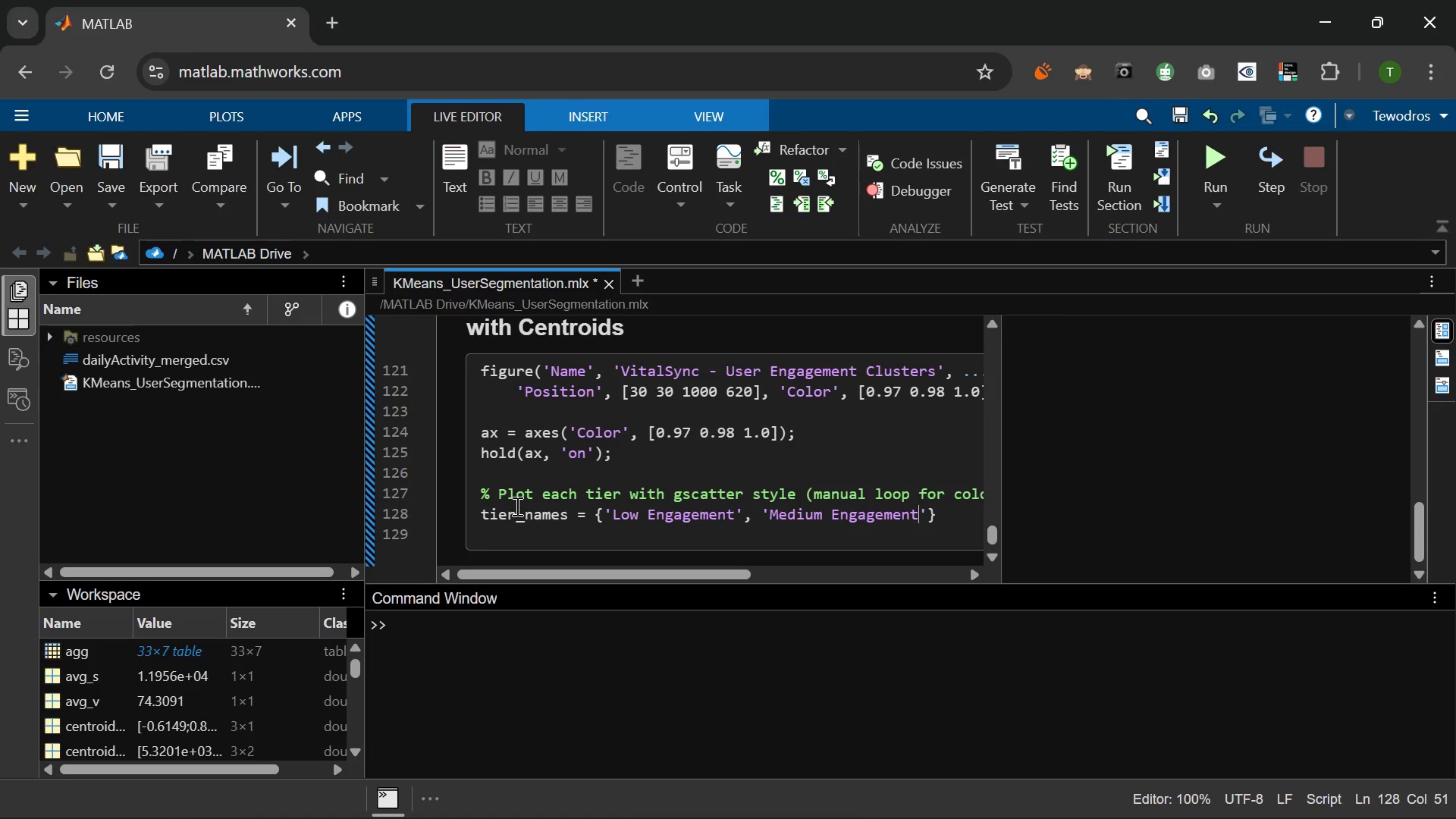 
key(ArrowRight)
 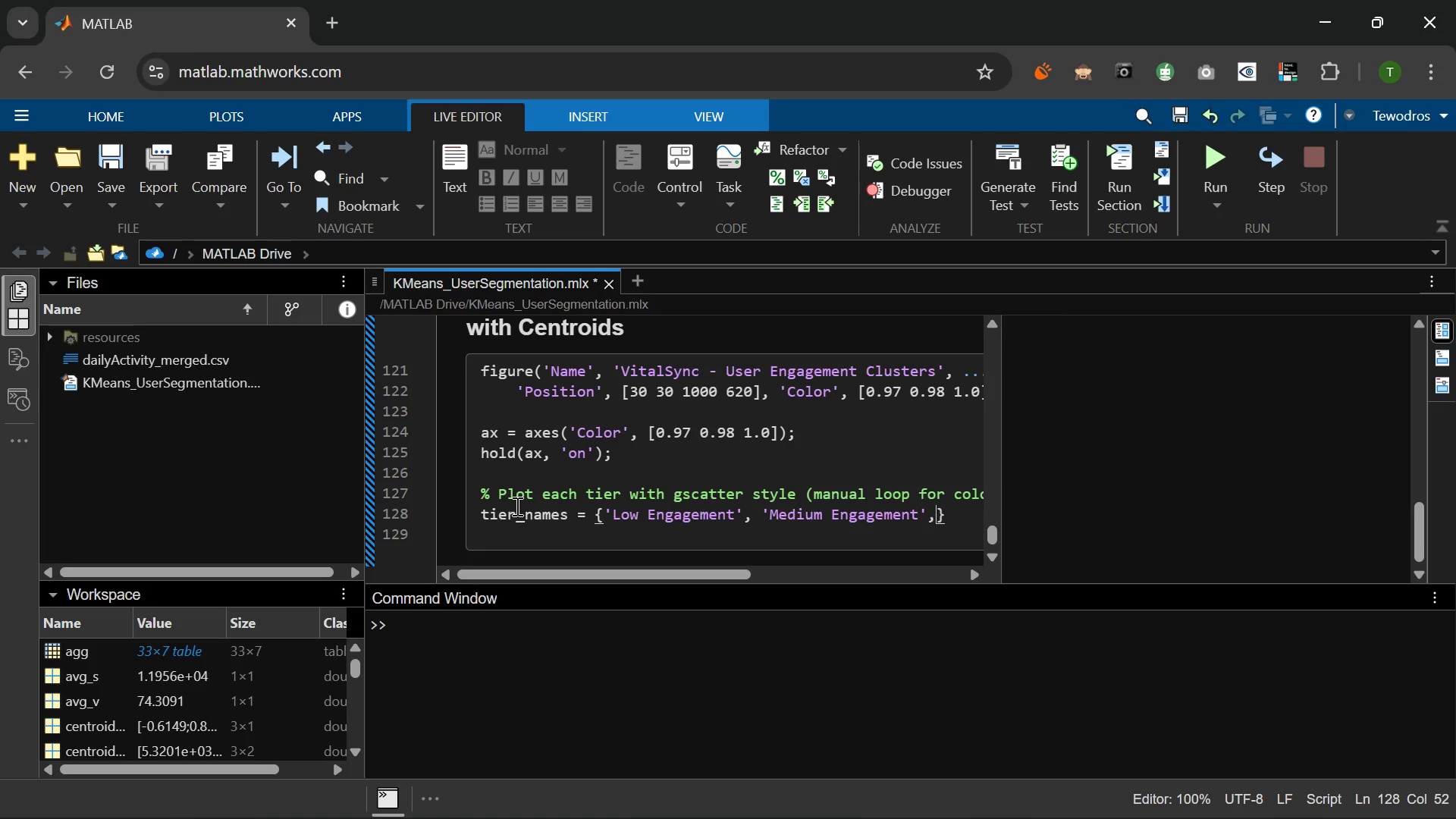 
type(, 'High Engagement)
 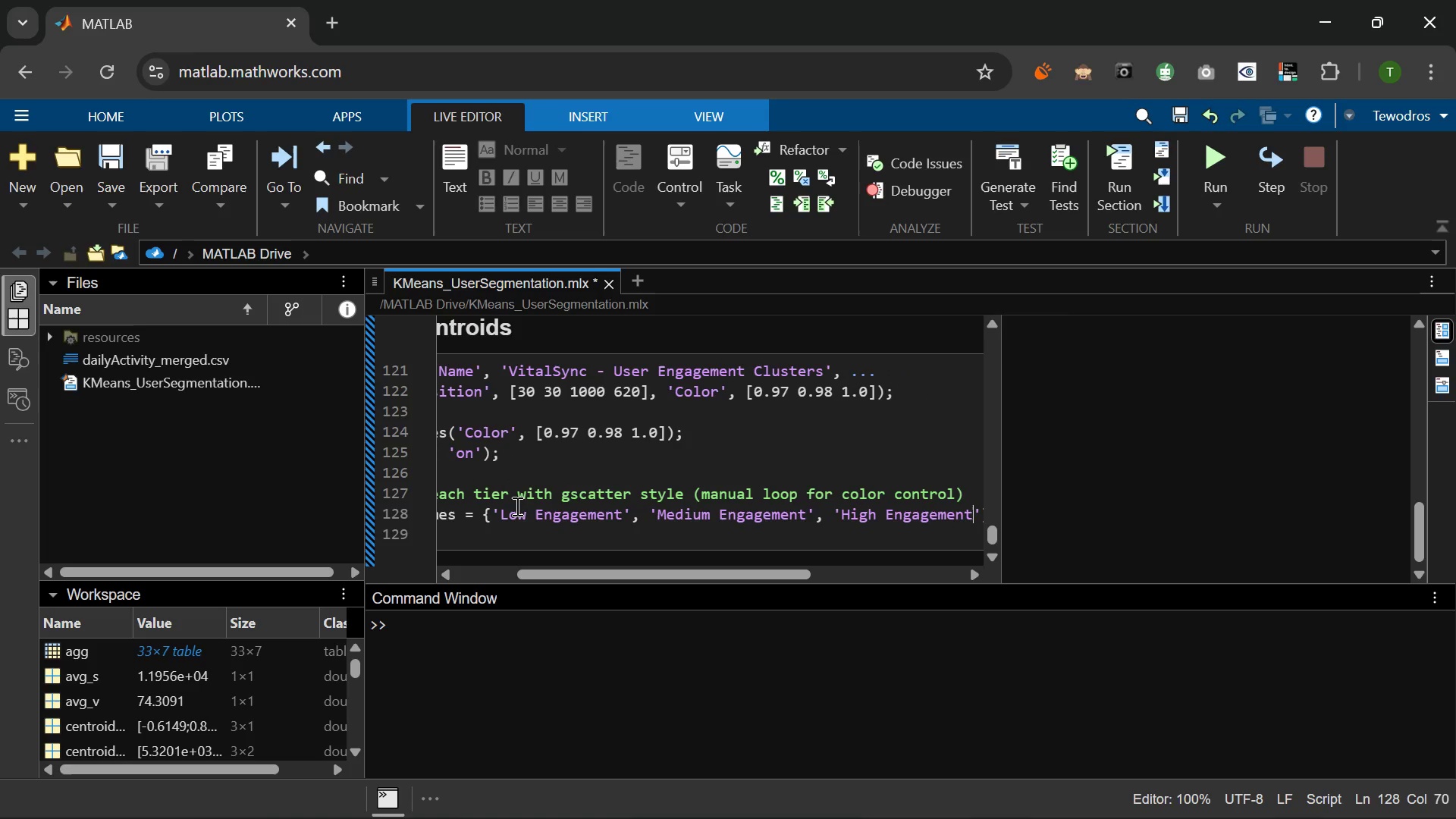 
key(ArrowRight)
 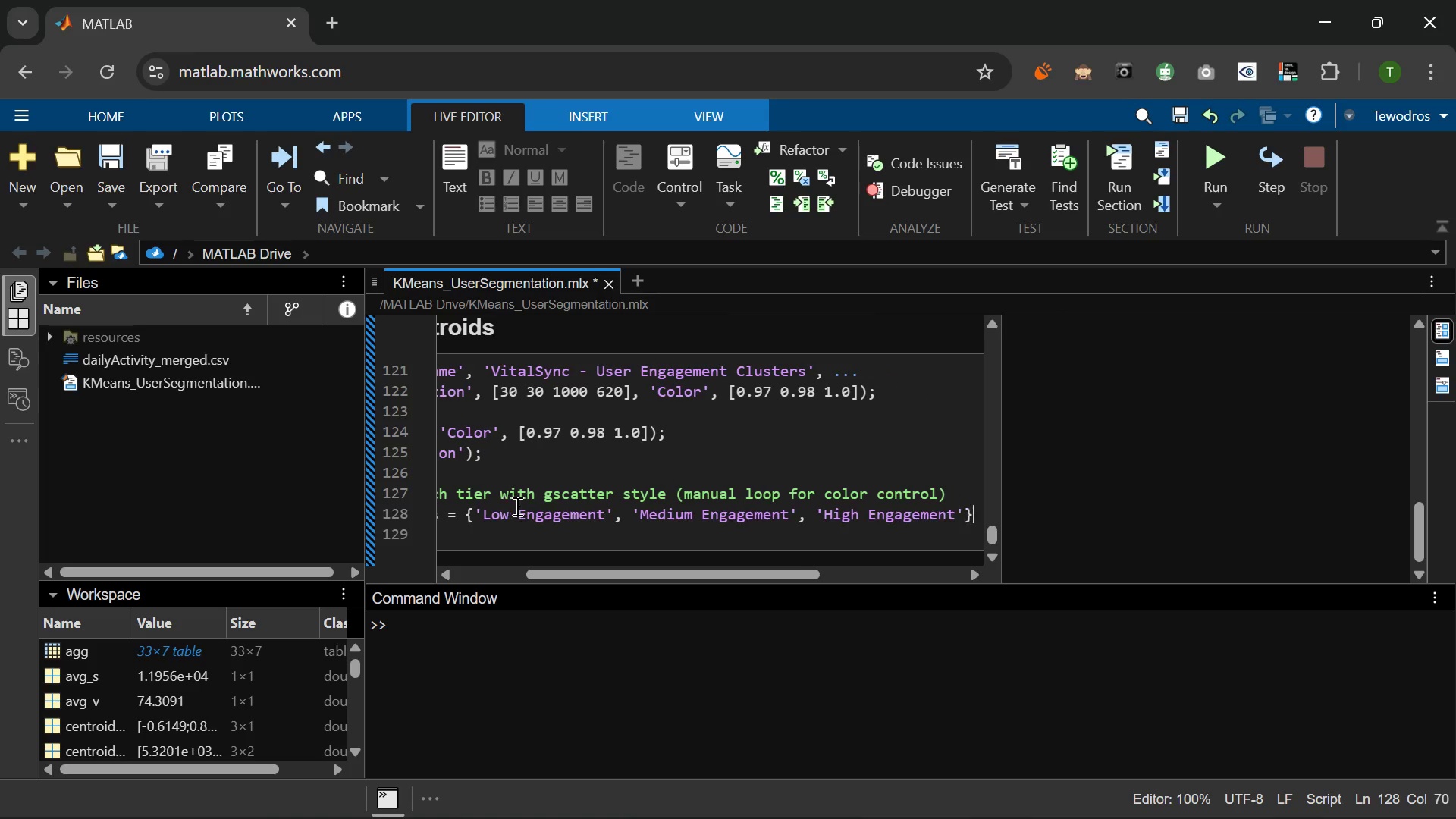 
key(ArrowRight)
 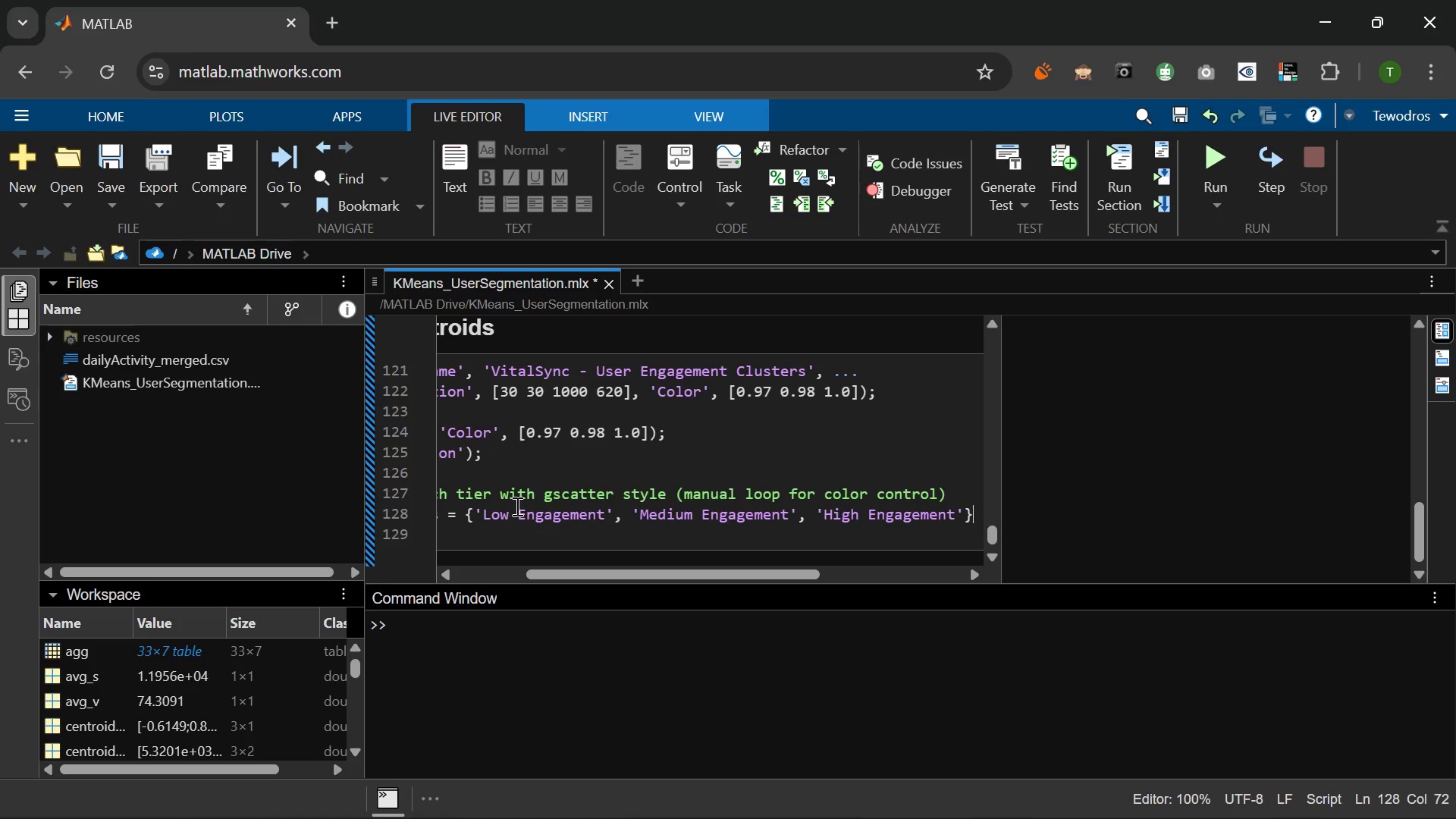 
key(Semicolon)
 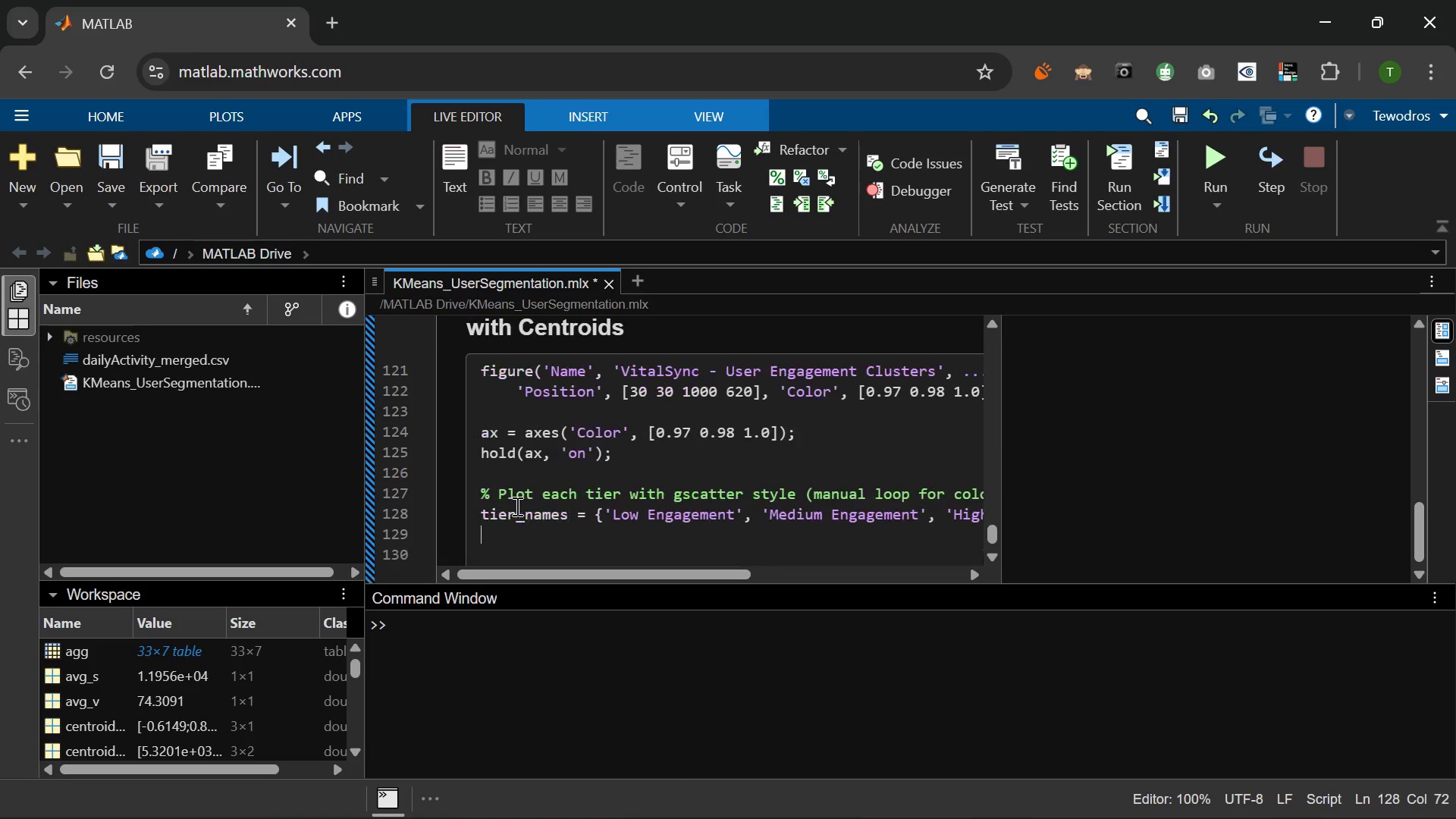 
key(Enter)
 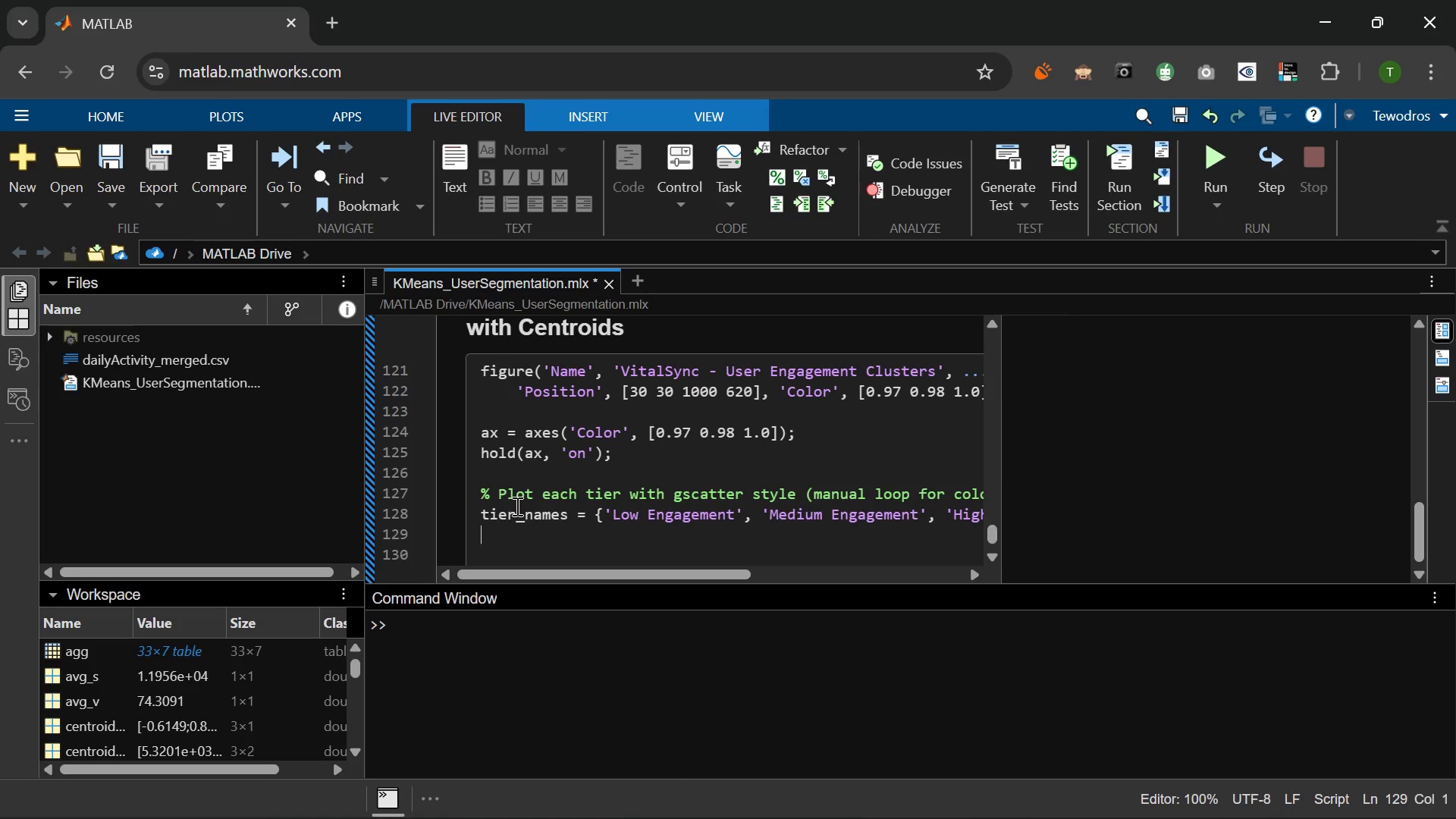 
type(h_scatter = gobjects(K)
key(Backspace)
type(k)
key(Tab)
type(, 1)
 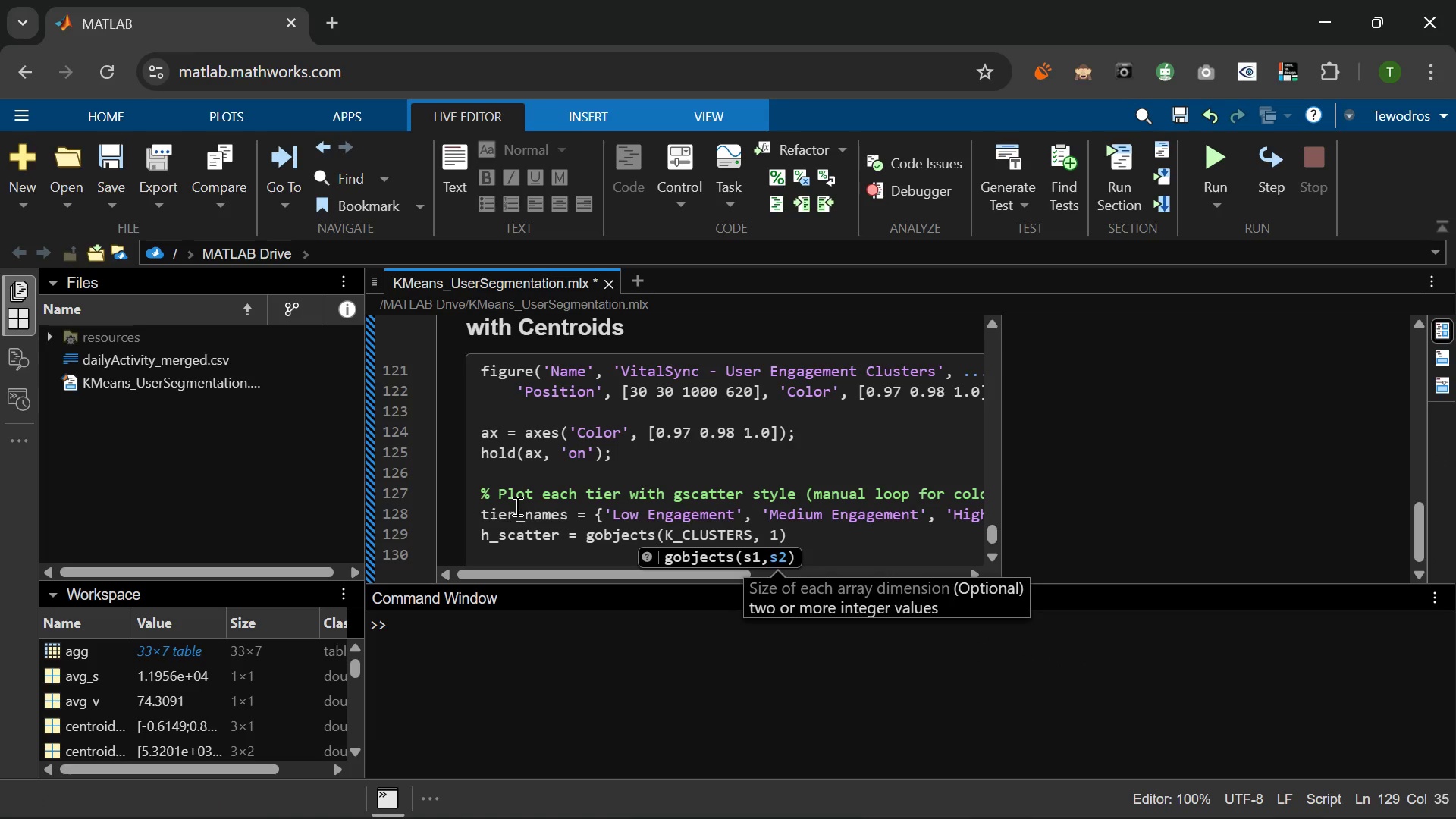 
 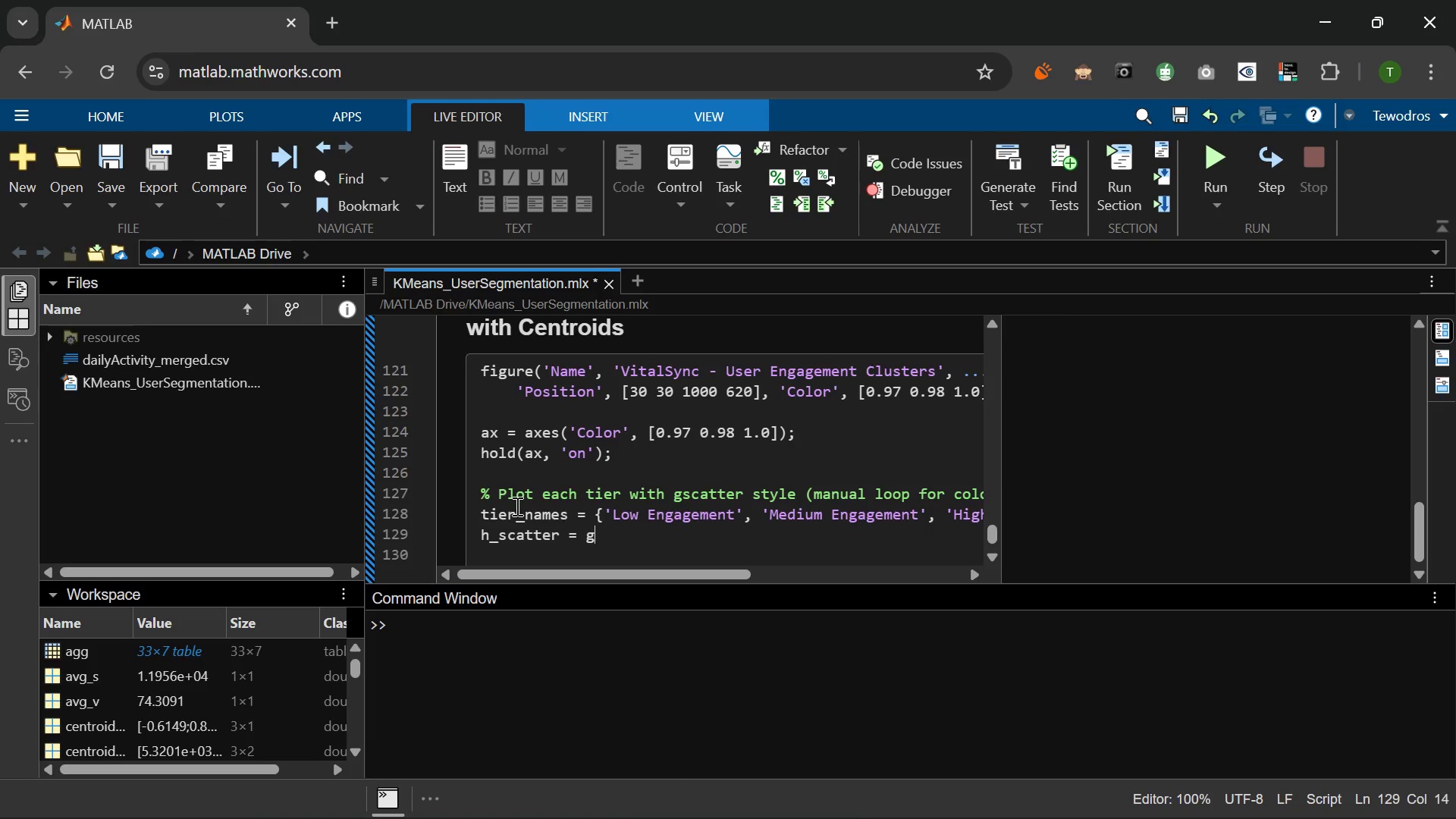 
hold_key(key=CapsLock, duration=0.34)
 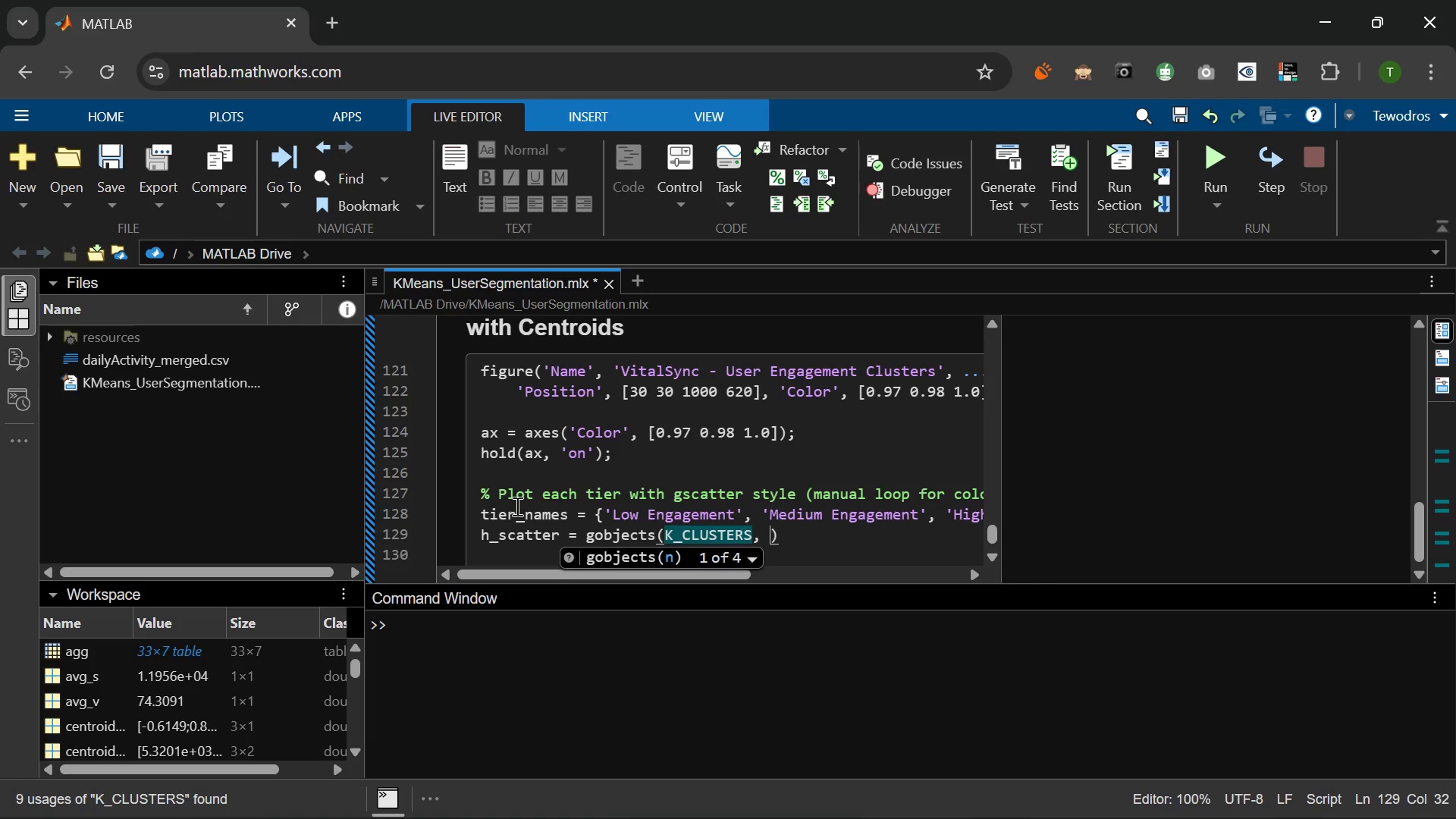 
key(ArrowRight)
 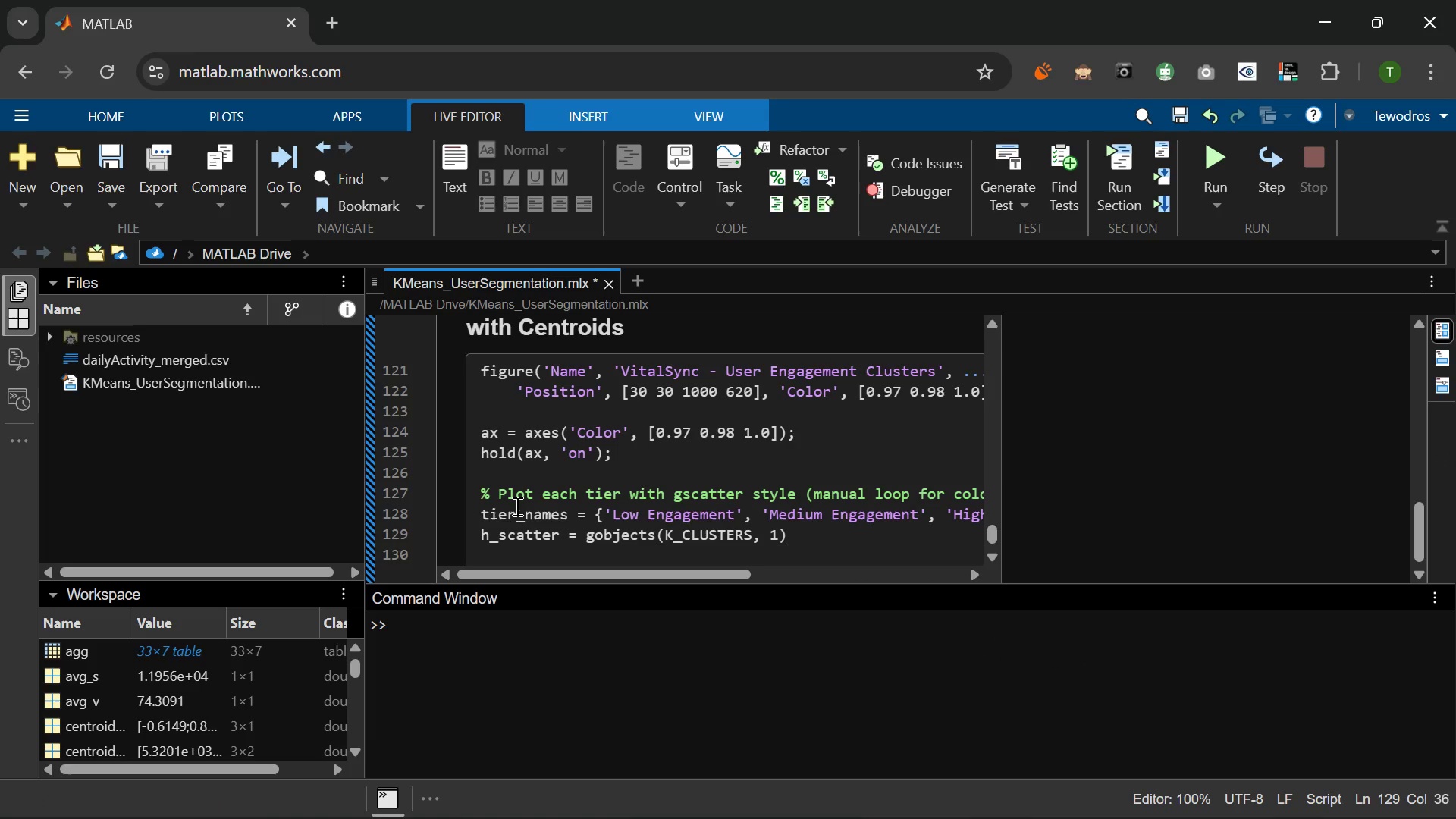 
key(Semicolon)
 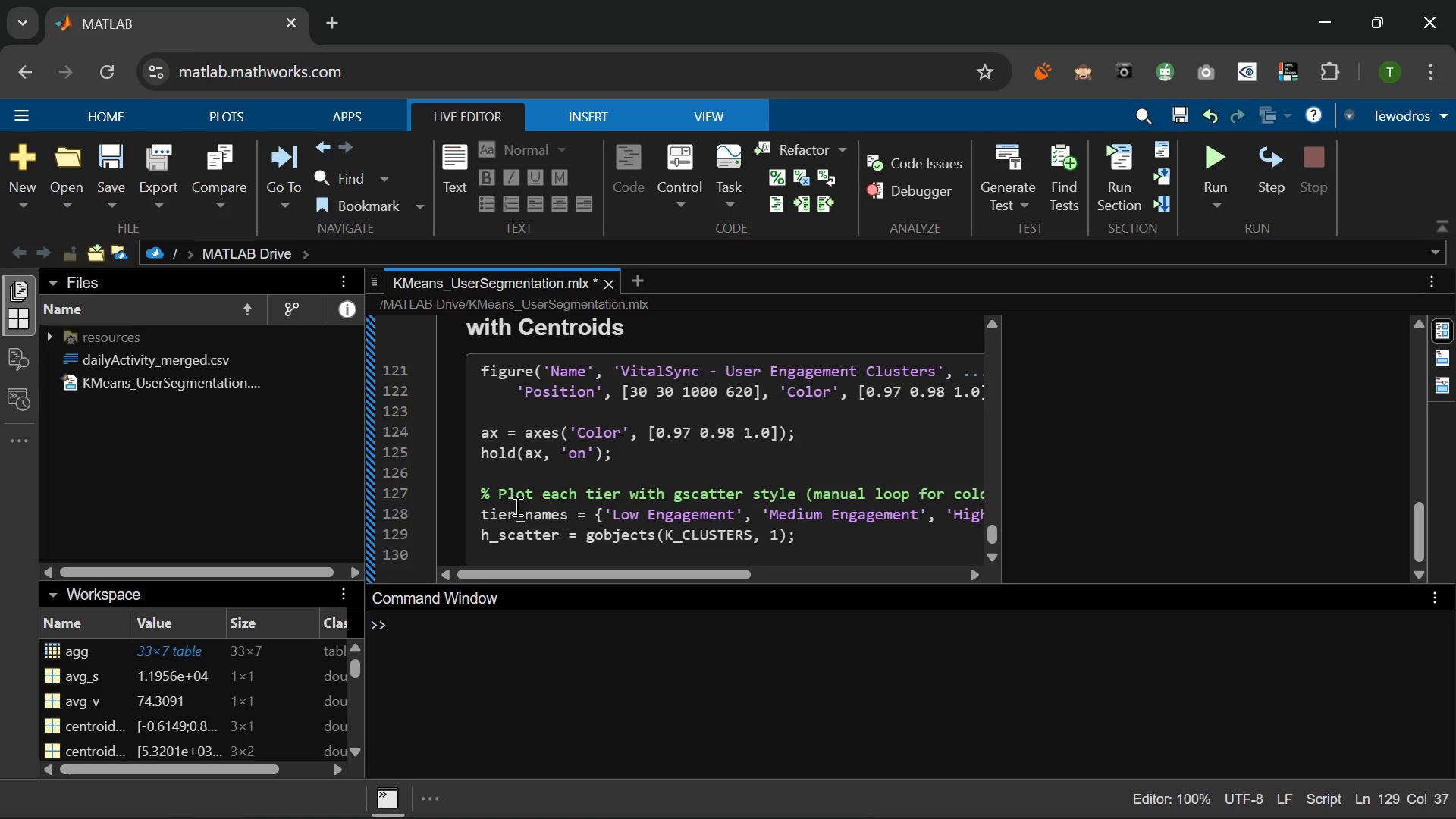 
key(Enter)
 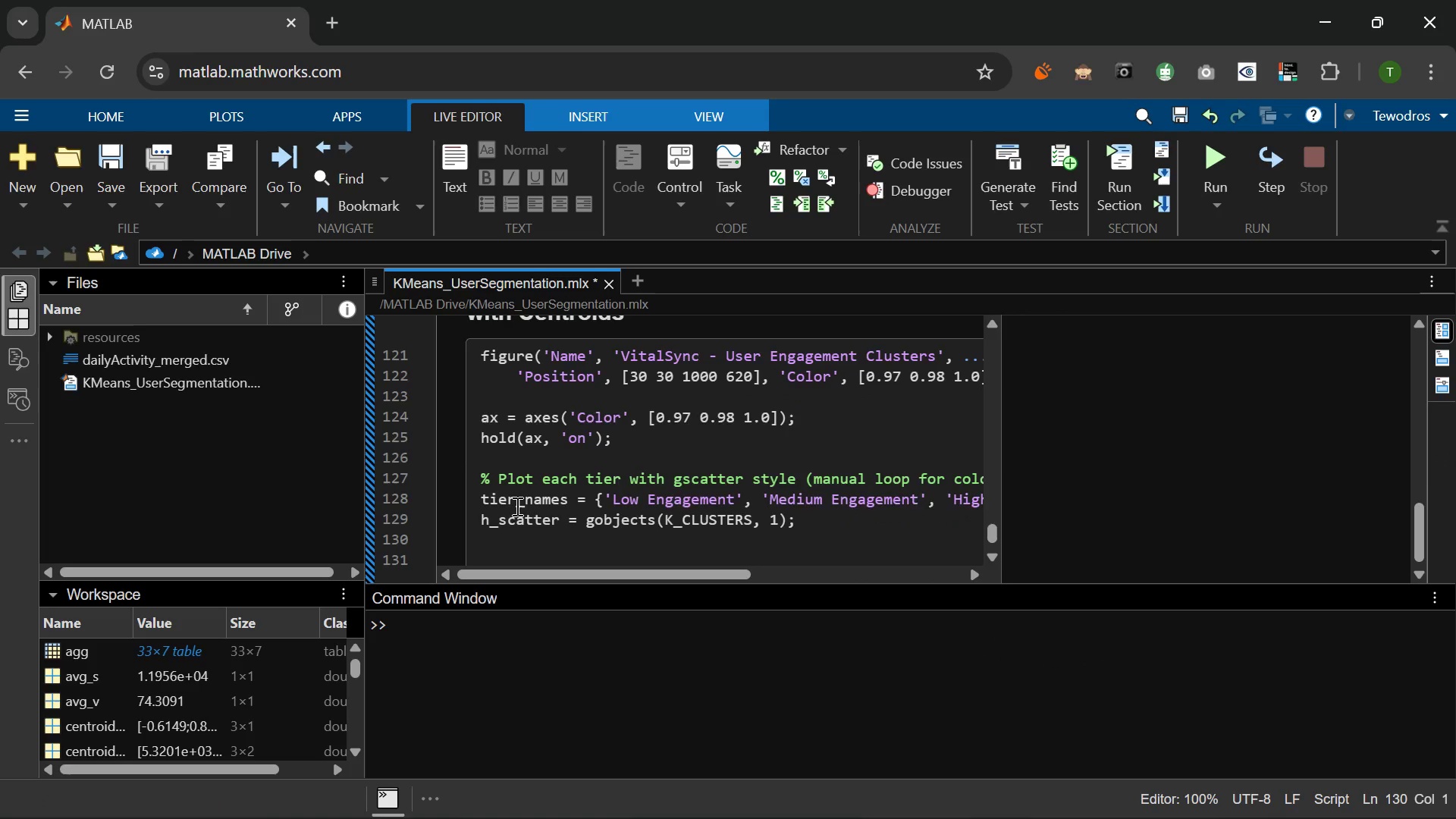 
key(Enter)
 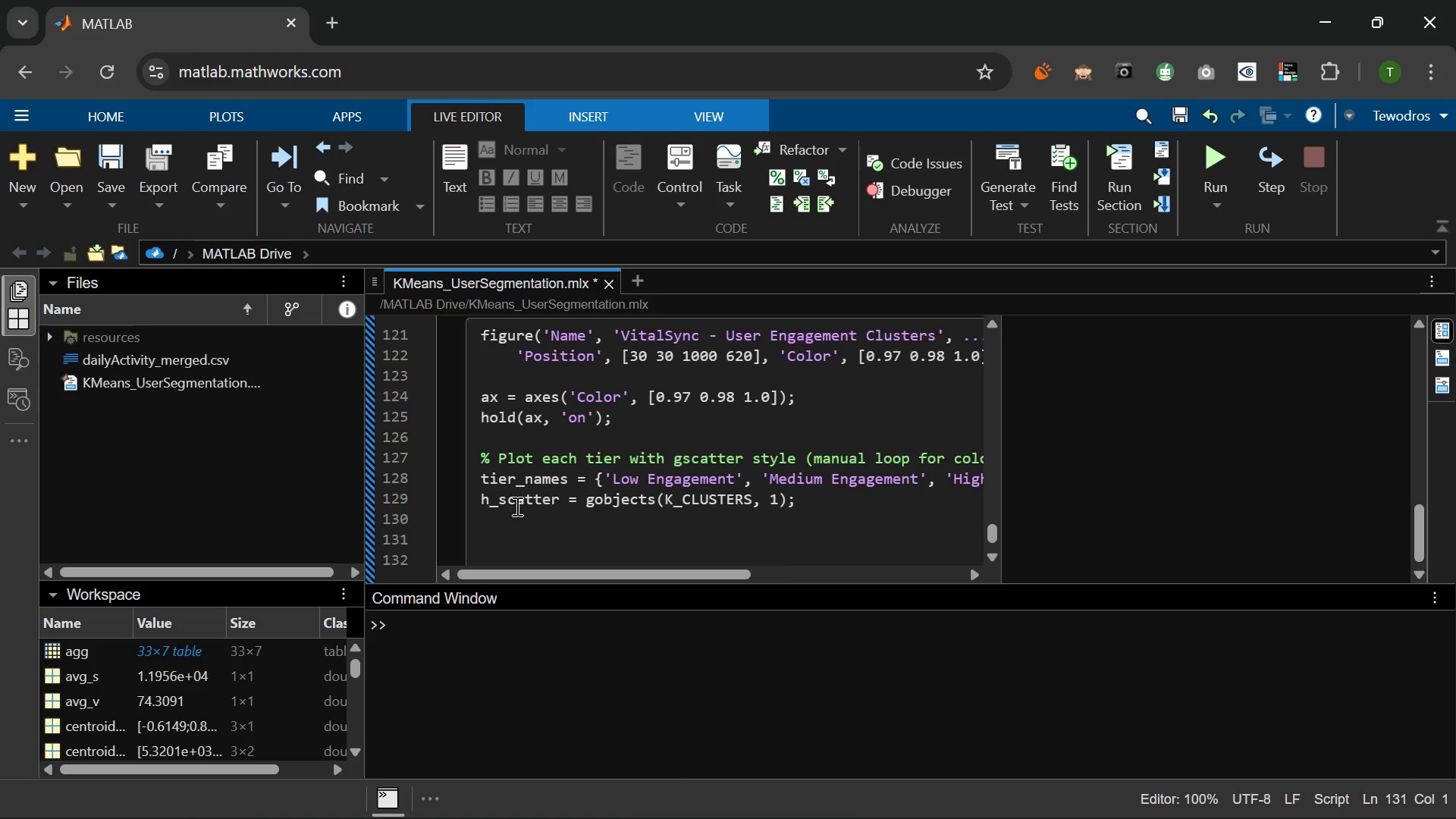 
type(for t = 1:L)
key(Backspace)
type(K)
key(Tab)
 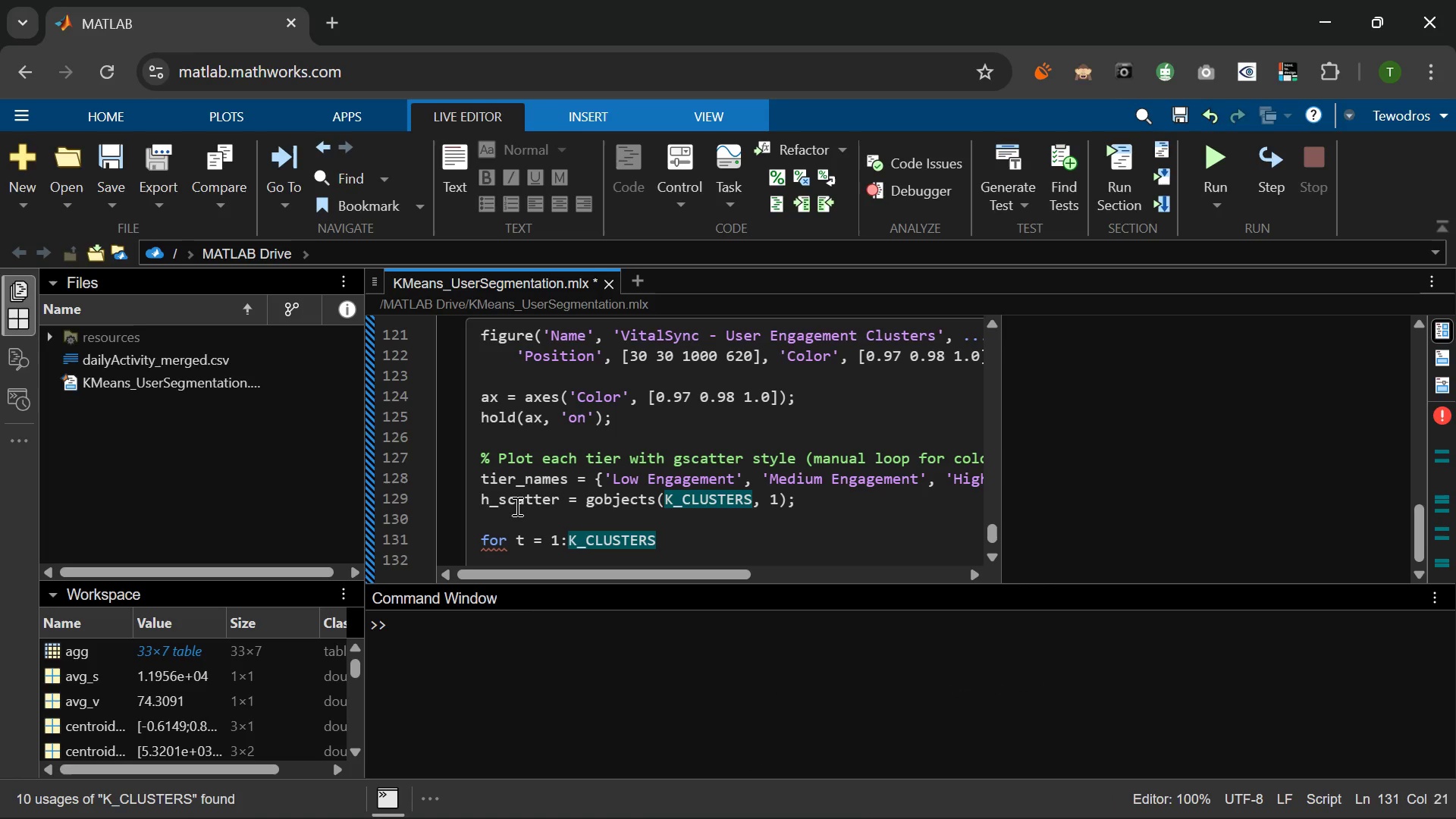 
key(Enter)
 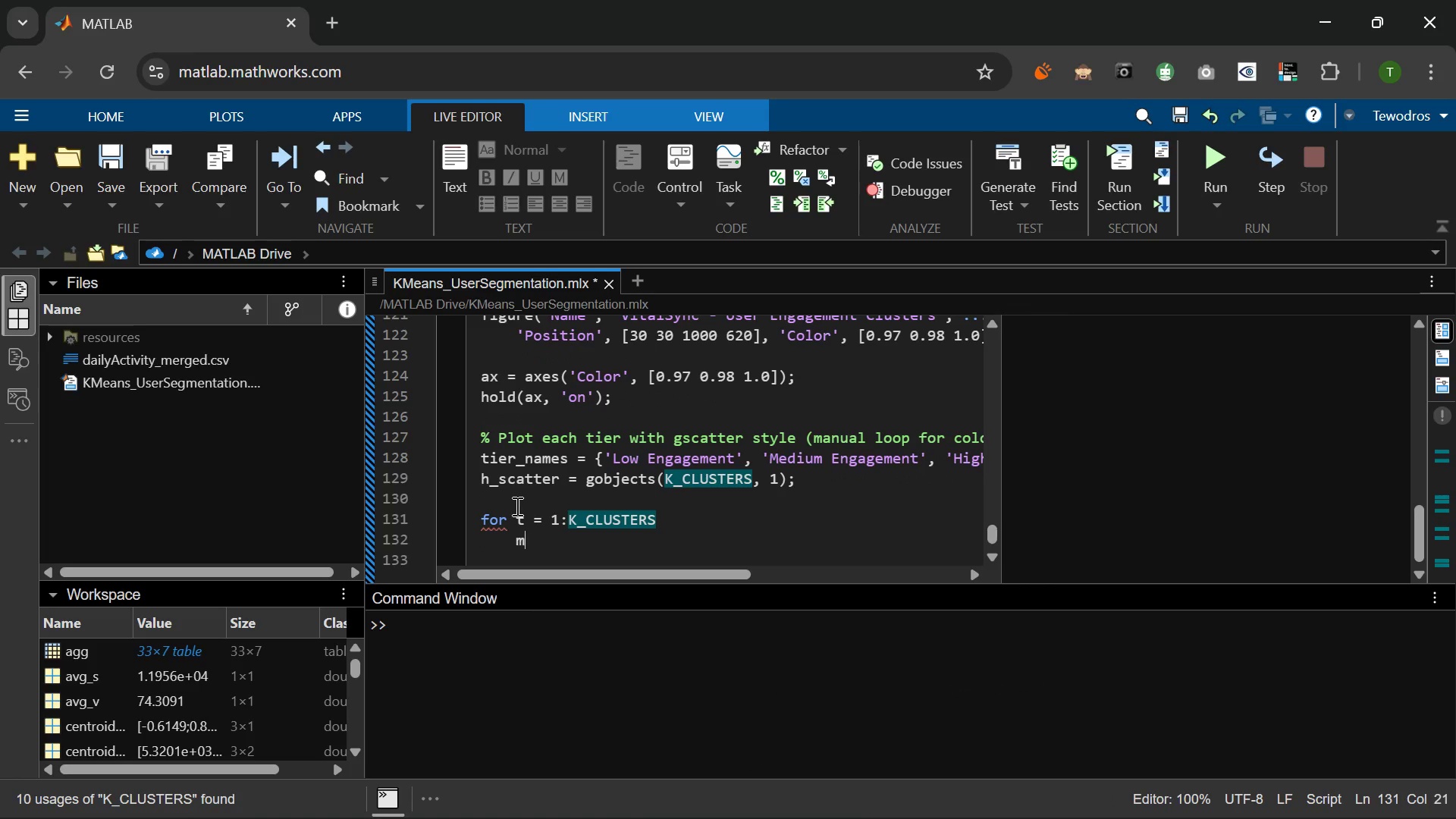 
type(mask = agg.EngageTier == t;)
 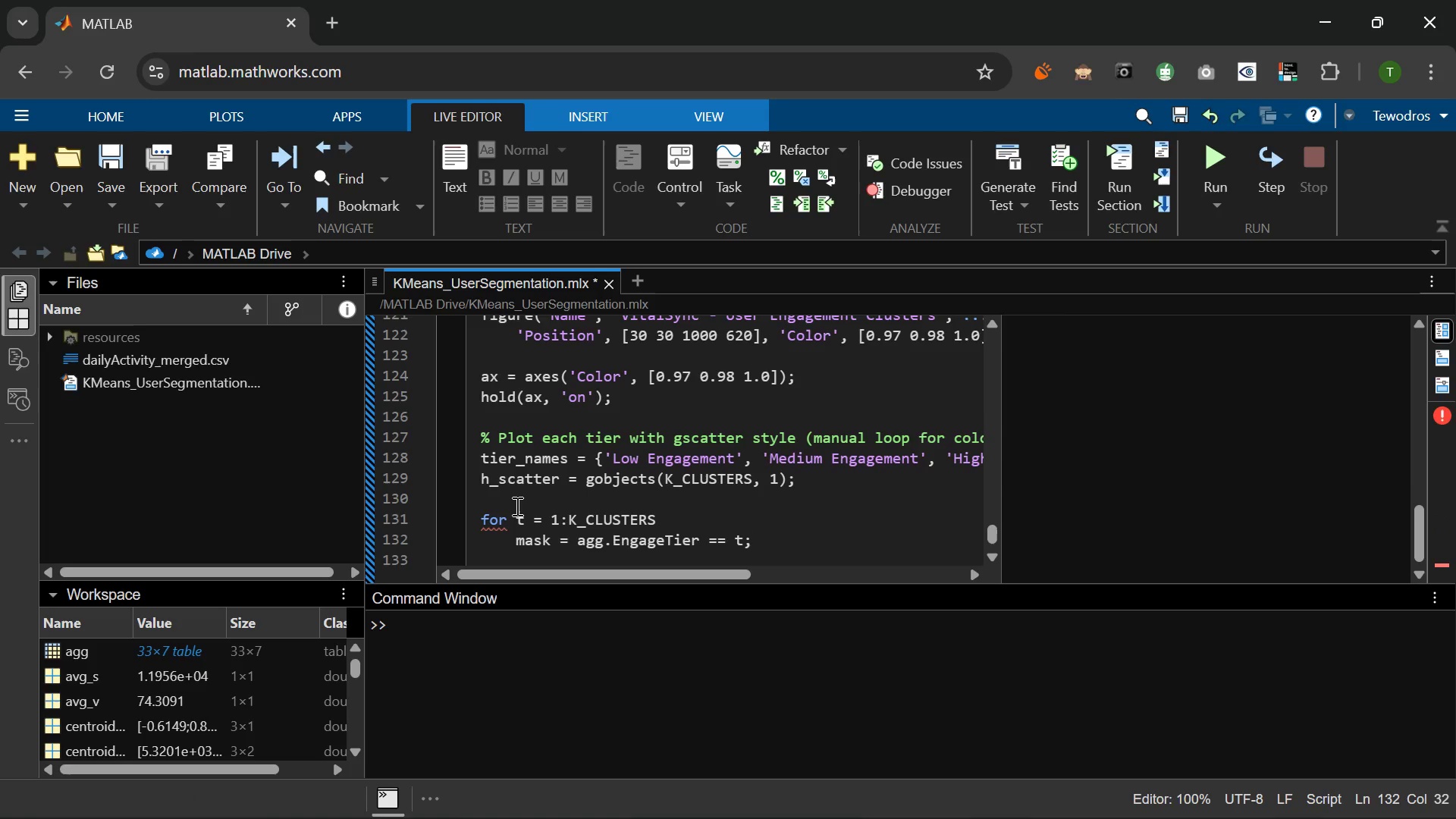 
key(Enter)
 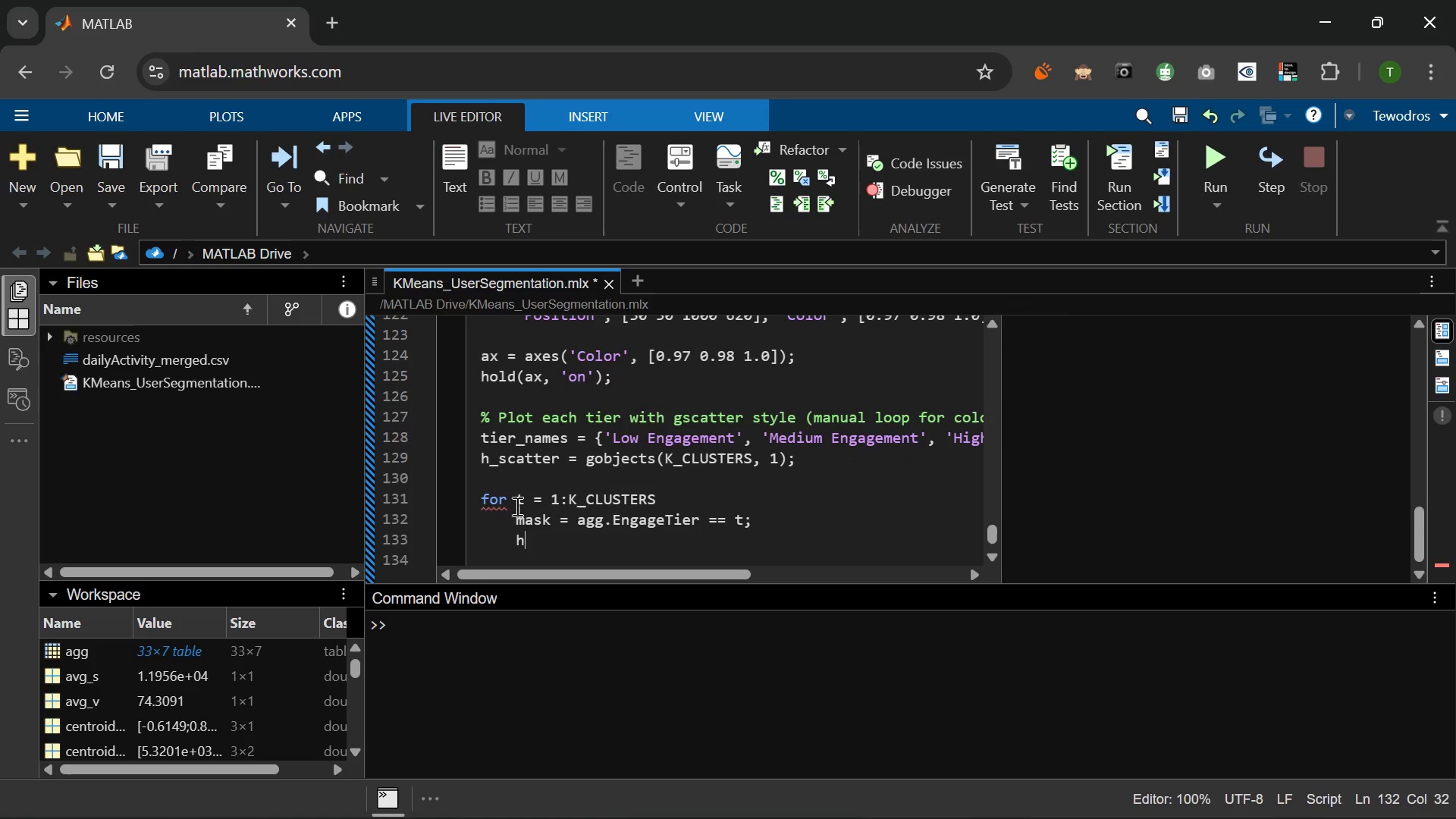 
type(h_scate)
key(Backspace)
type(ter(t)
 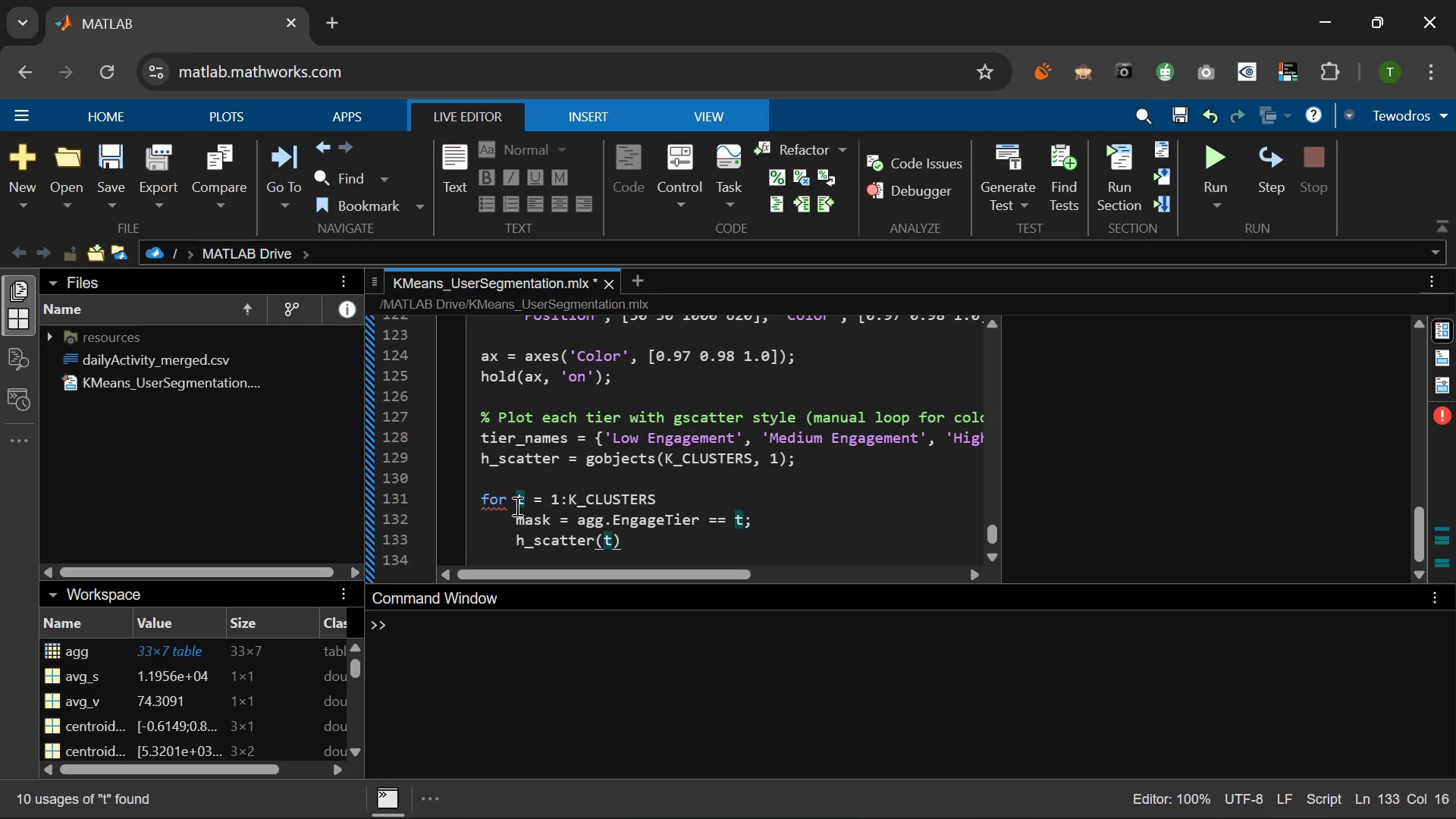 
key(ArrowRight)
 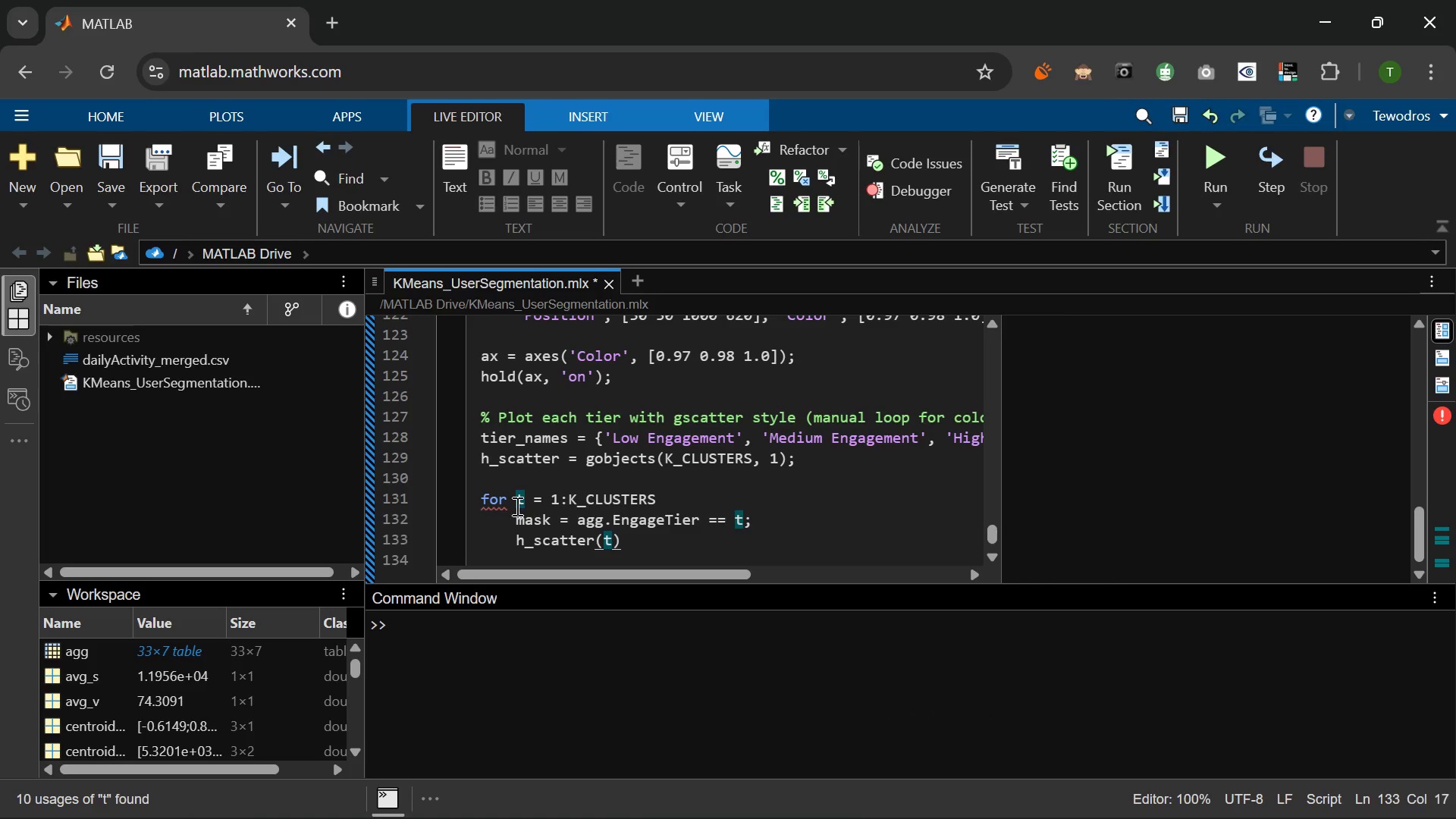 
key(Space)
 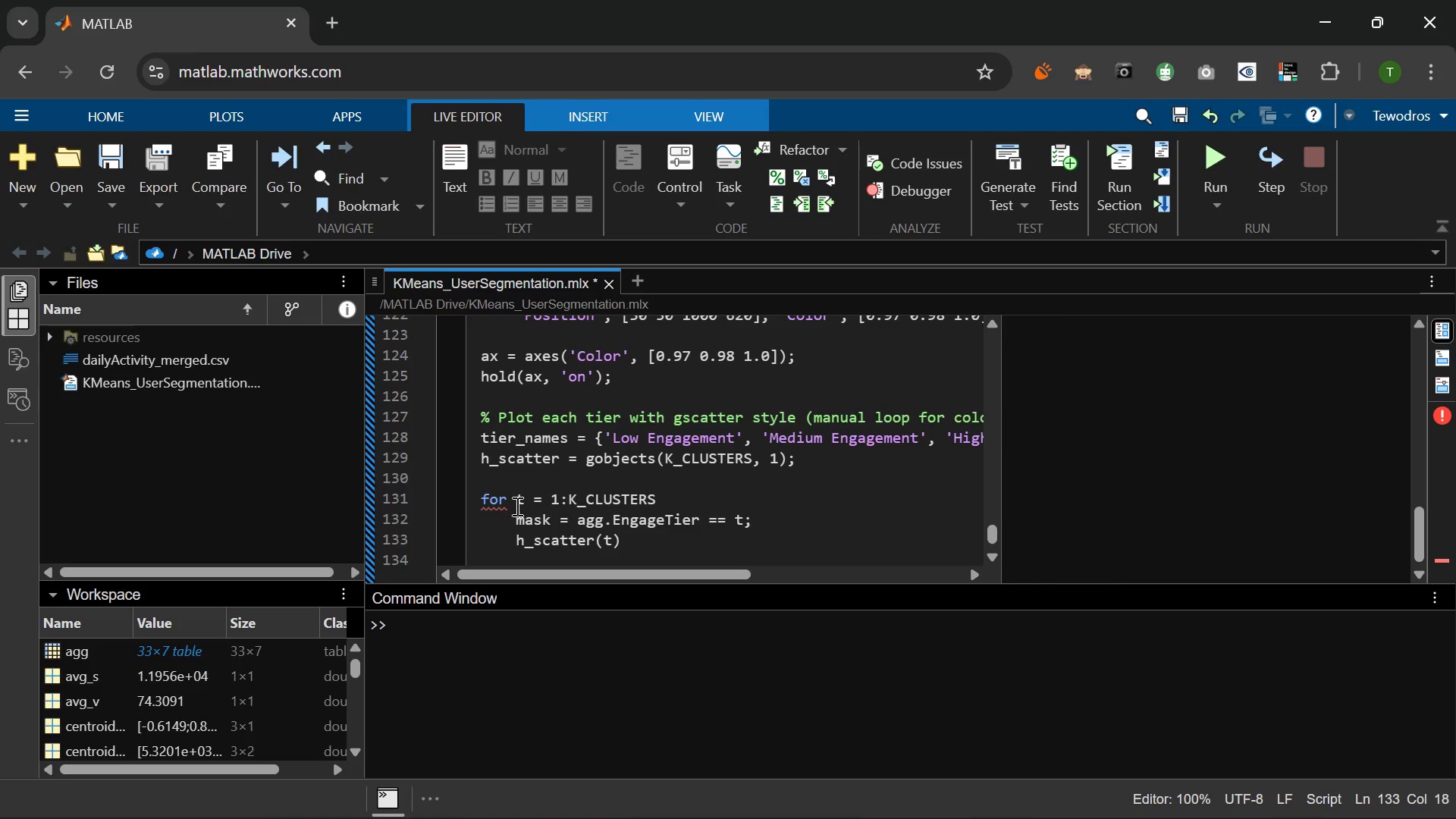 
key(Equal)
 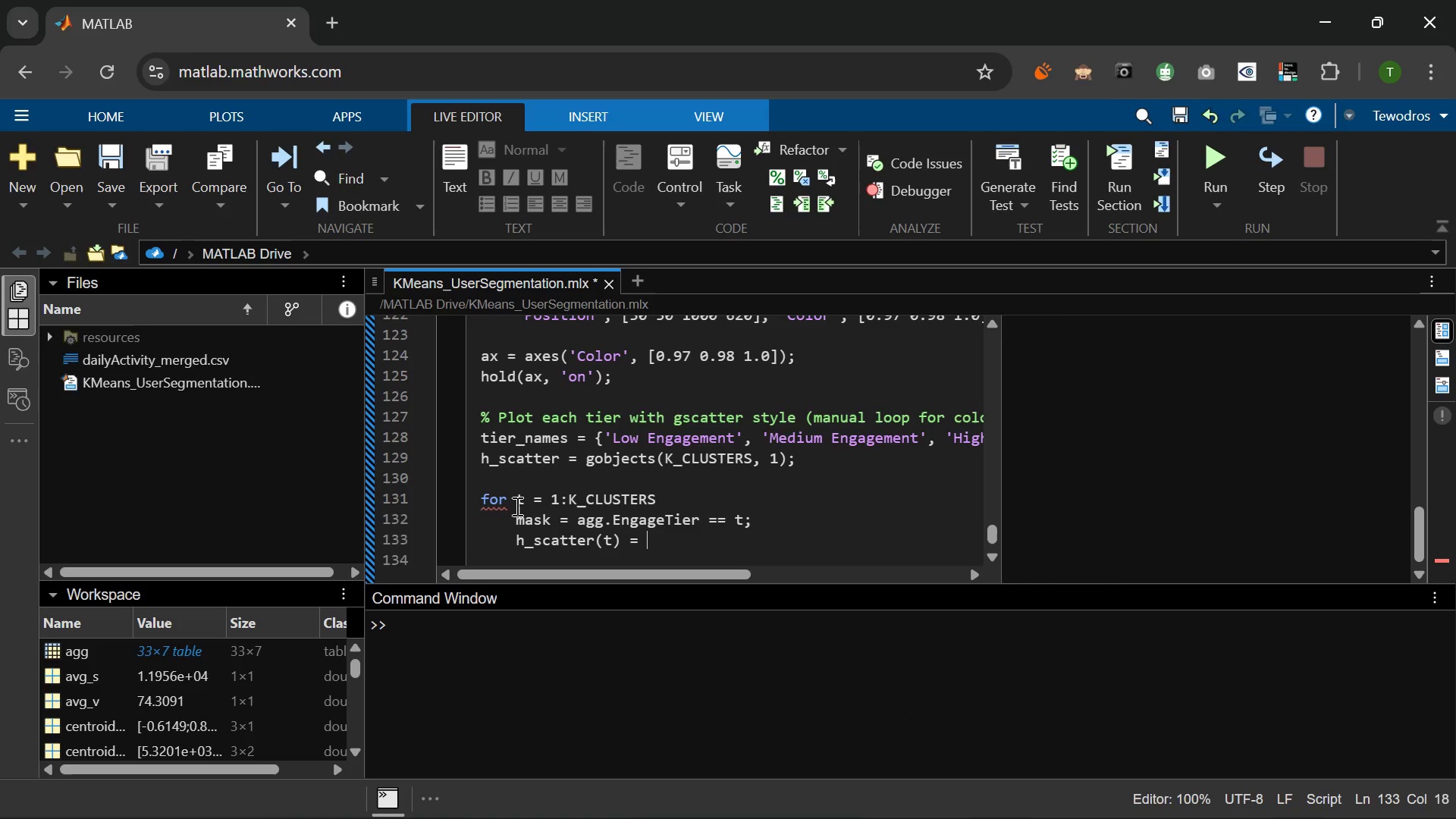 
key(Space)
 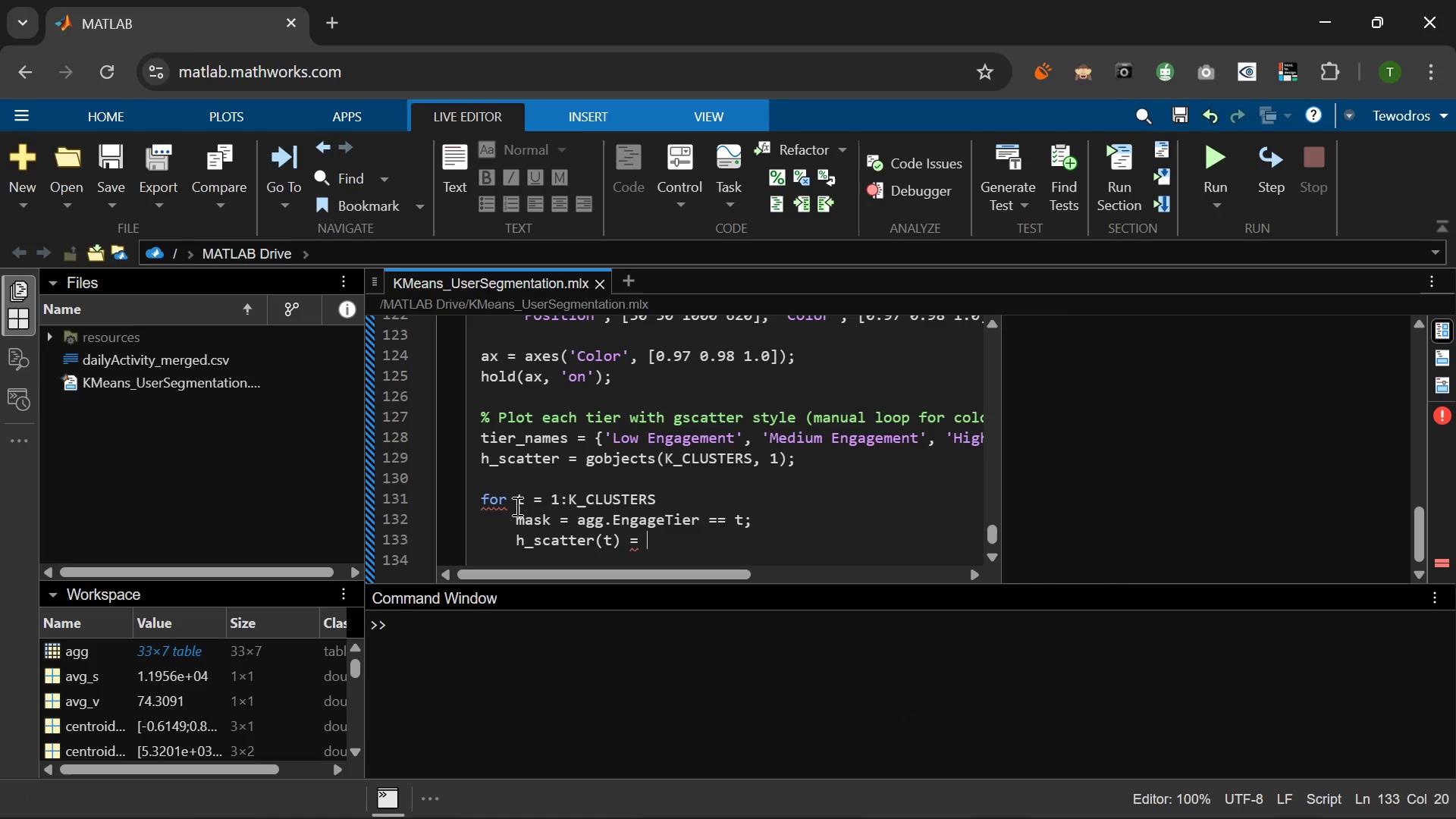 
wait(7.05)
 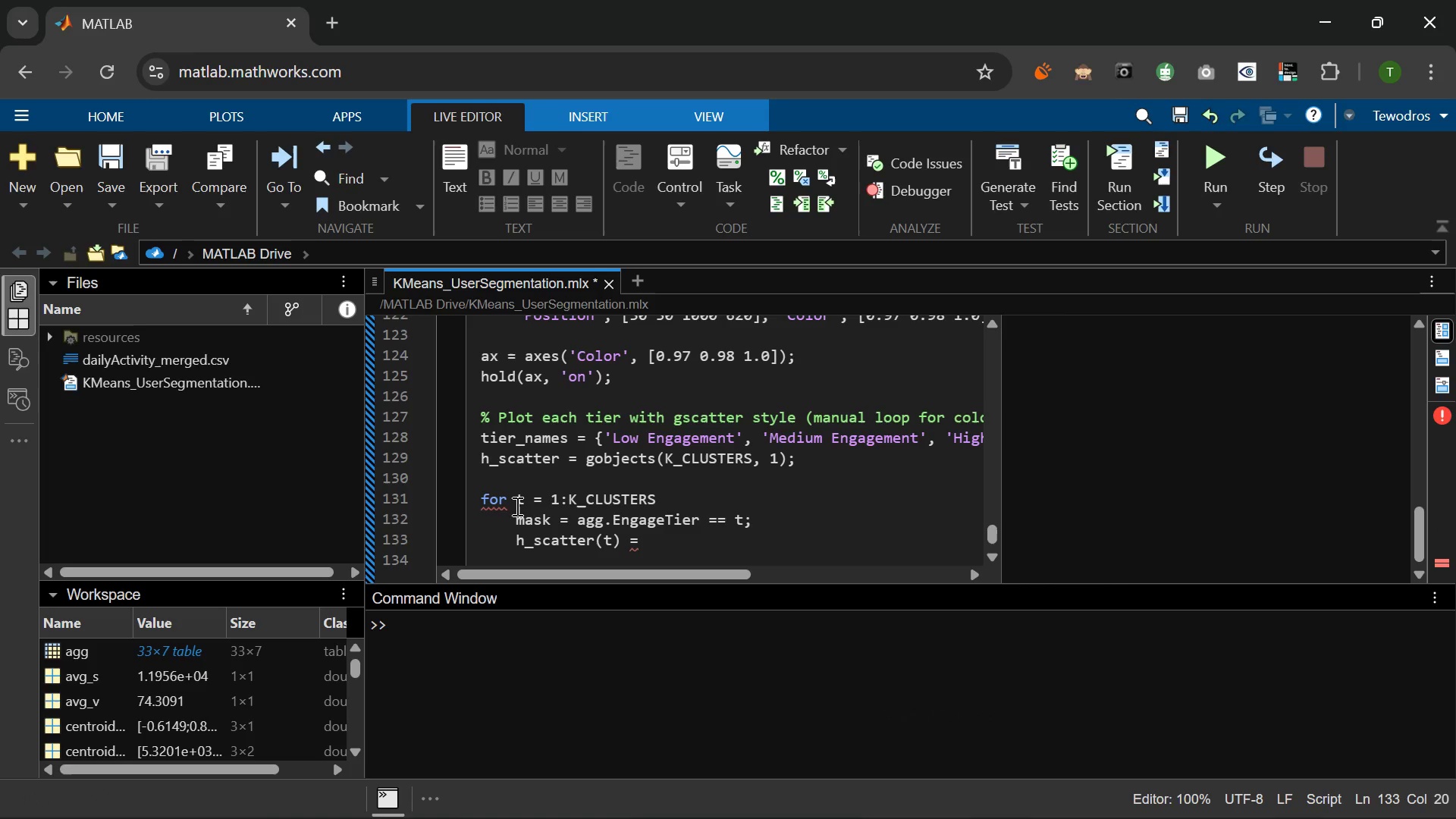 
type(scatter(ax, ...)
 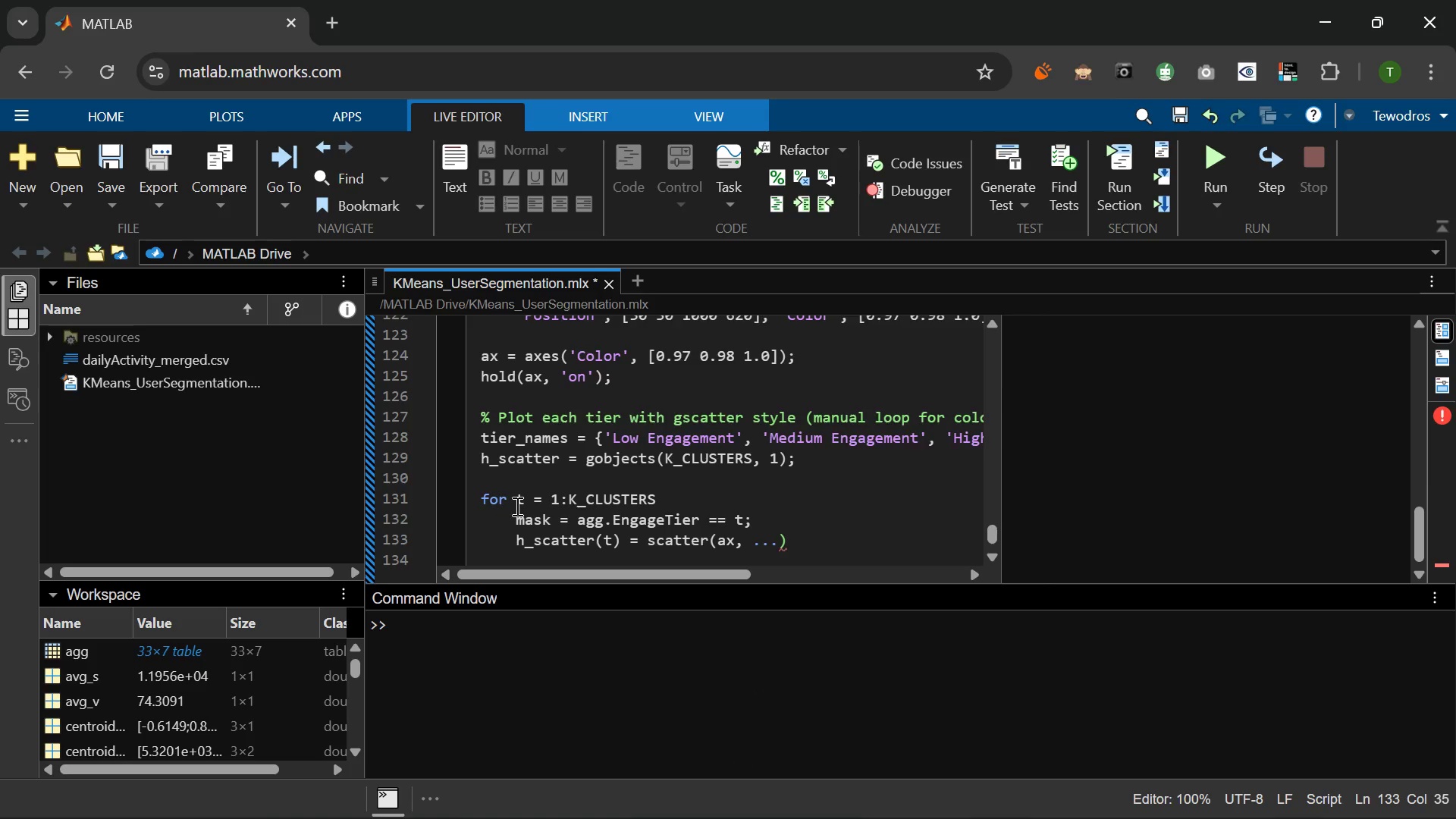 
key(Enter)
 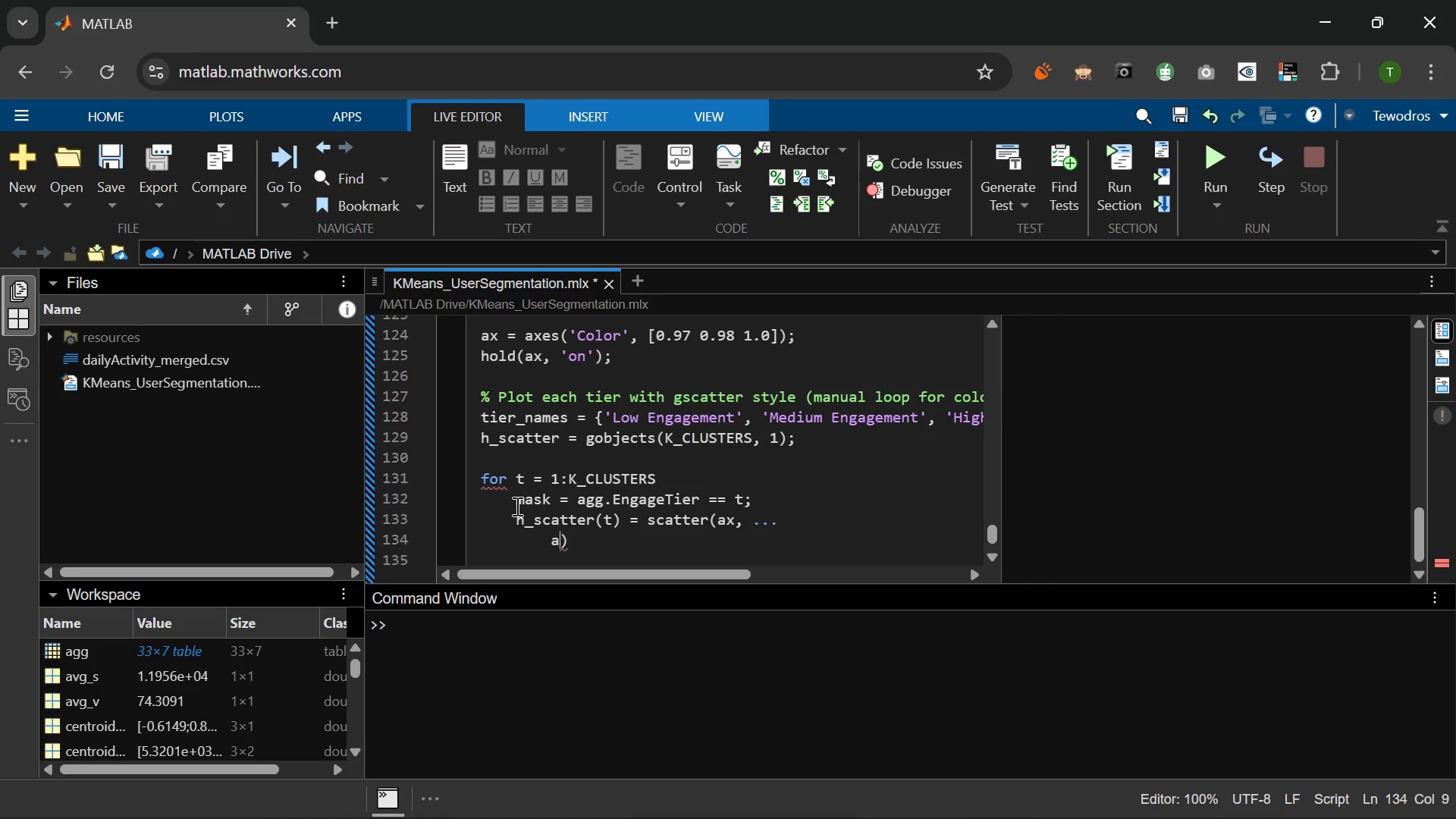 
type(agg.)
 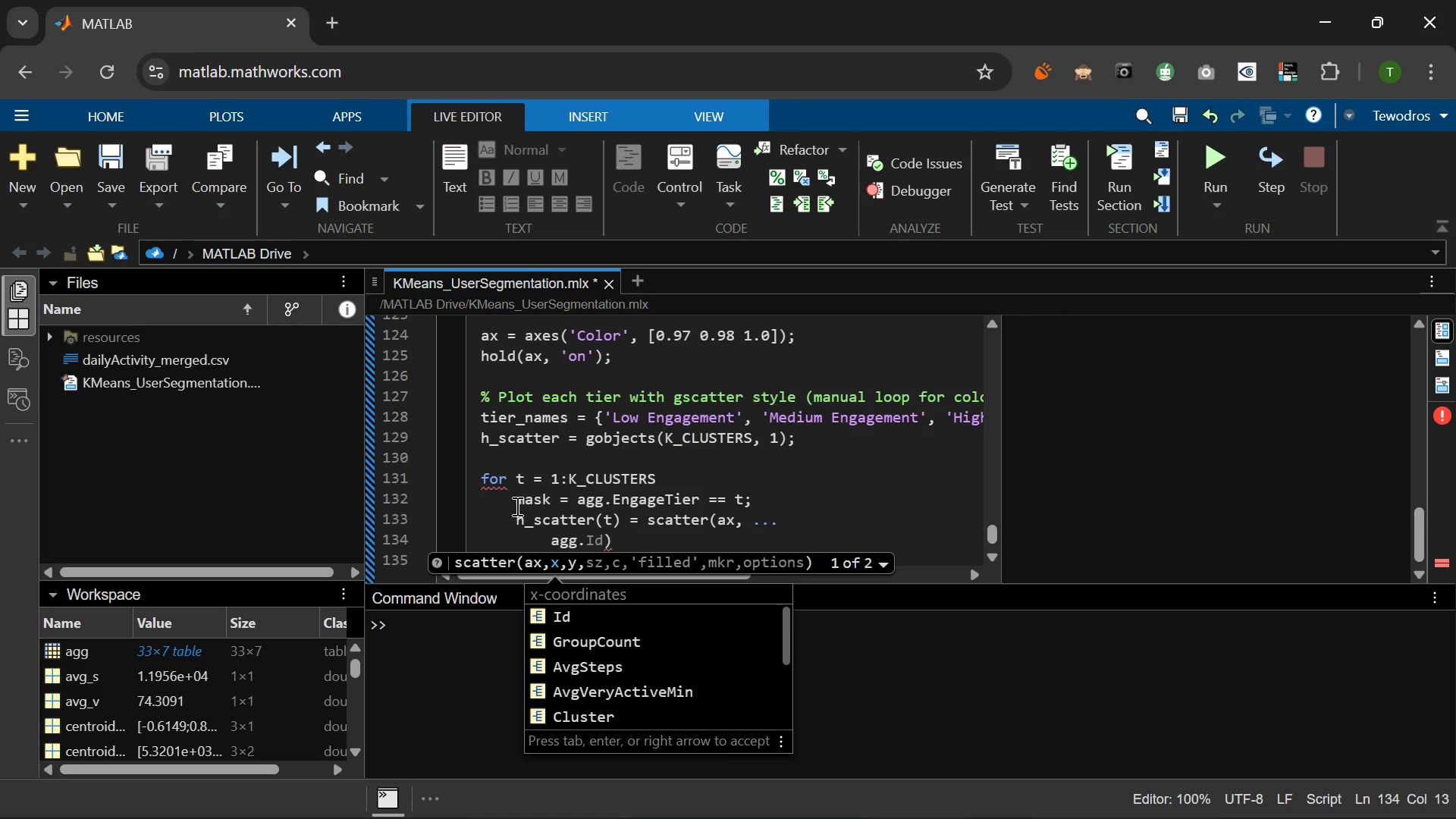 
type(AvgSteps(mask)
 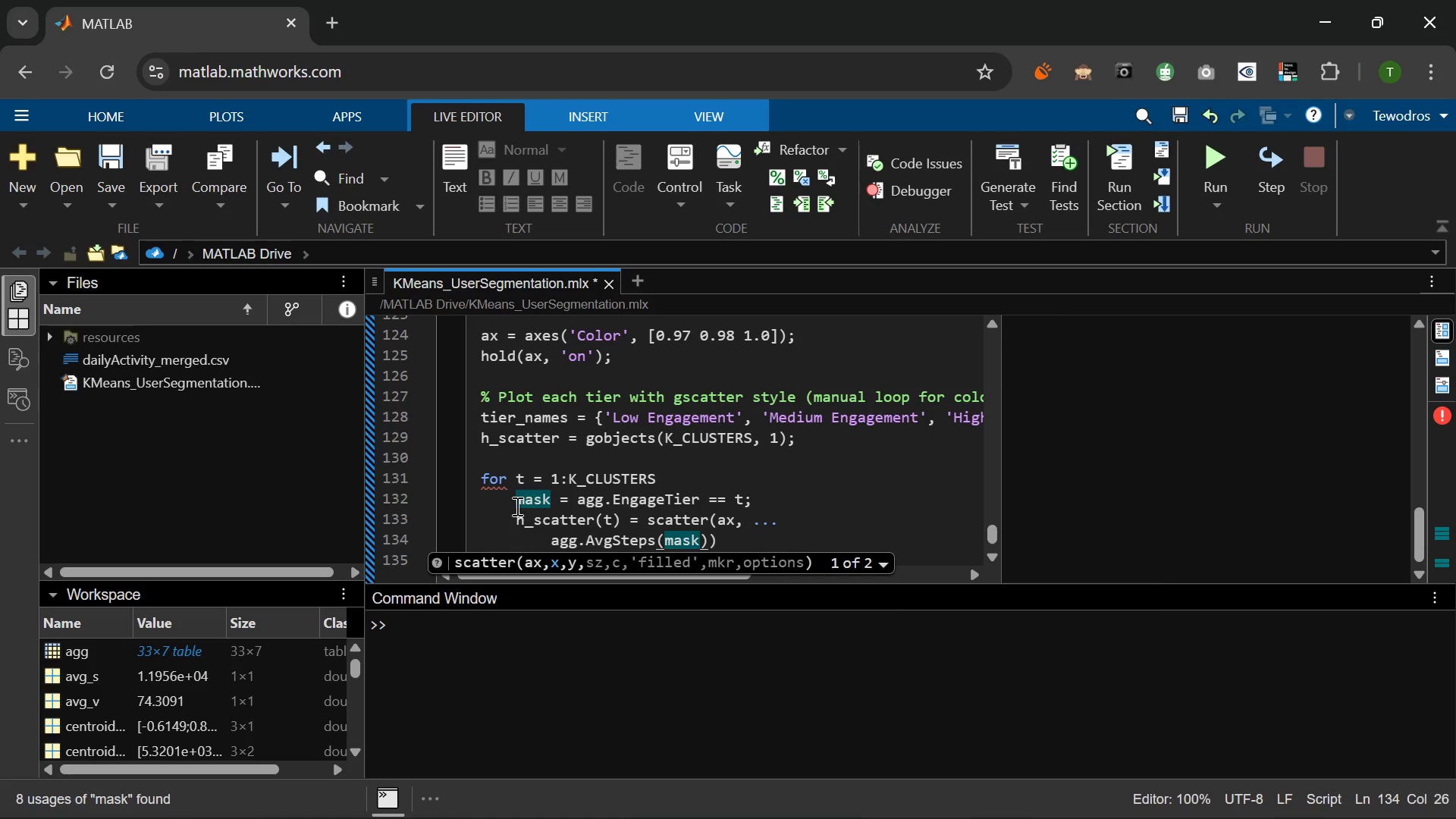 
key(ArrowRight)
 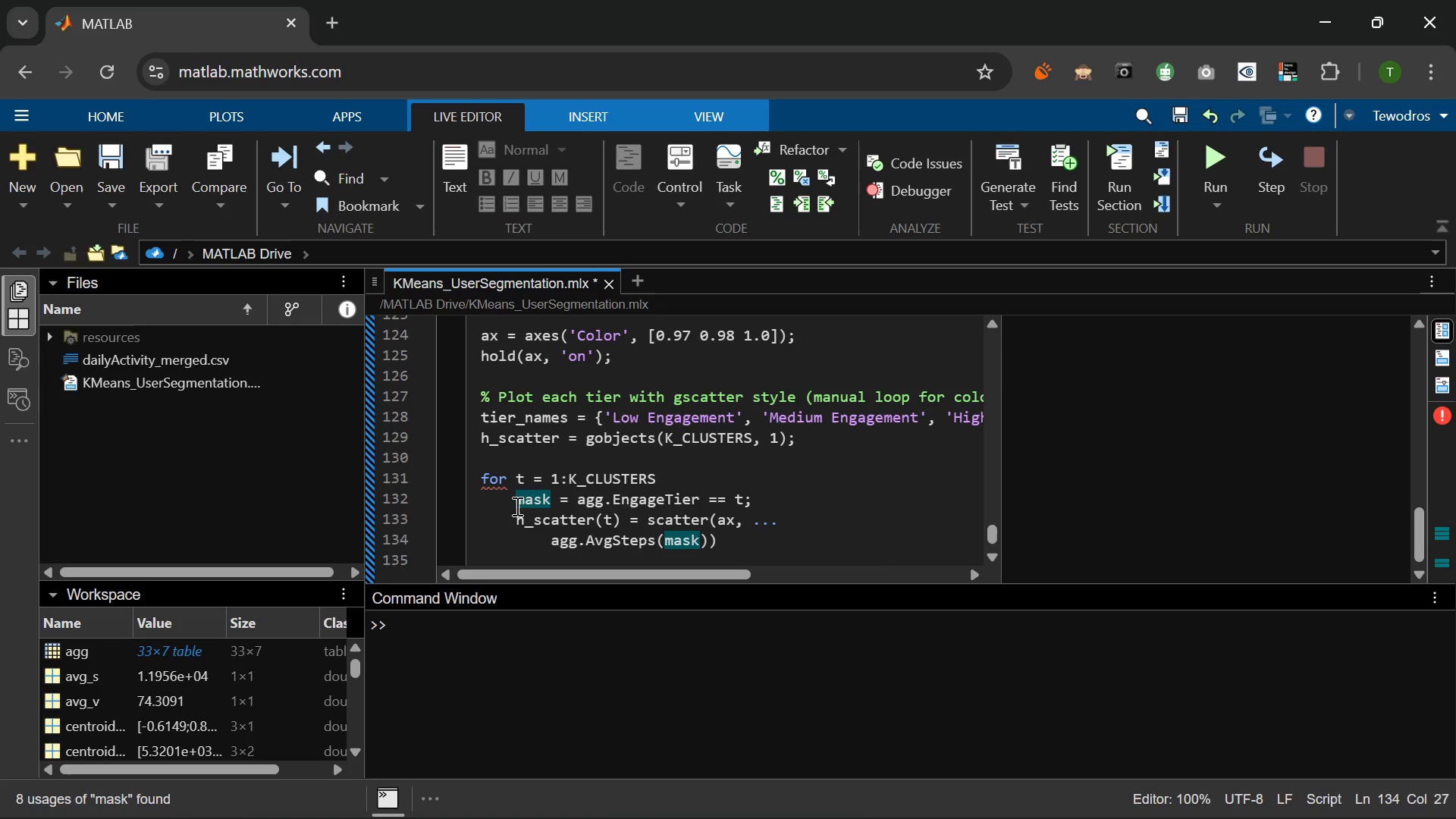 
type(, agg.AvgVeryActiveMin(mask)
 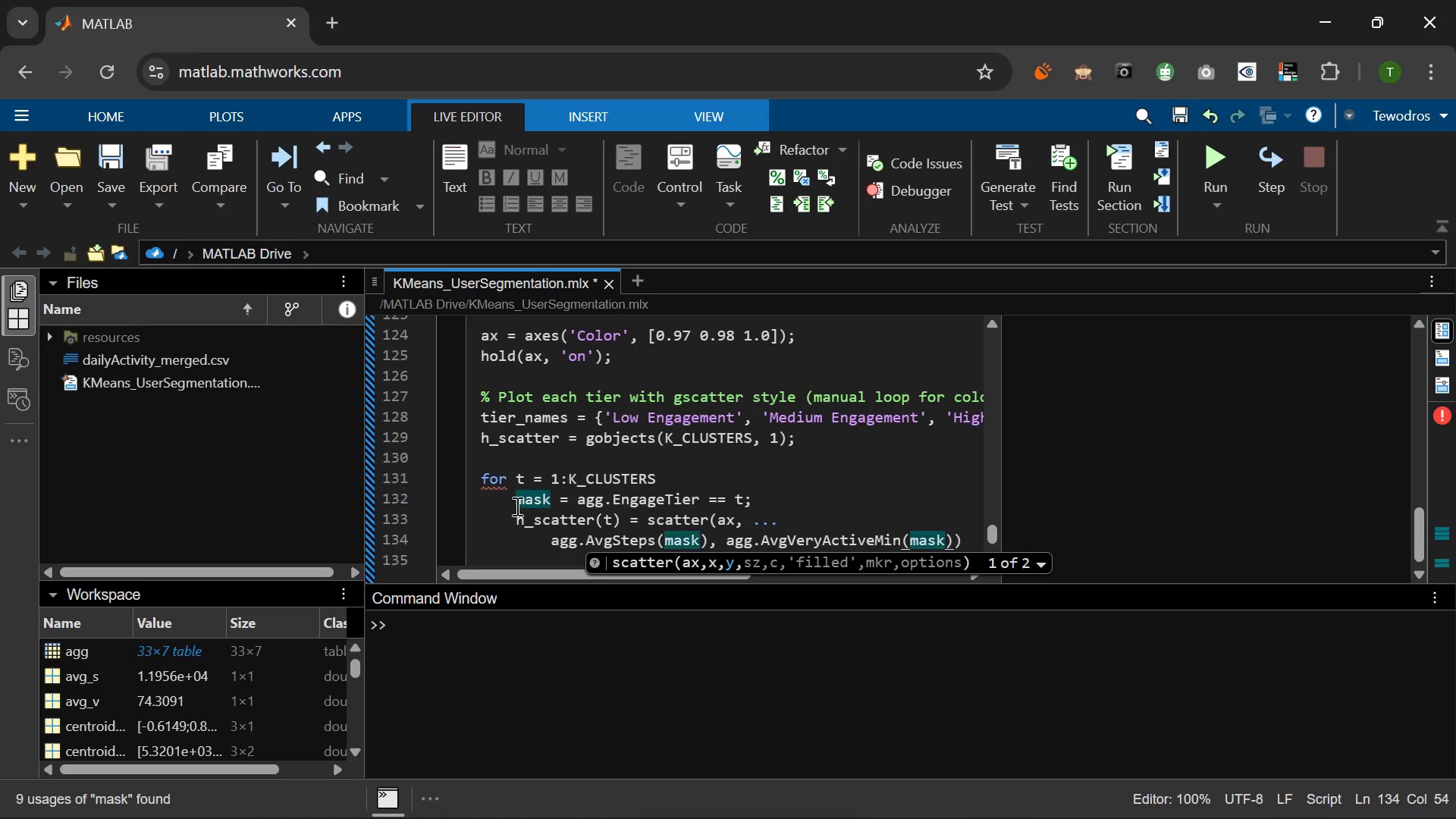 
key(ArrowRight)
 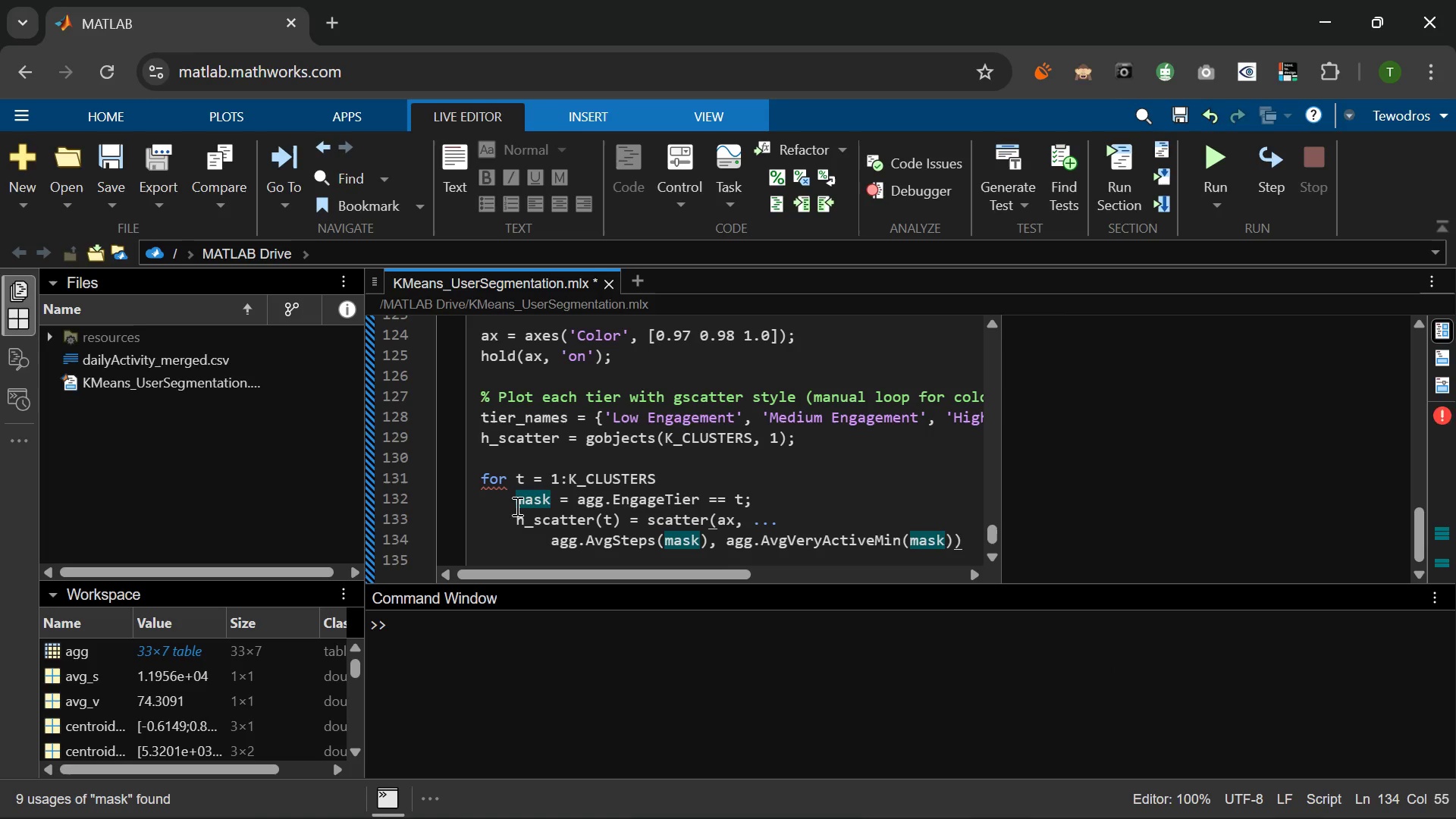 
type(, 55, ...)
 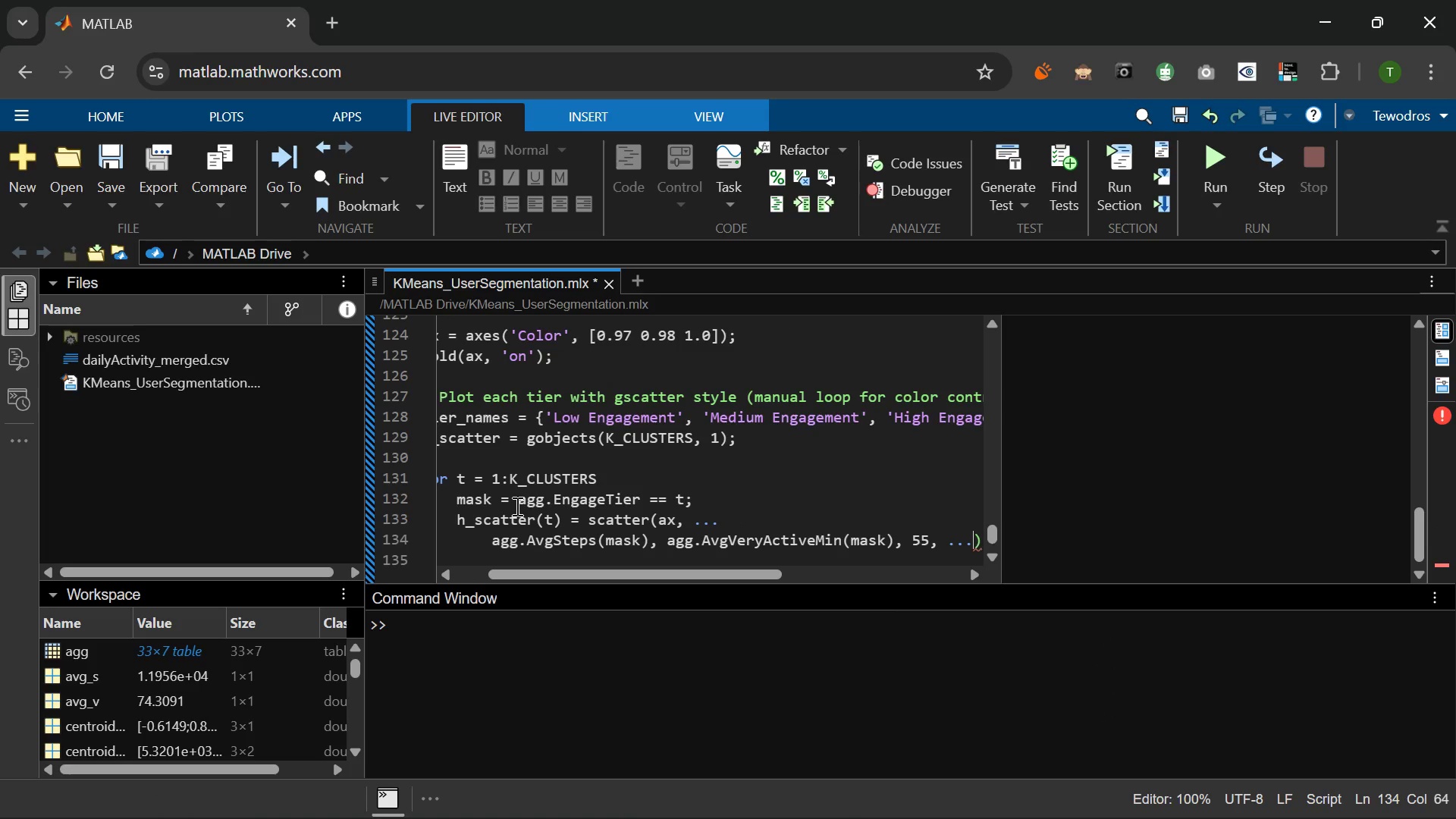 
key(Enter)
 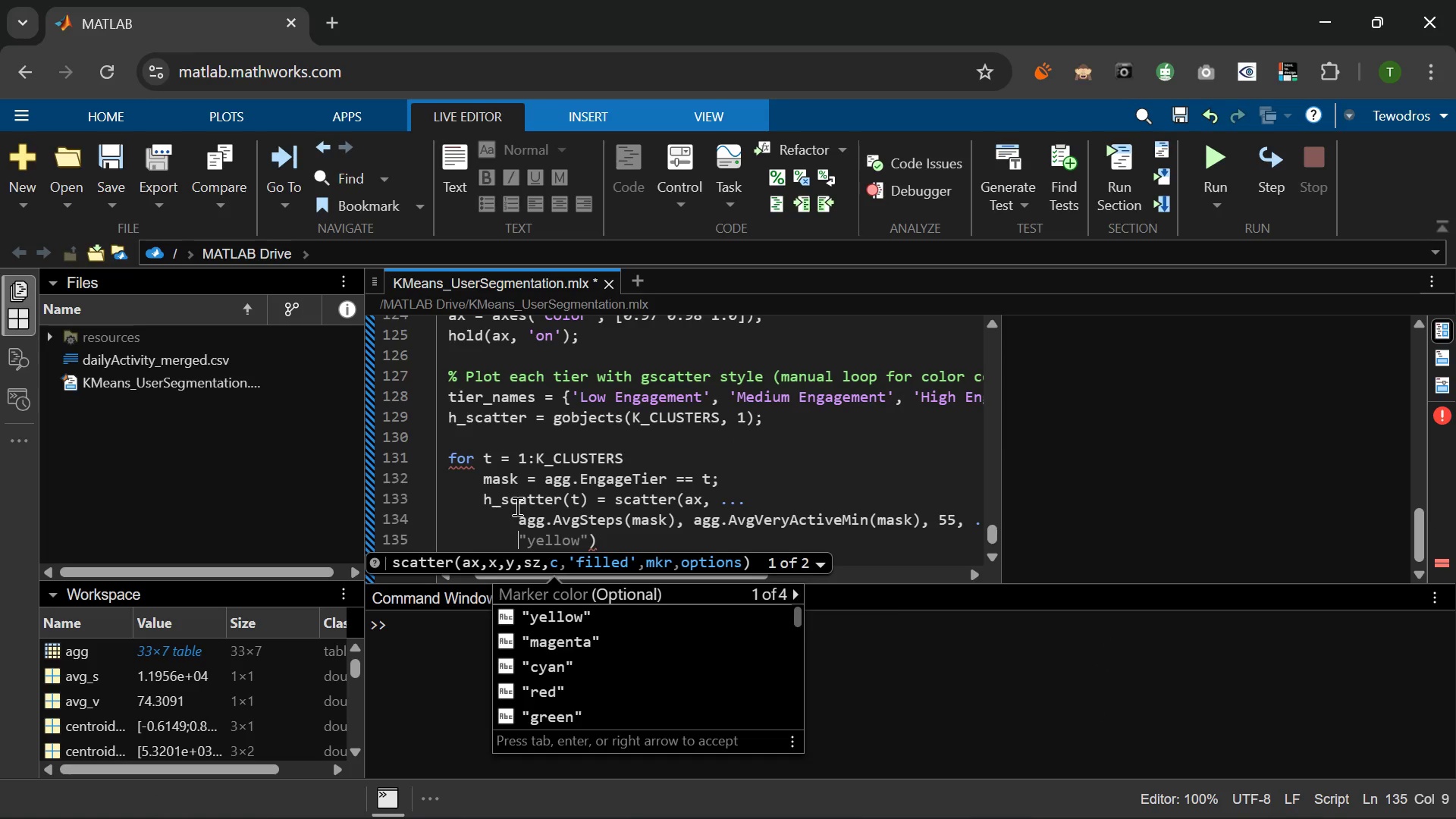 
type(COLOR()
 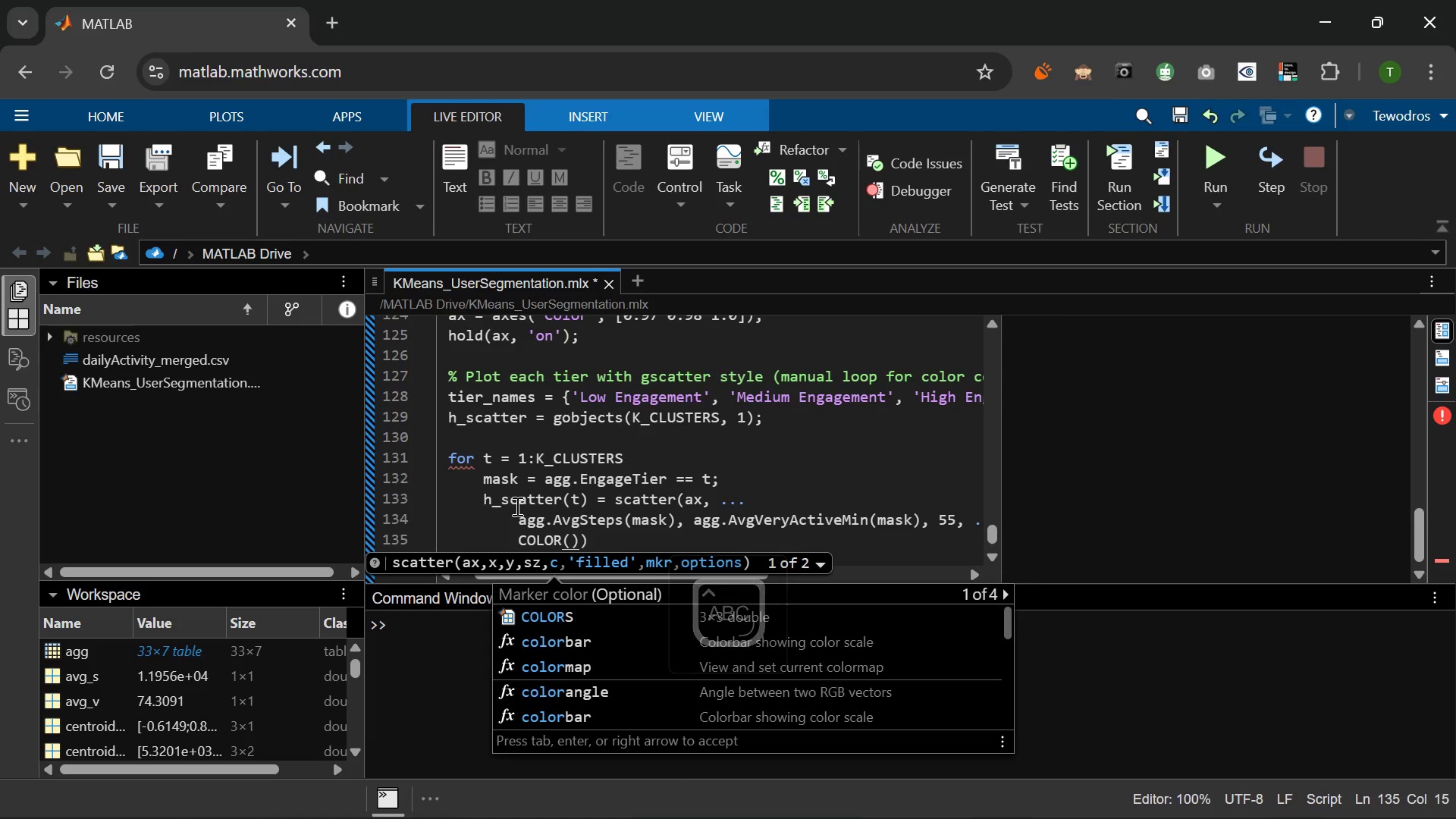 
wait(5.33)
 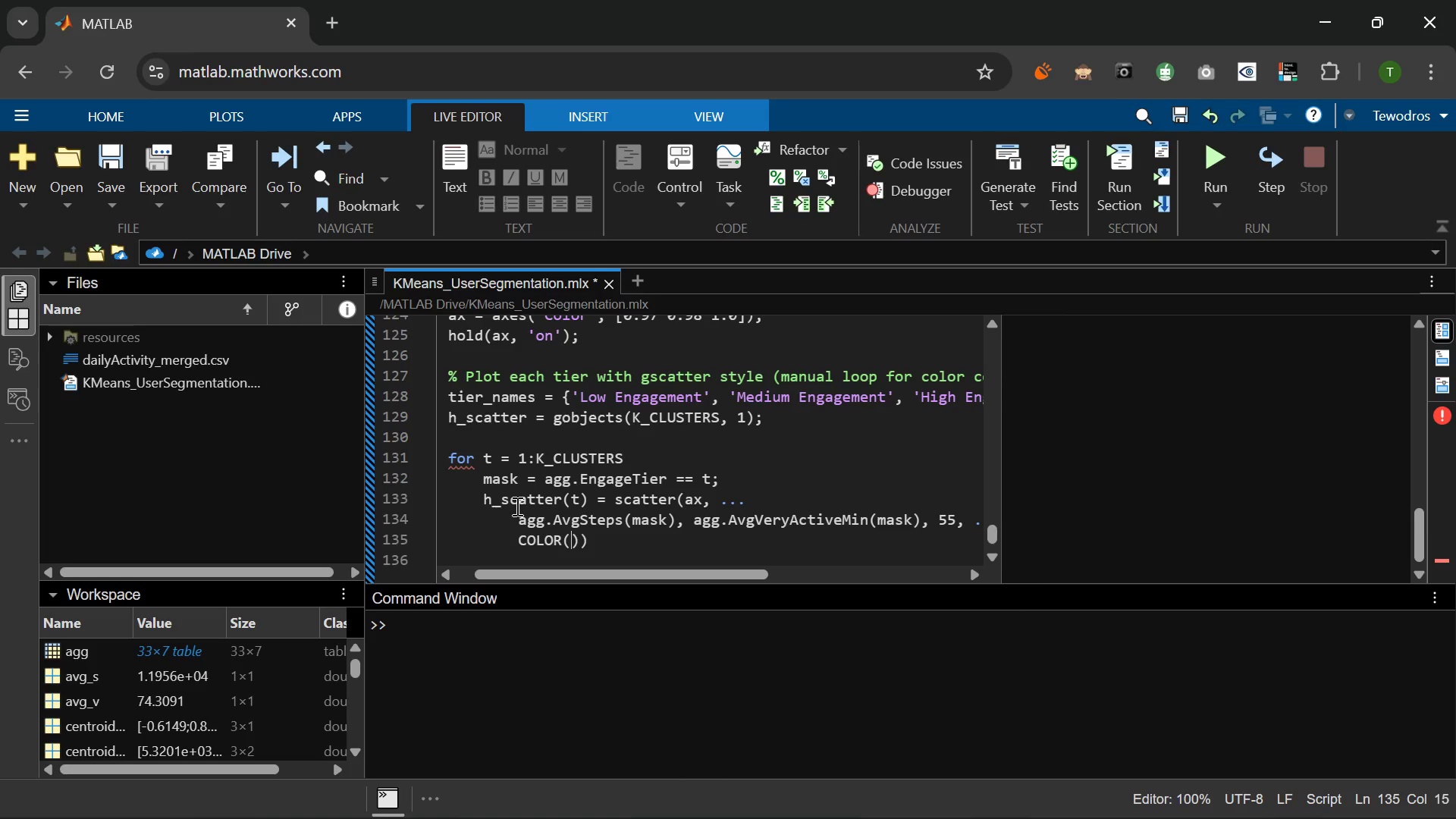 
key(CapsLock)
 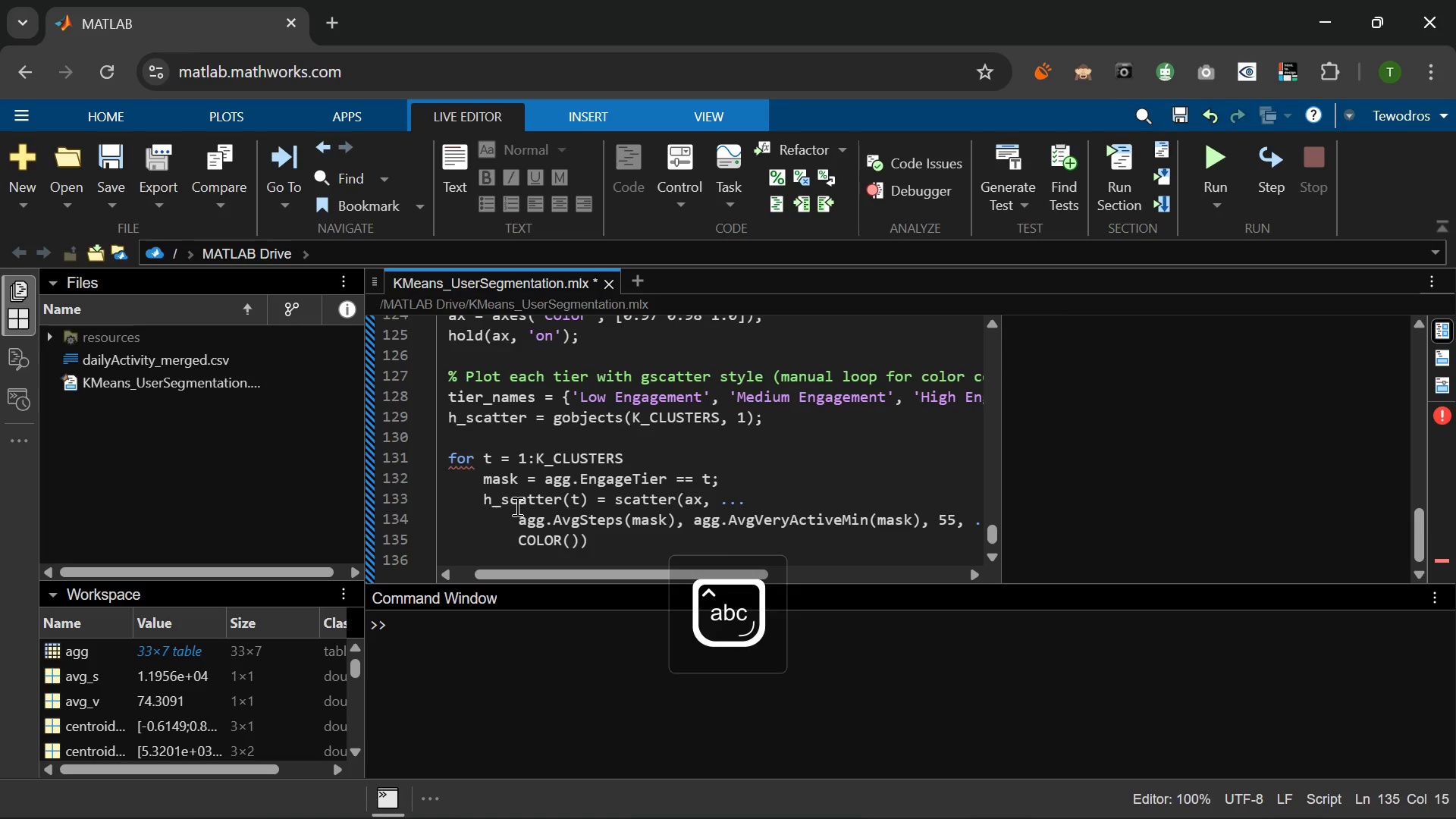 
key(T)
 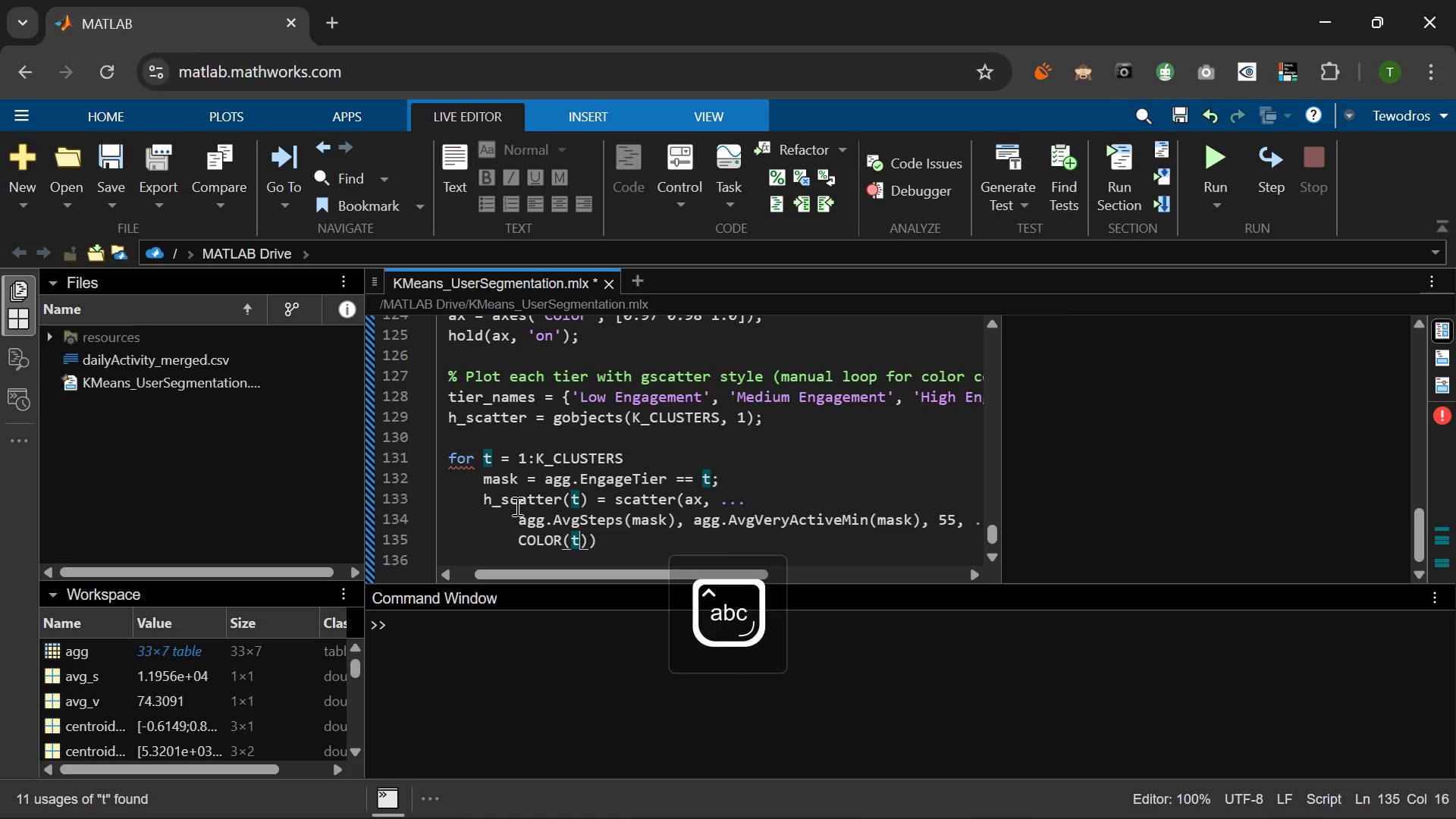 
key(Comma)
 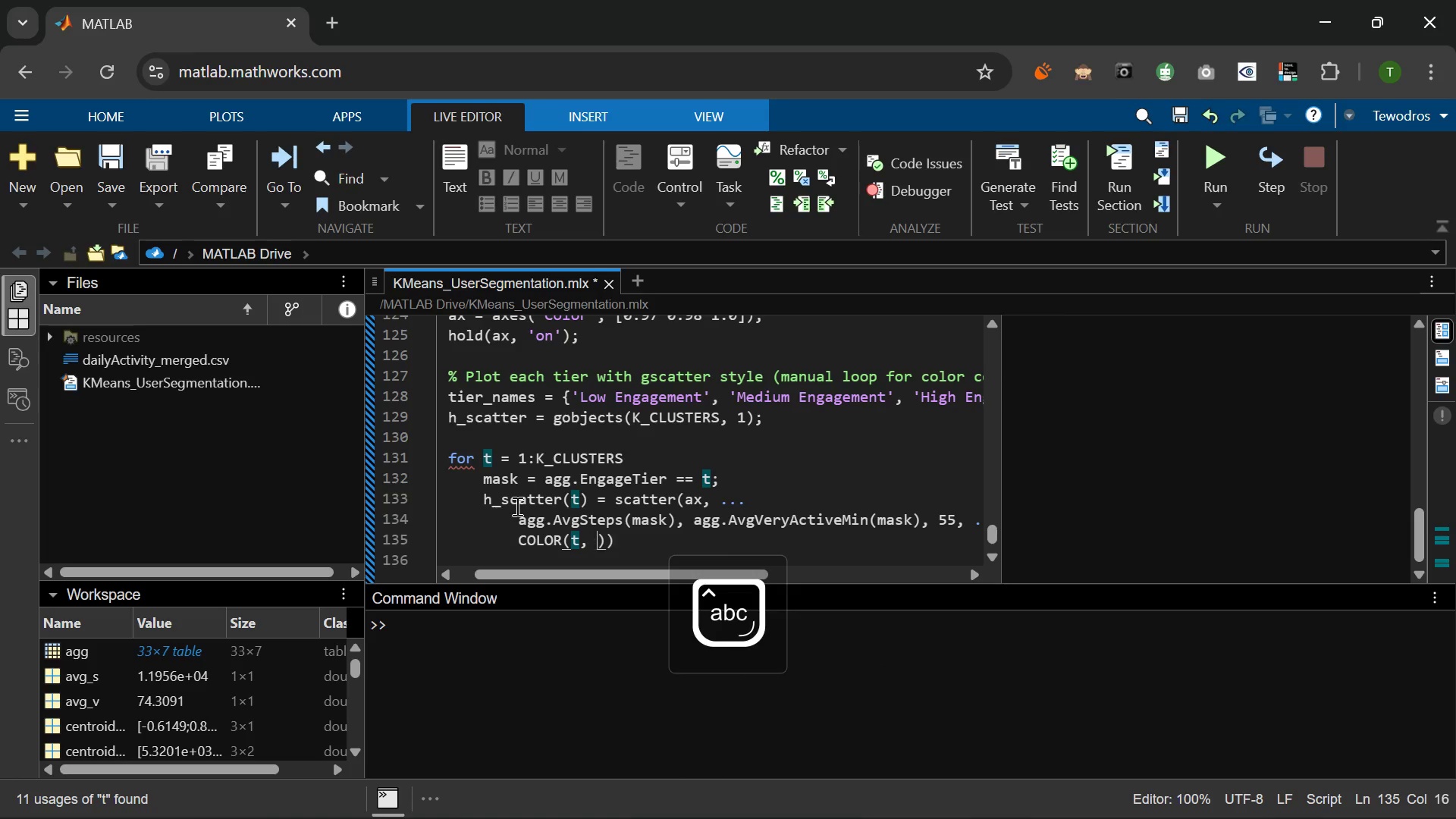 
key(Space)
 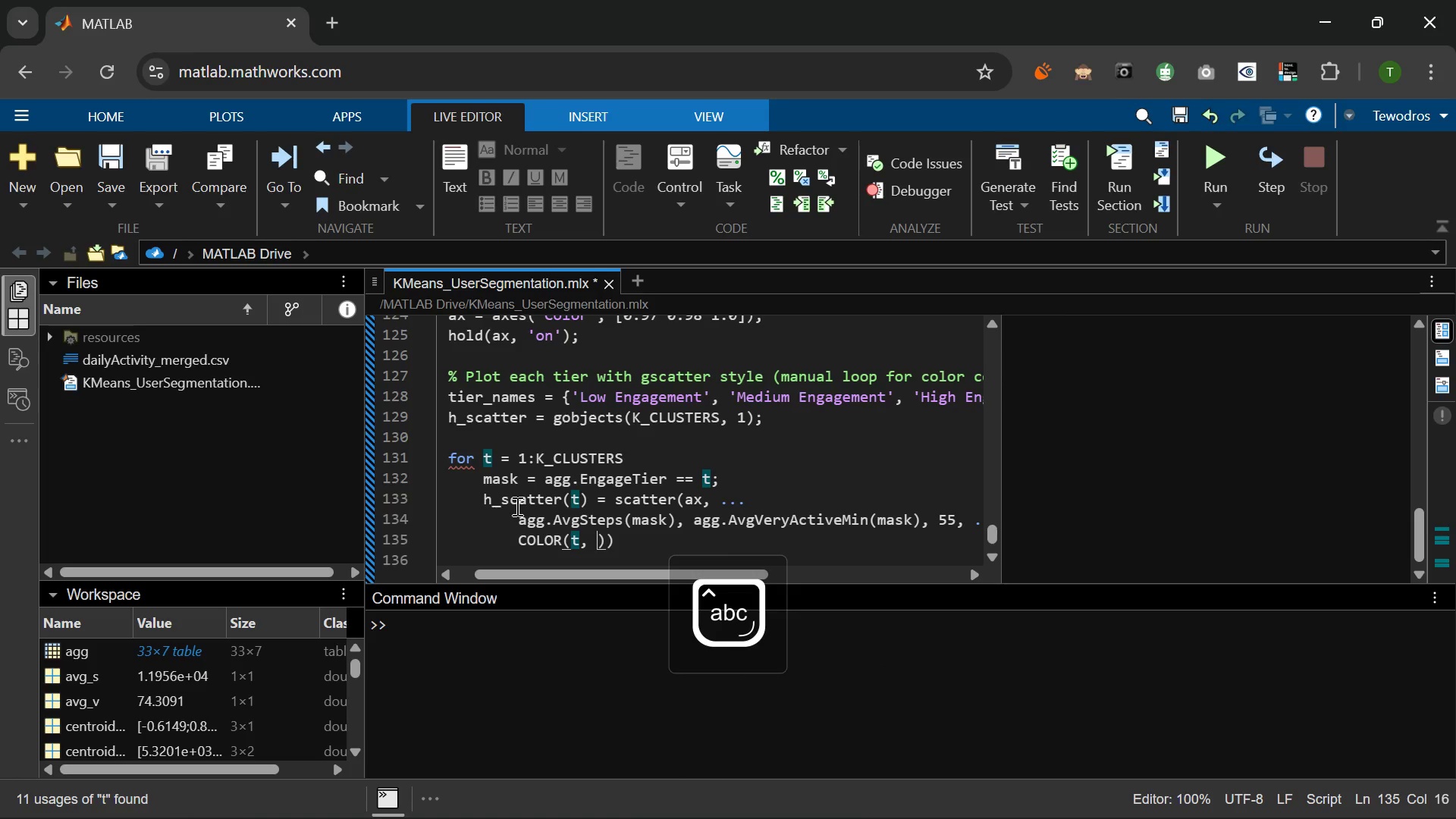 
key(Shift+ShiftLeft)
 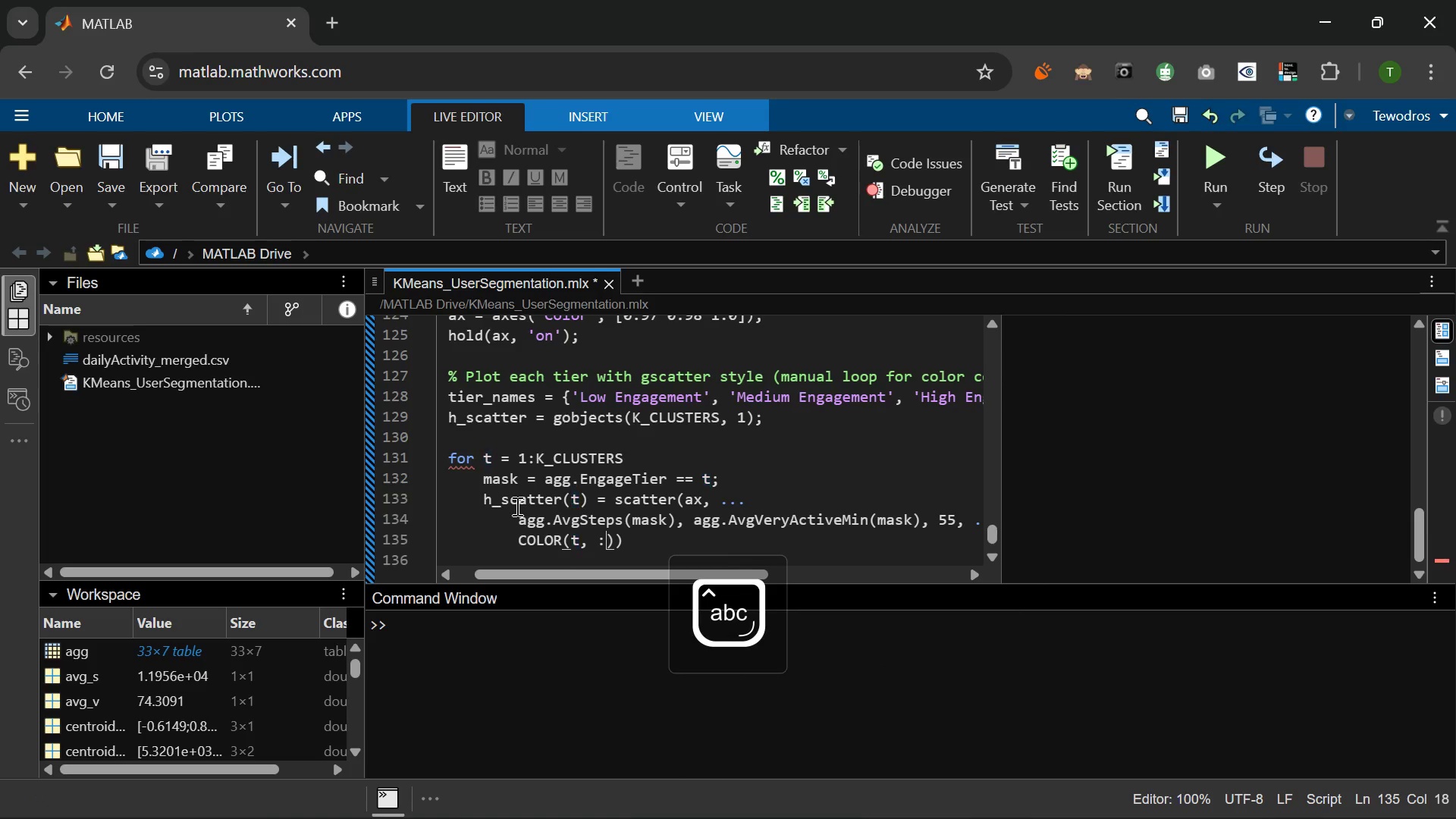 
key(Shift+Semicolon)
 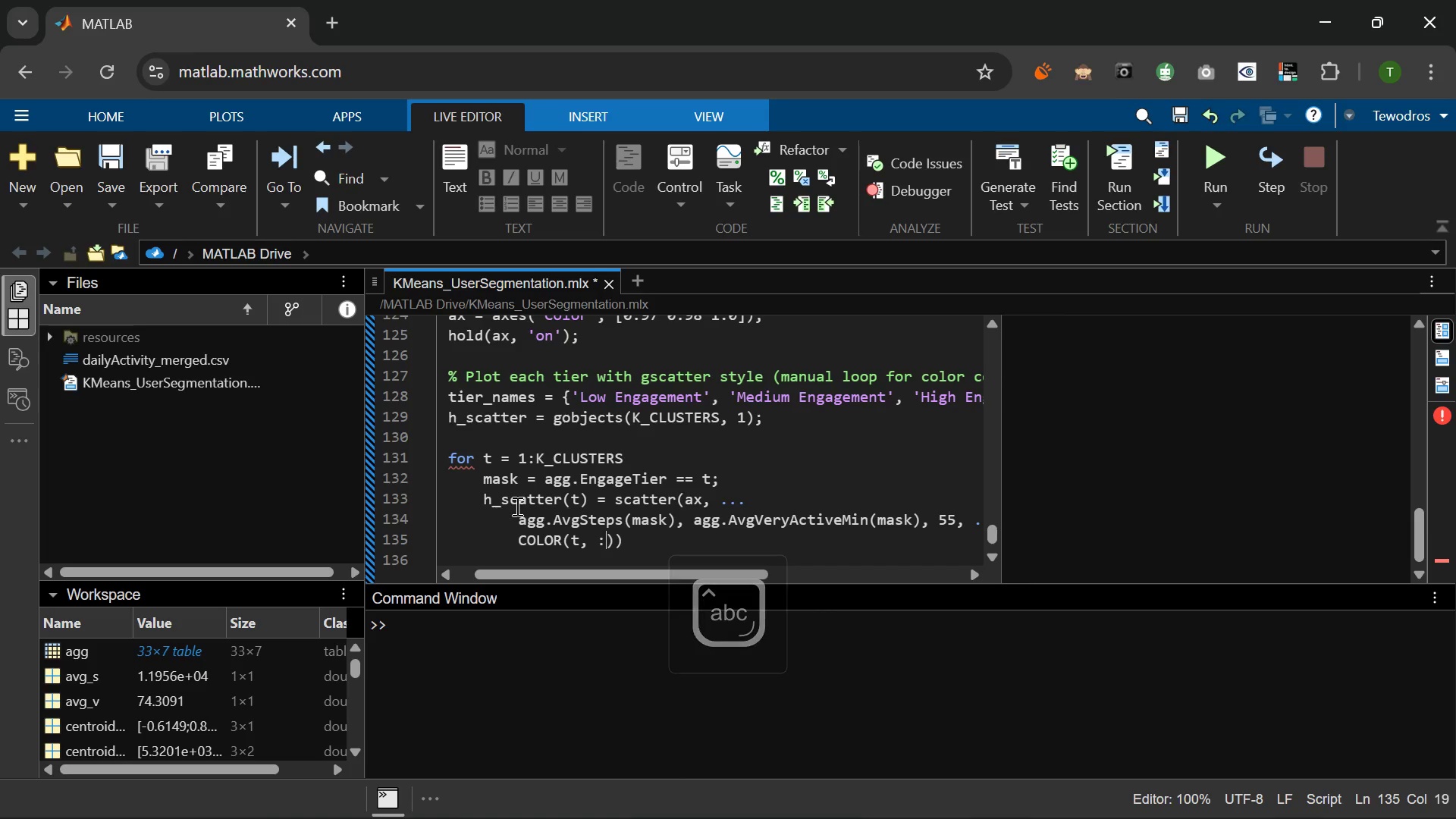 
key(ArrowRight)
 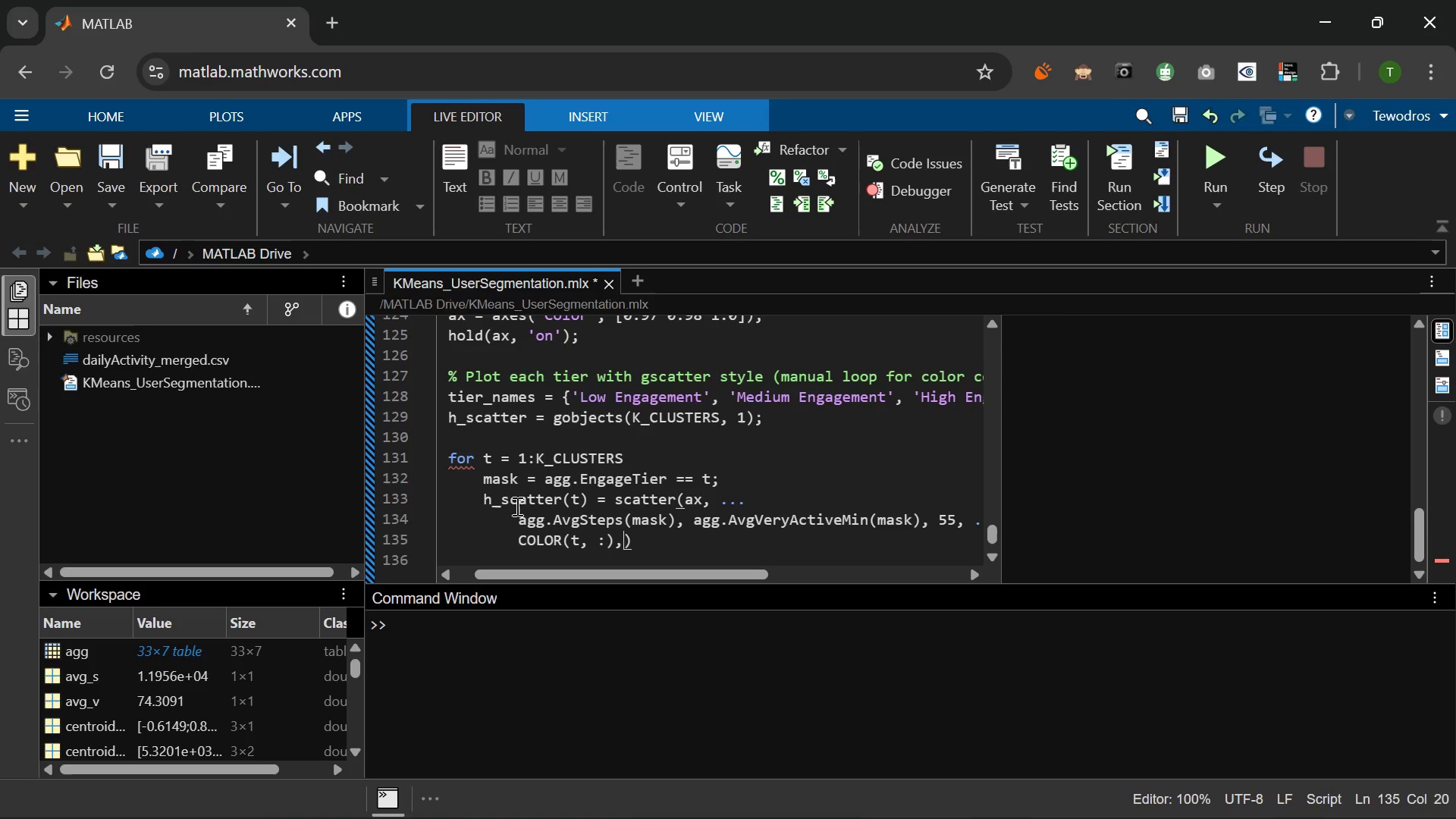 
type(, 'filled)
 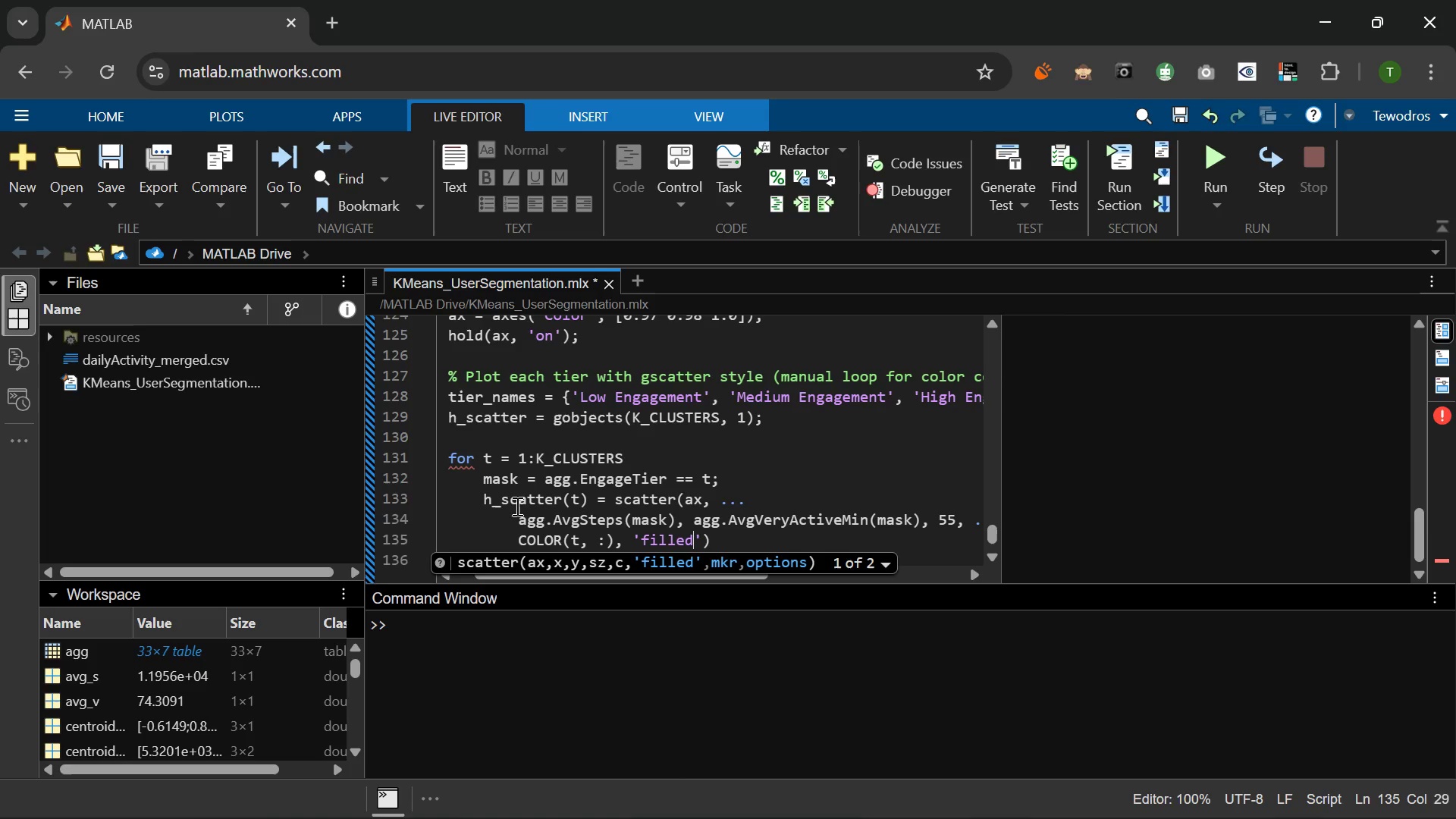 
key(ArrowRight)
 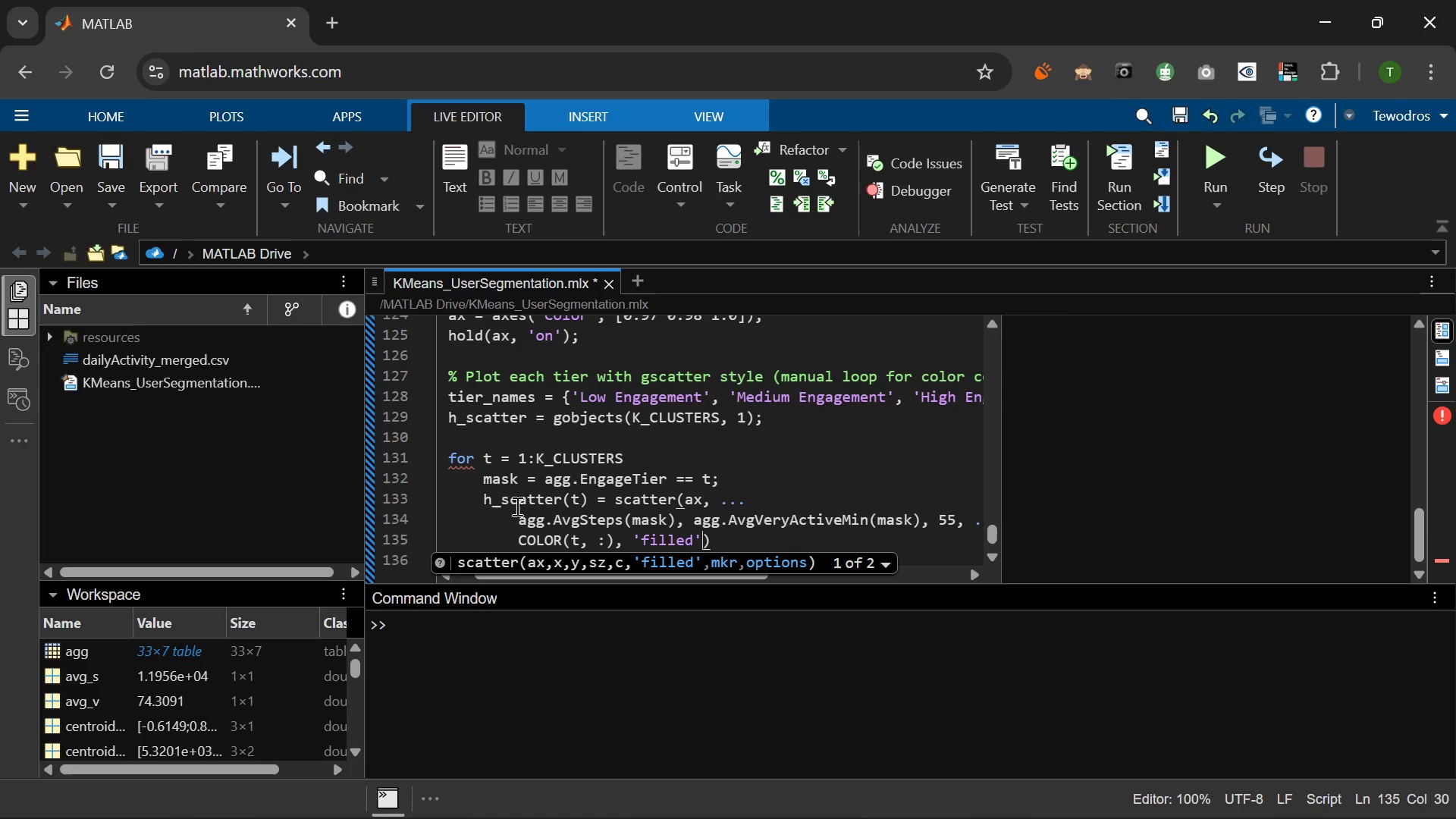 
type(, 'Mo)
key(Backspace)
type(arkerFaceAlpha)
 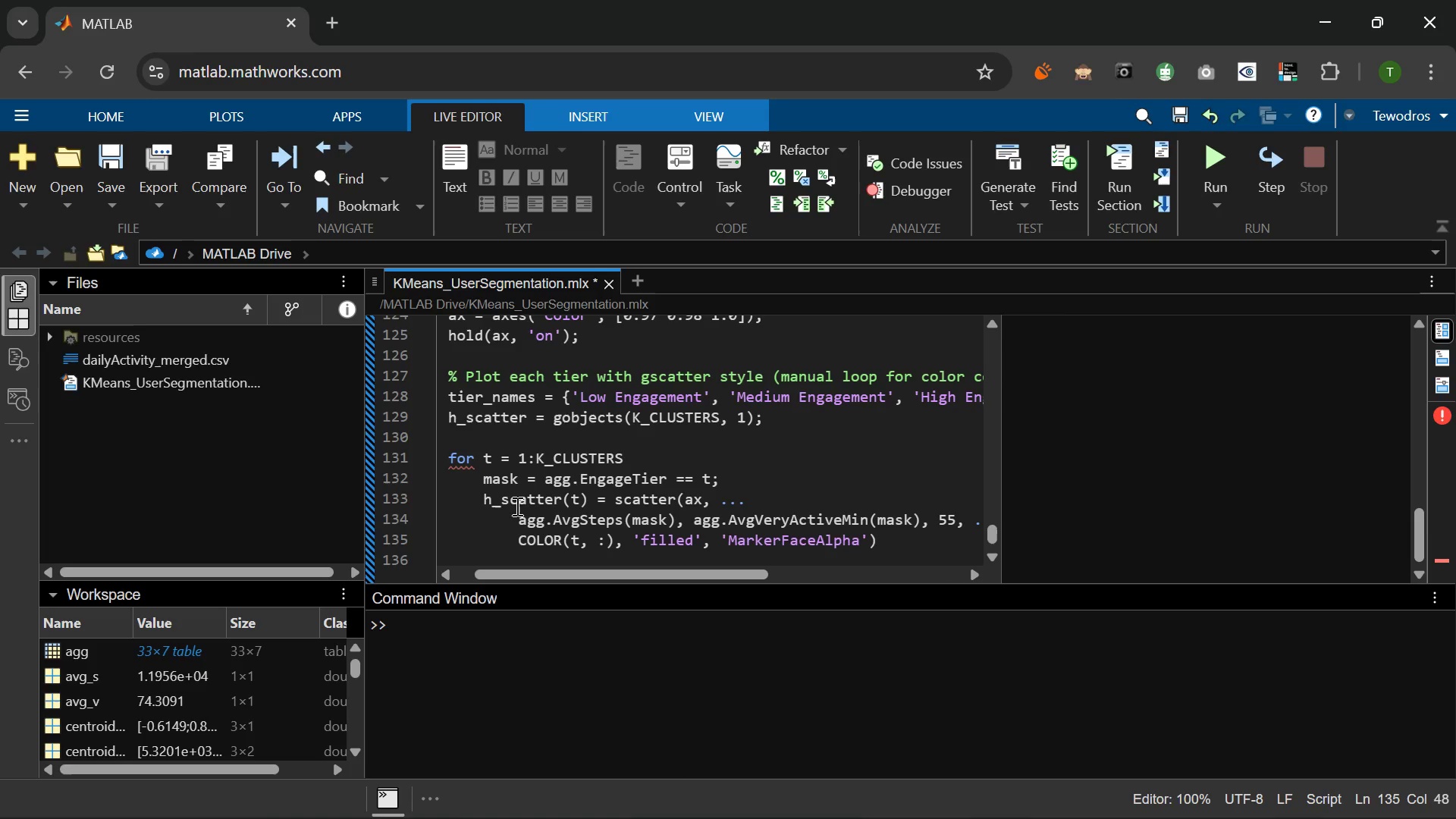 
key(ArrowRight)
 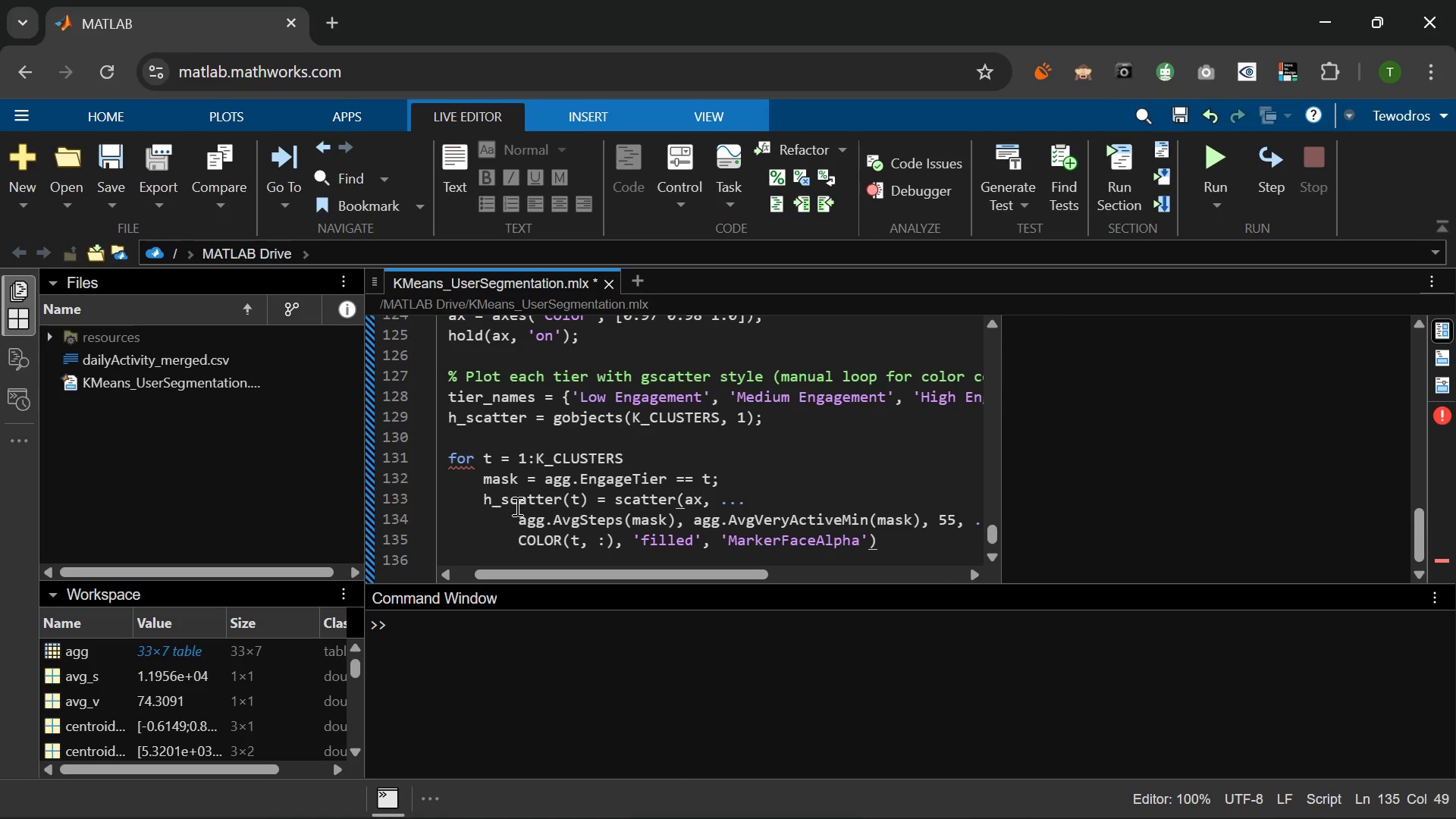 
type(, 0.65, ...)
 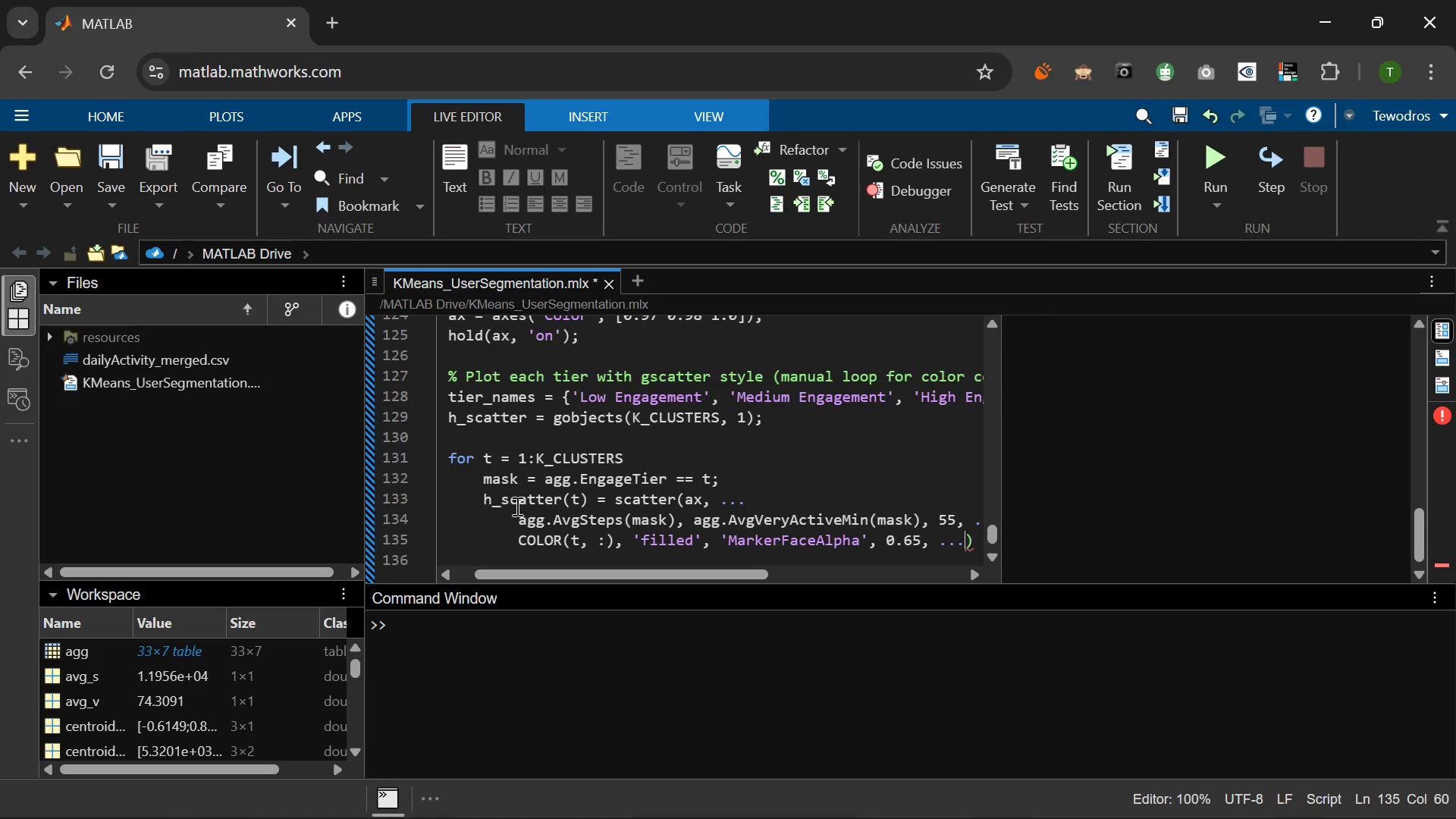 
key(Enter)
 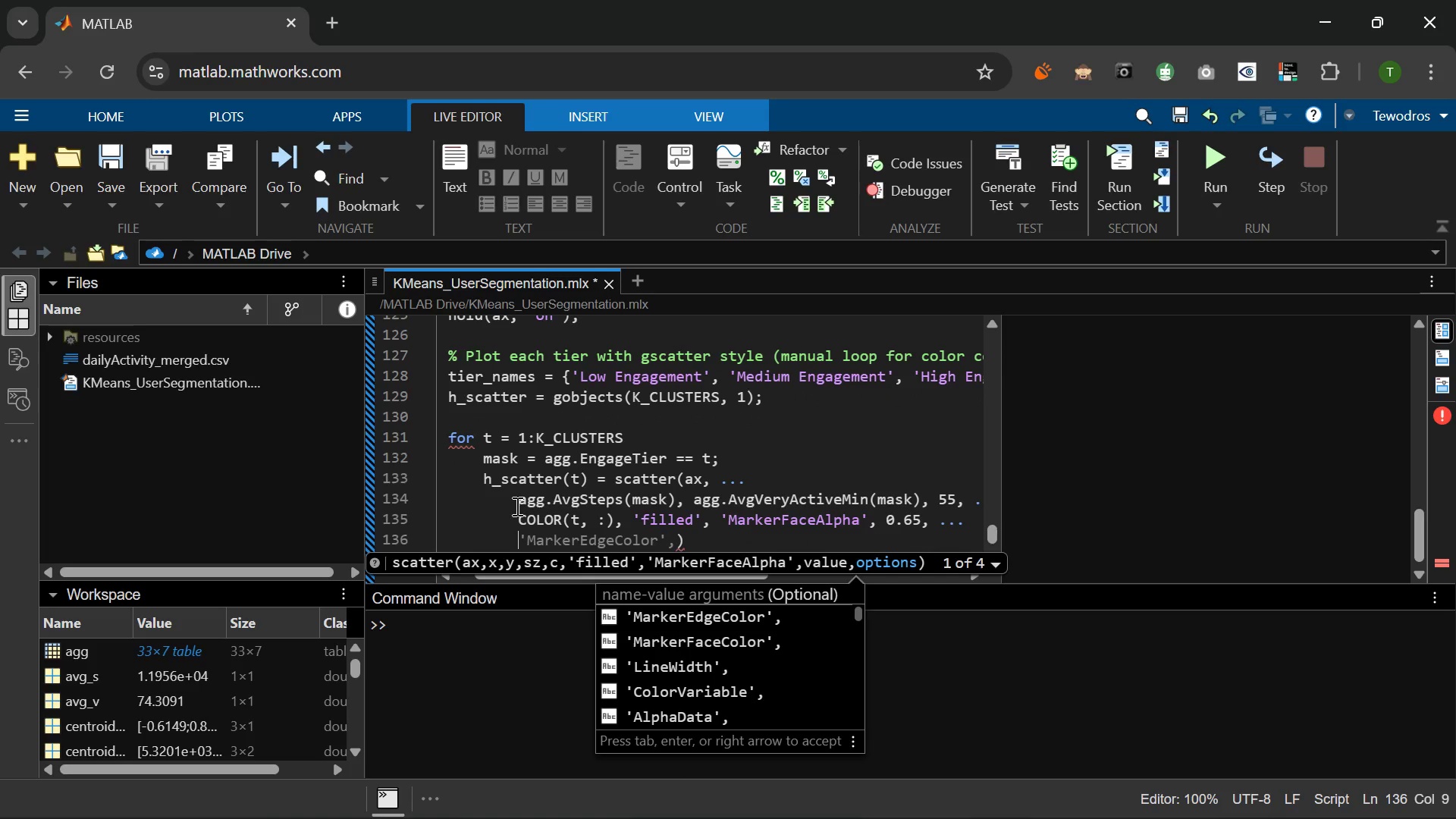 
type('DisplayName)
 